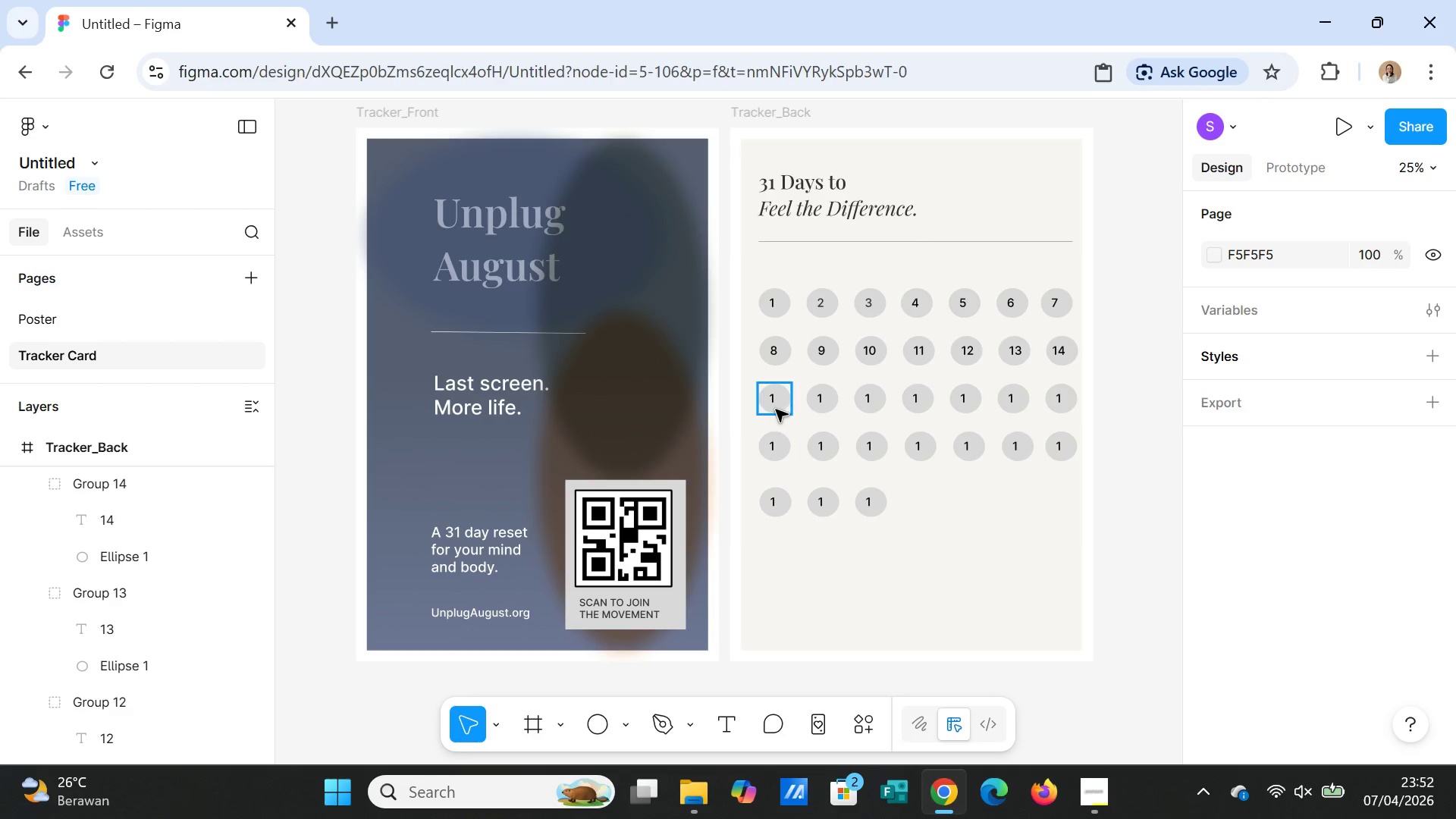 
double_click([776, 405])
 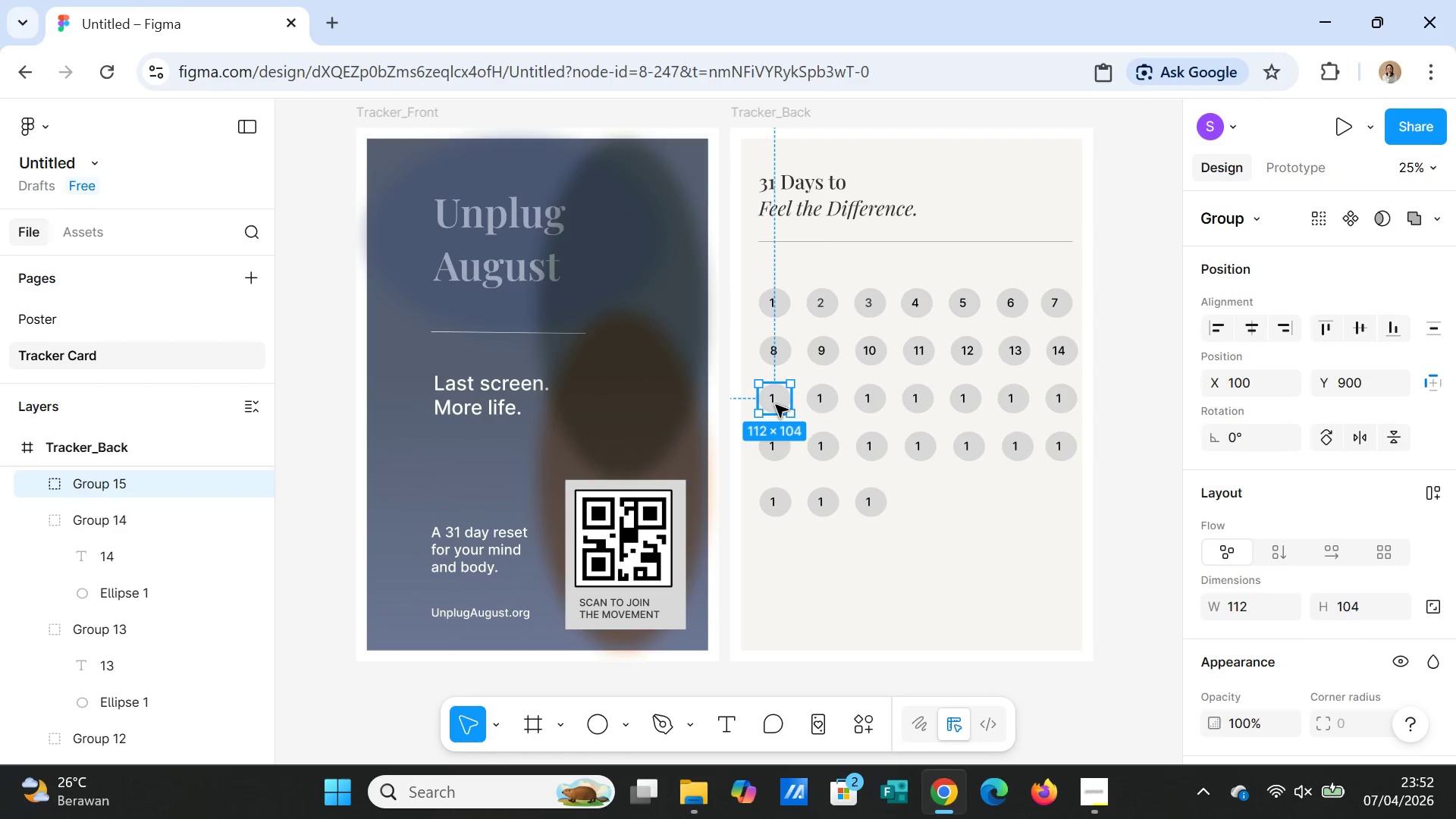 
triple_click([776, 405])
 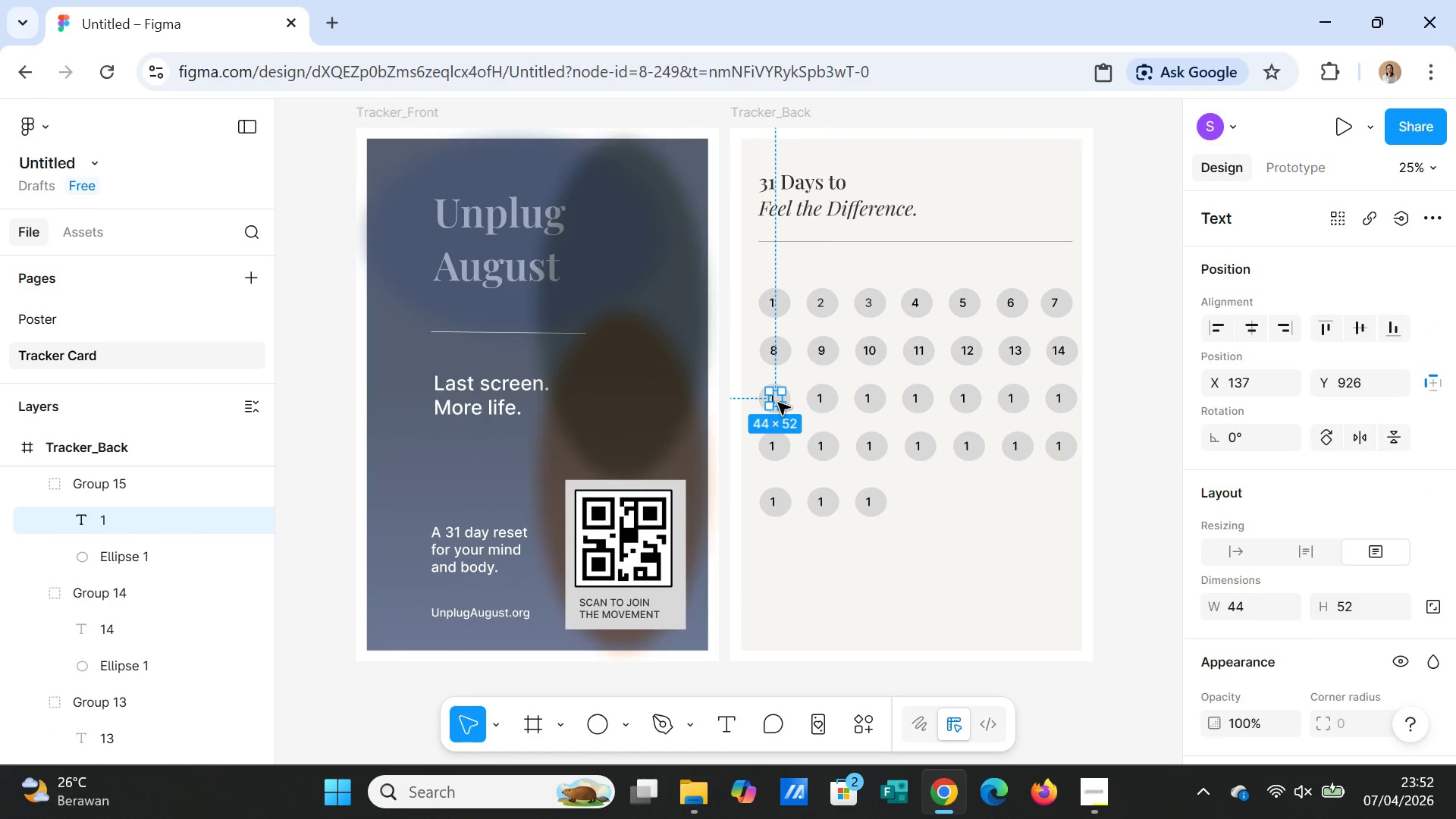 
double_click([778, 403])
 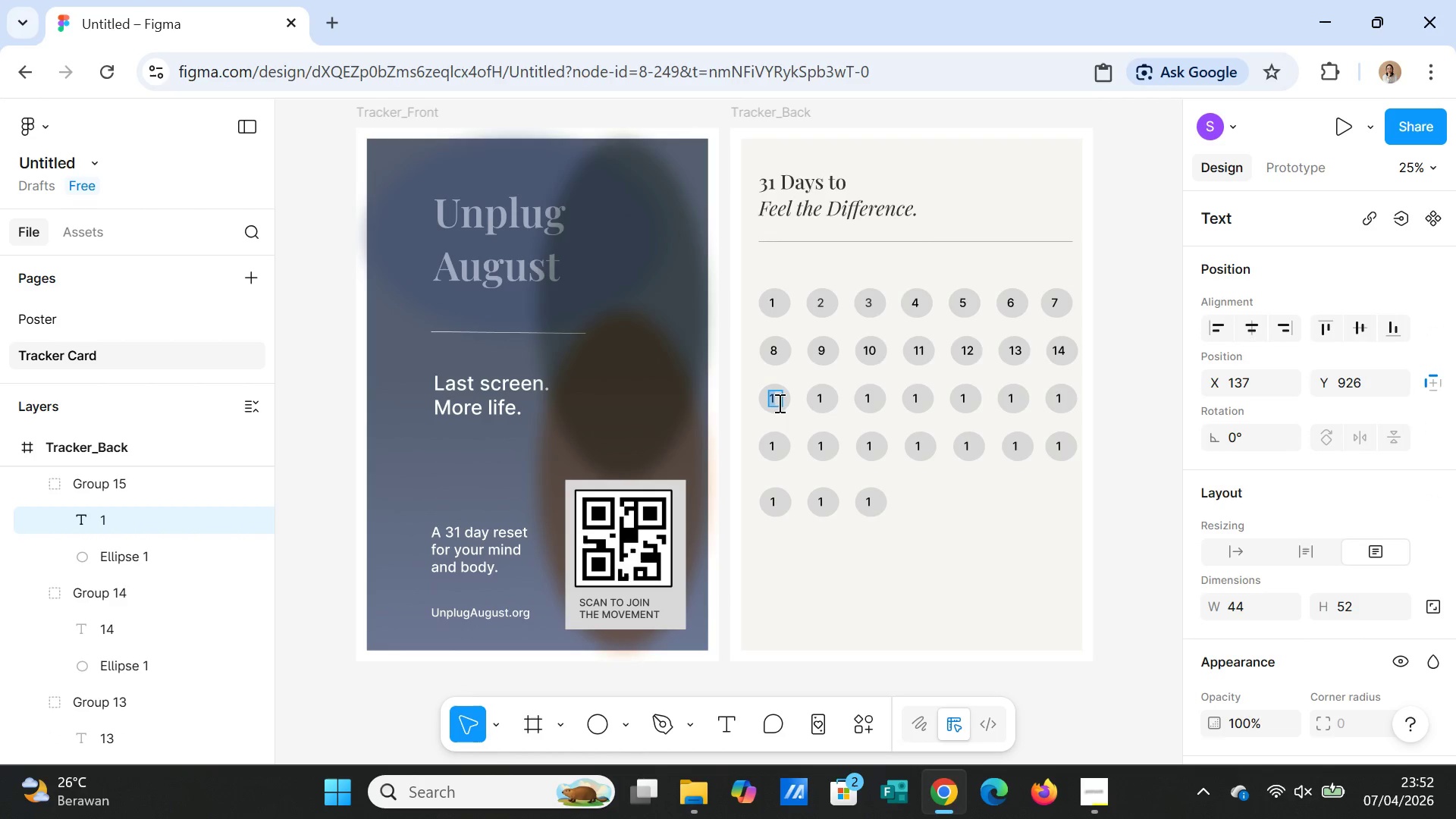 
left_click([778, 403])
 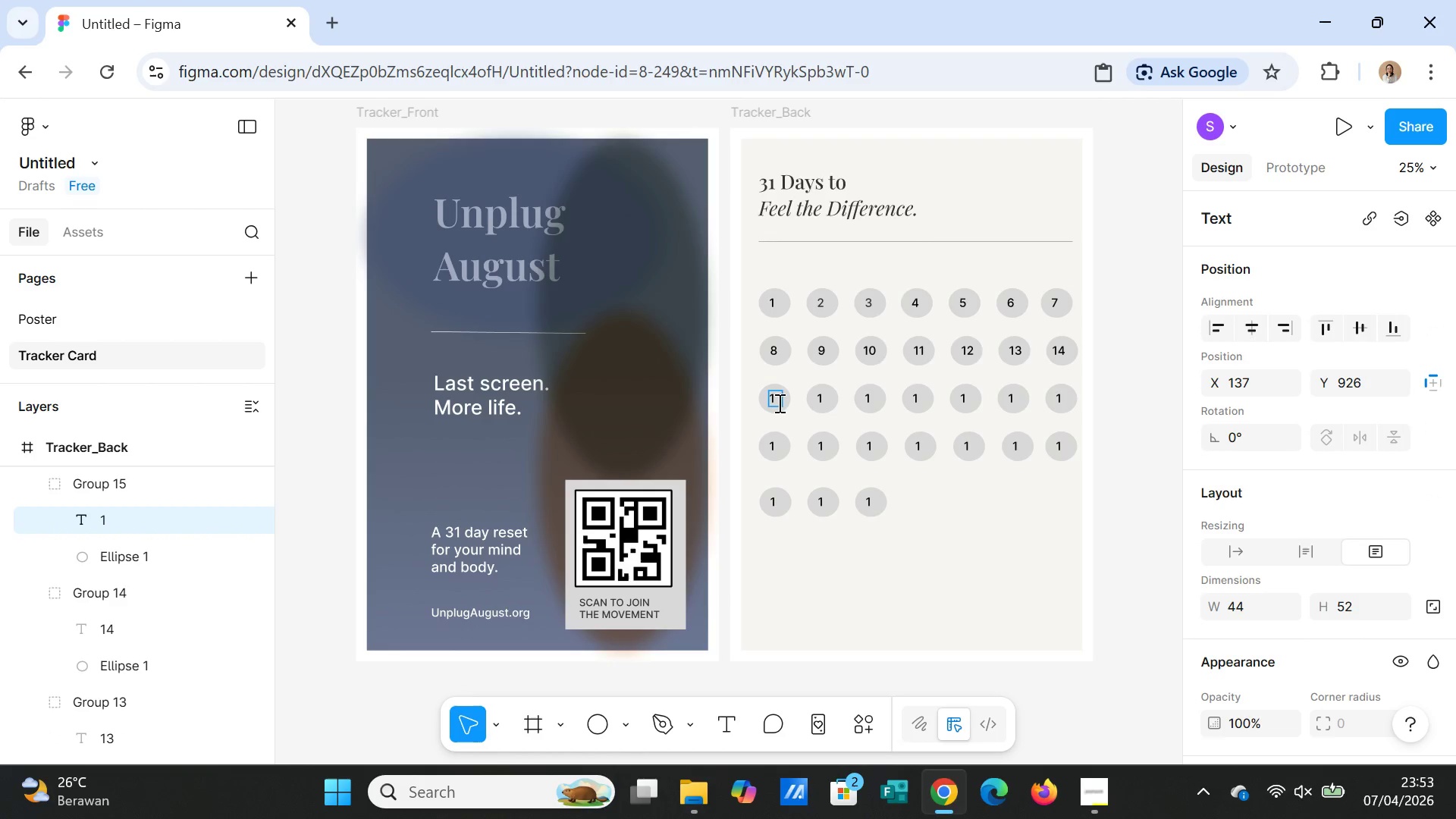 
key(5)
 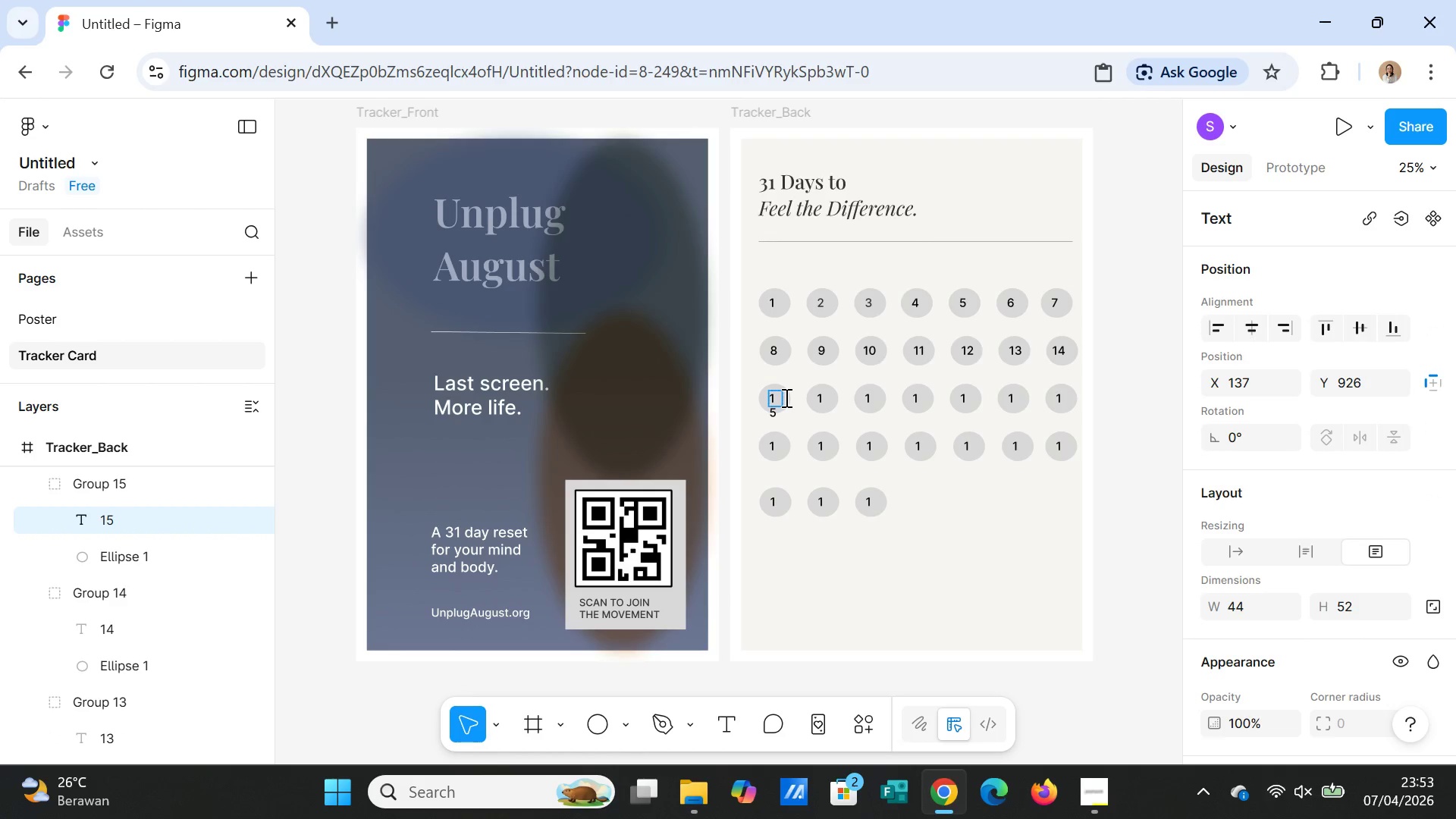 
left_click([789, 412])
 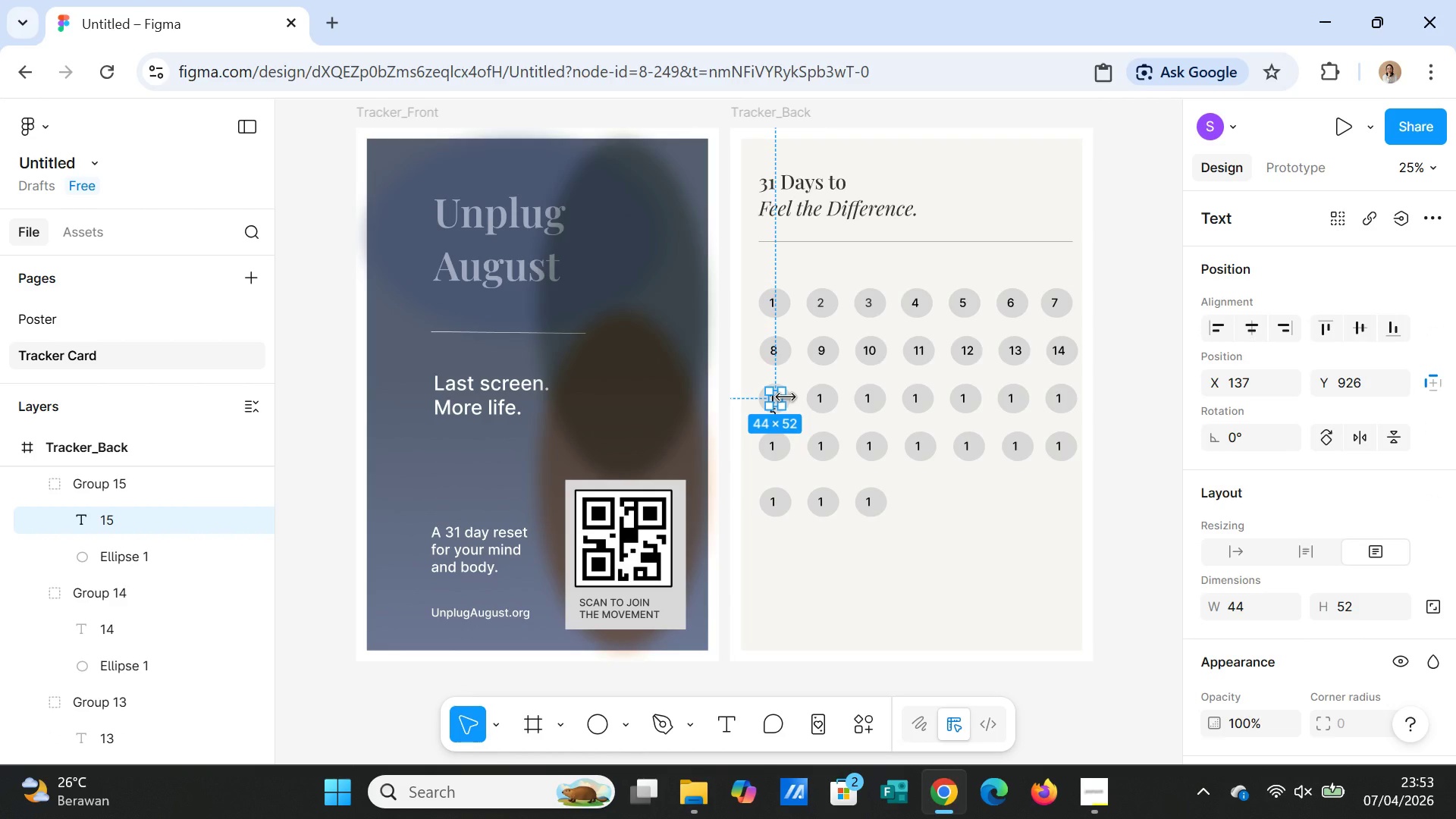 
left_click_drag(start_coordinate=[786, 397], to_coordinate=[792, 397])
 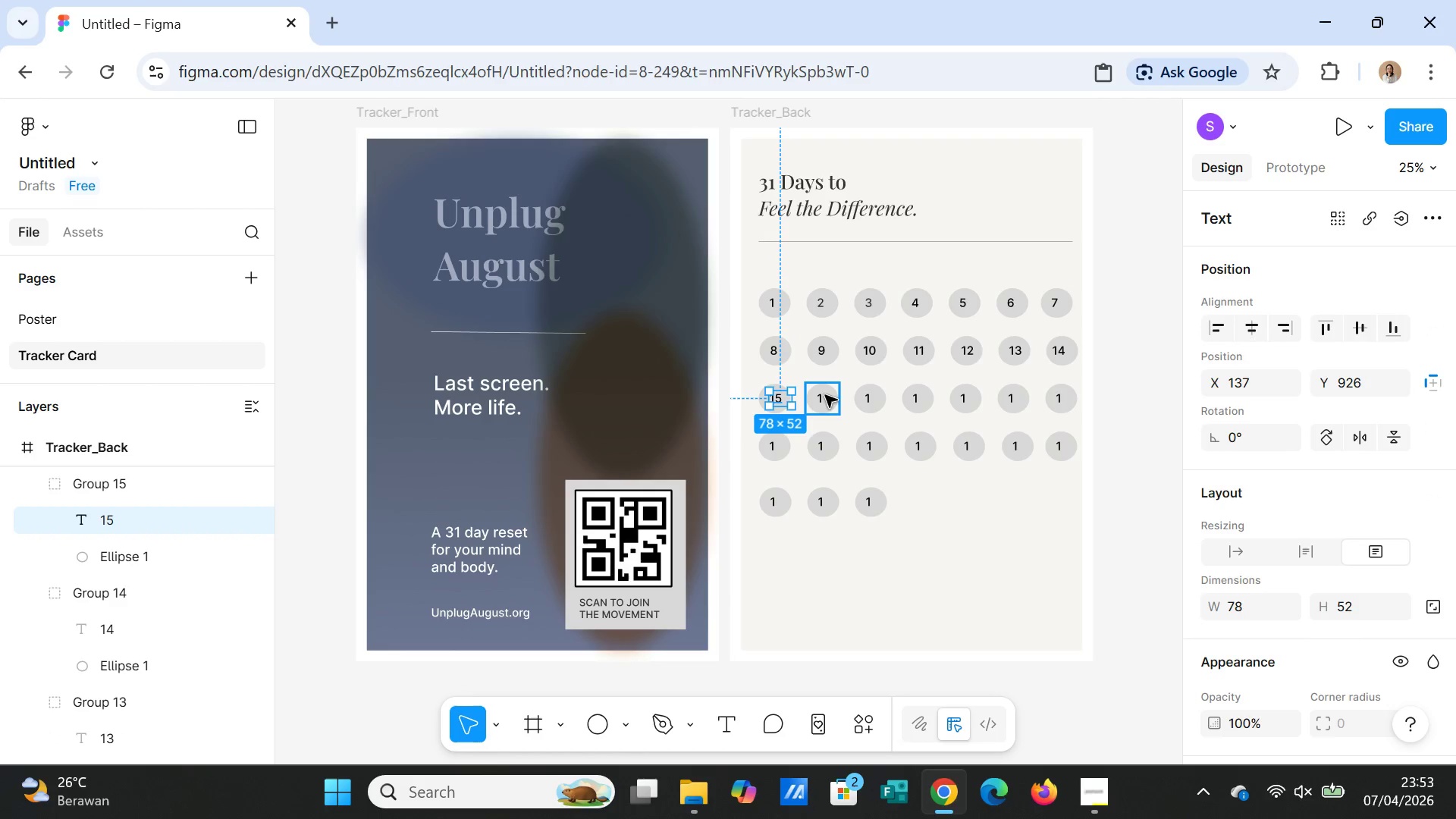 
double_click([825, 395])
 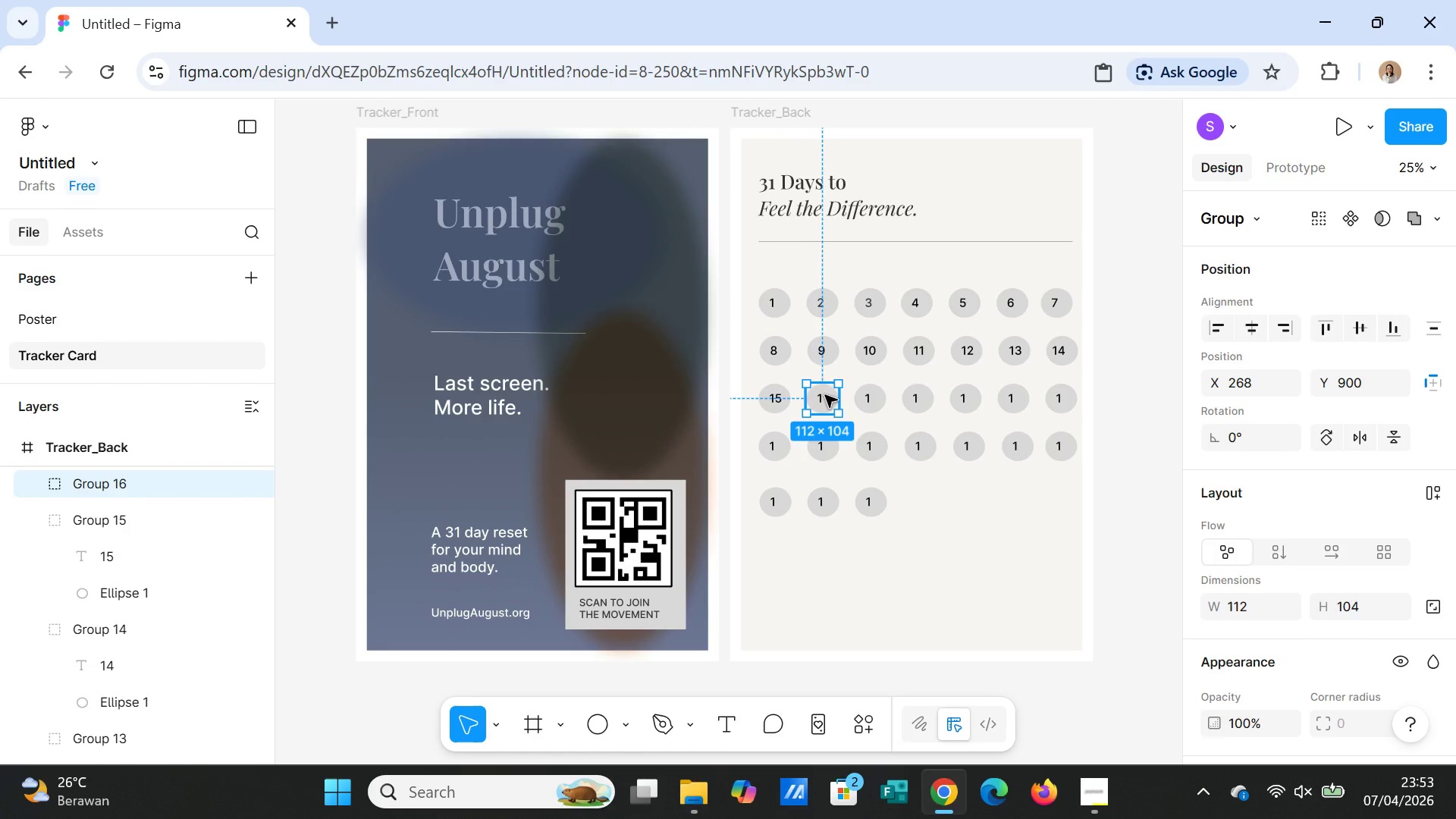 
triple_click([825, 395])
 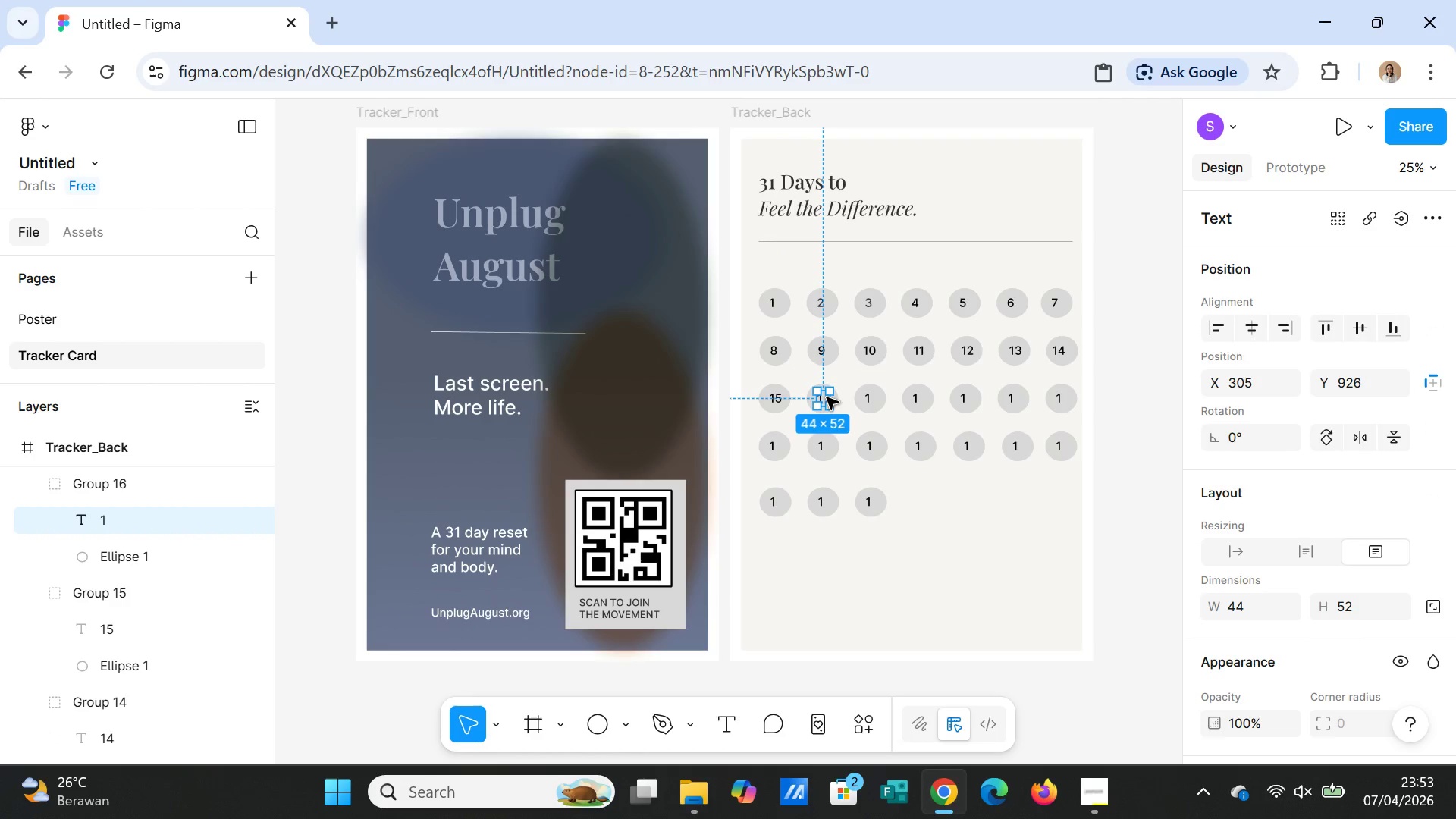 
double_click([827, 397])
 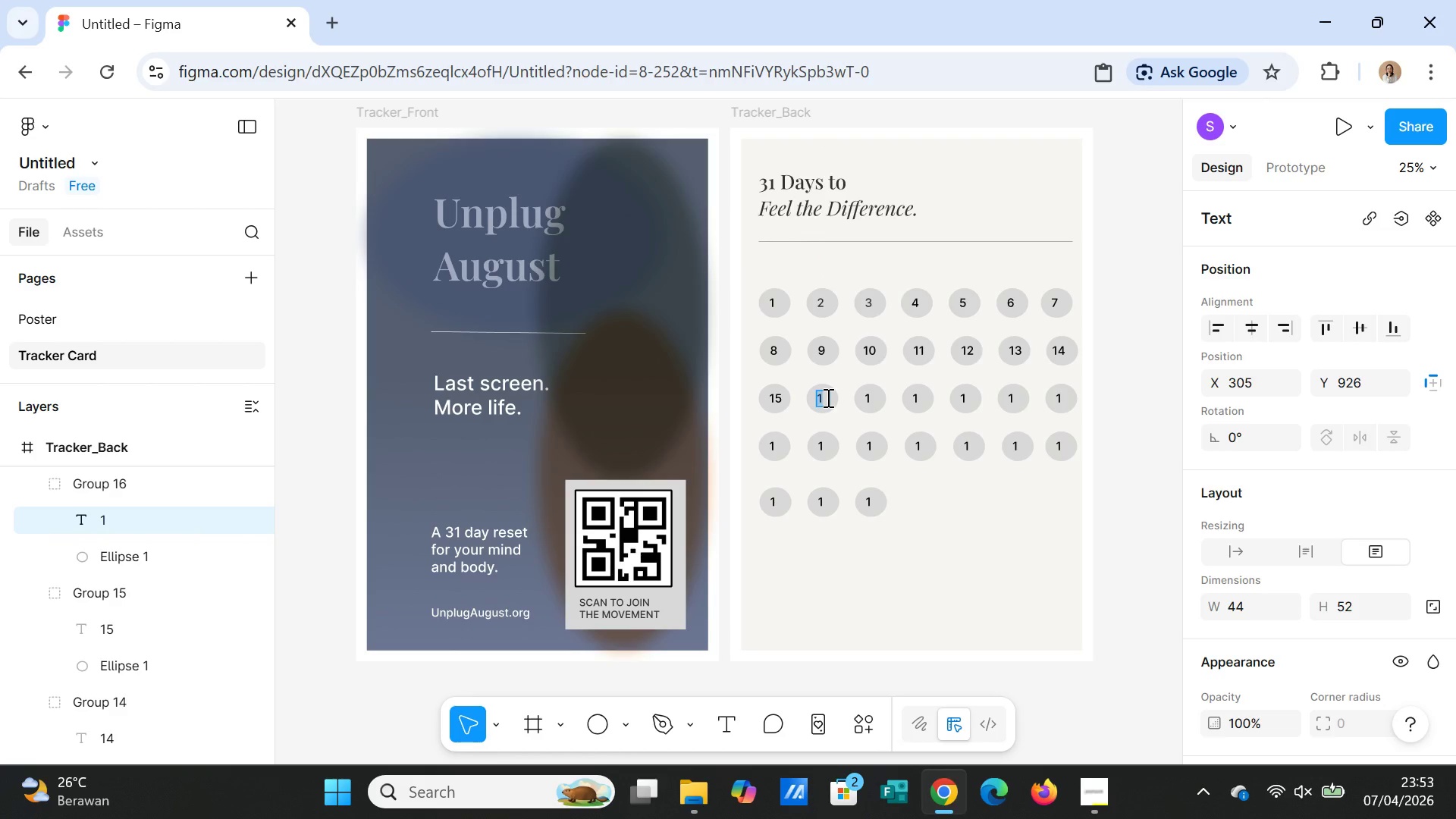 
left_click([827, 397])
 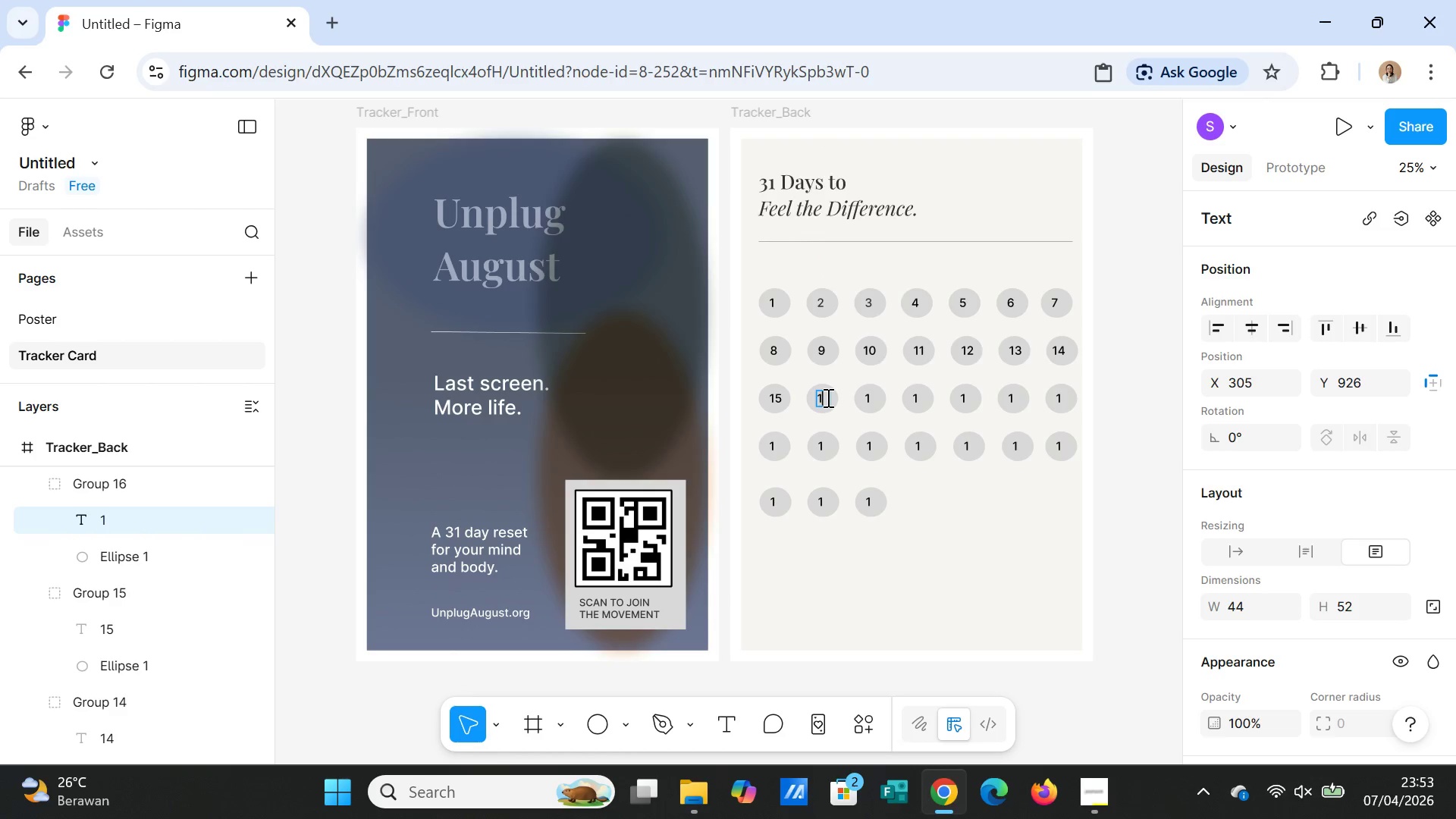 
key(6)
 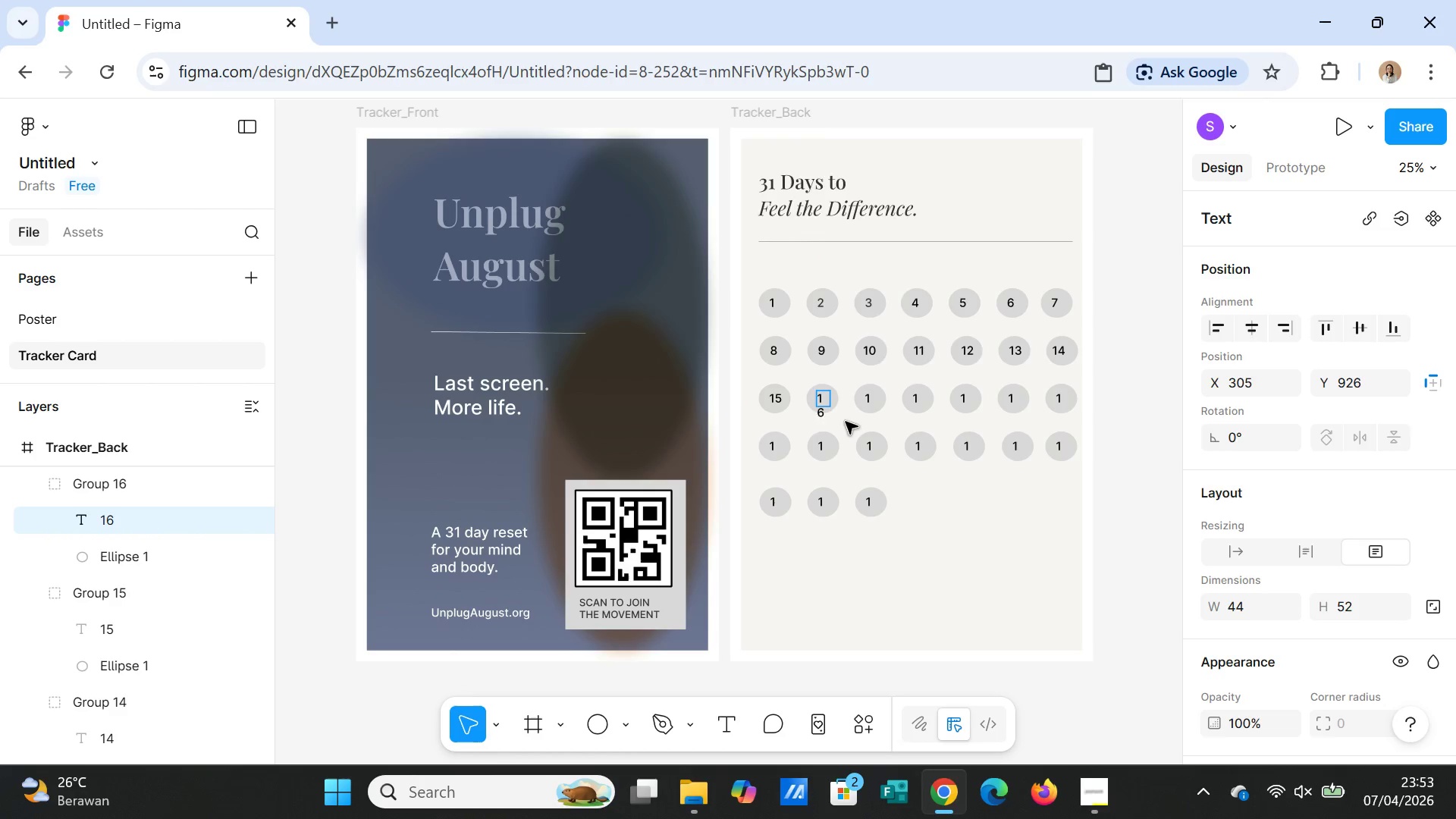 
left_click([846, 422])
 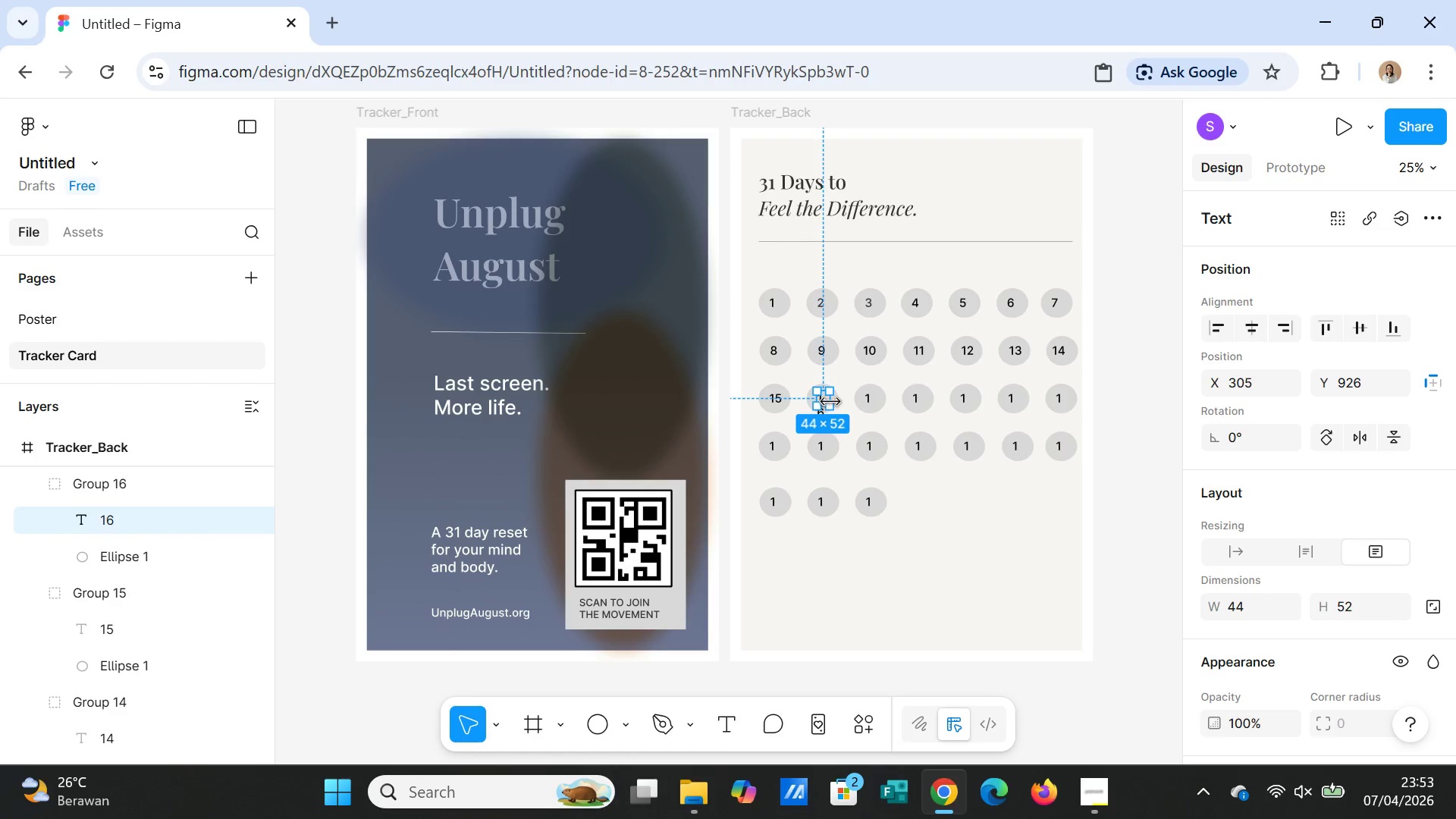 
left_click_drag(start_coordinate=[830, 401], to_coordinate=[836, 399])
 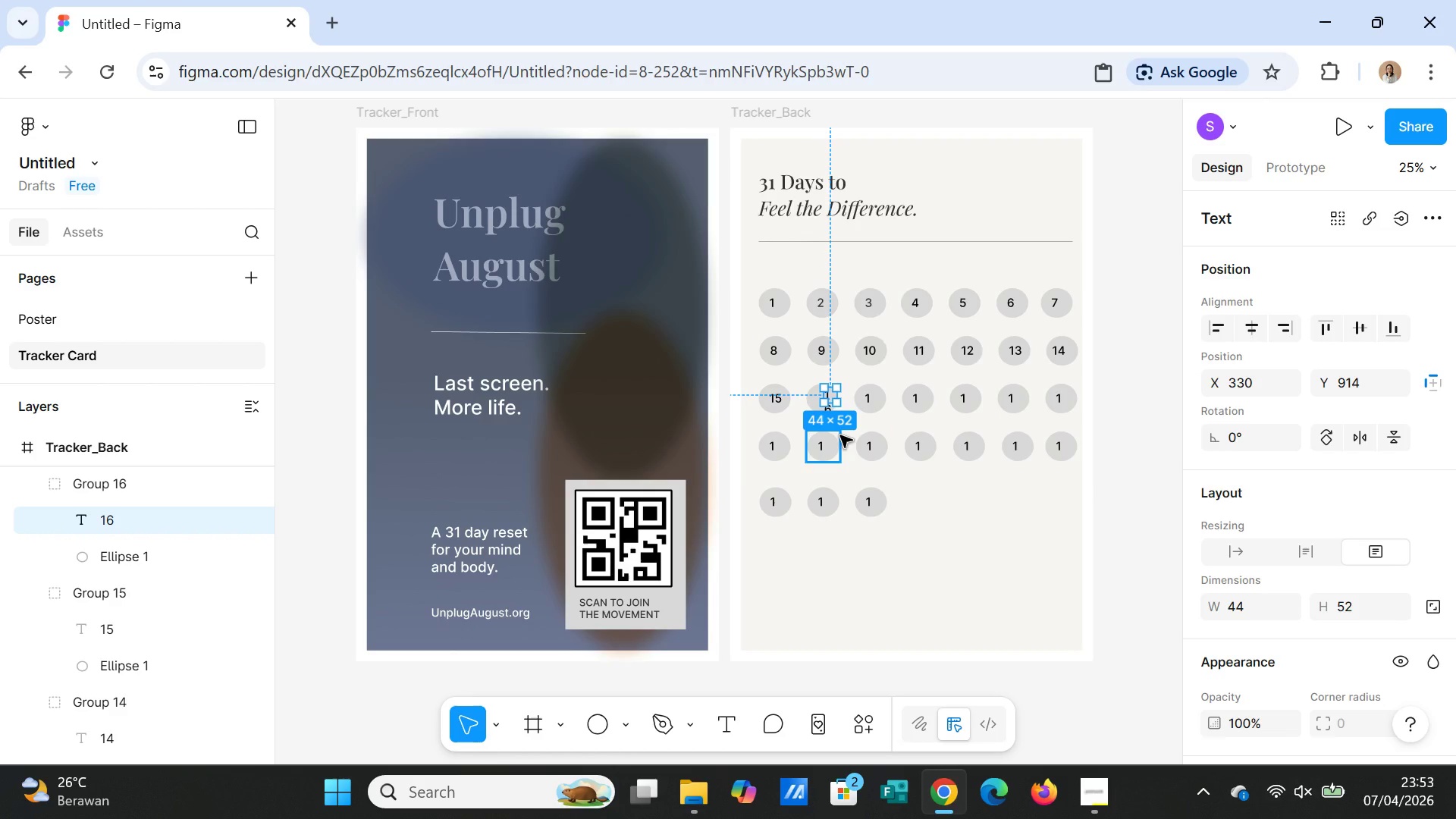 
key(Control+Z)
 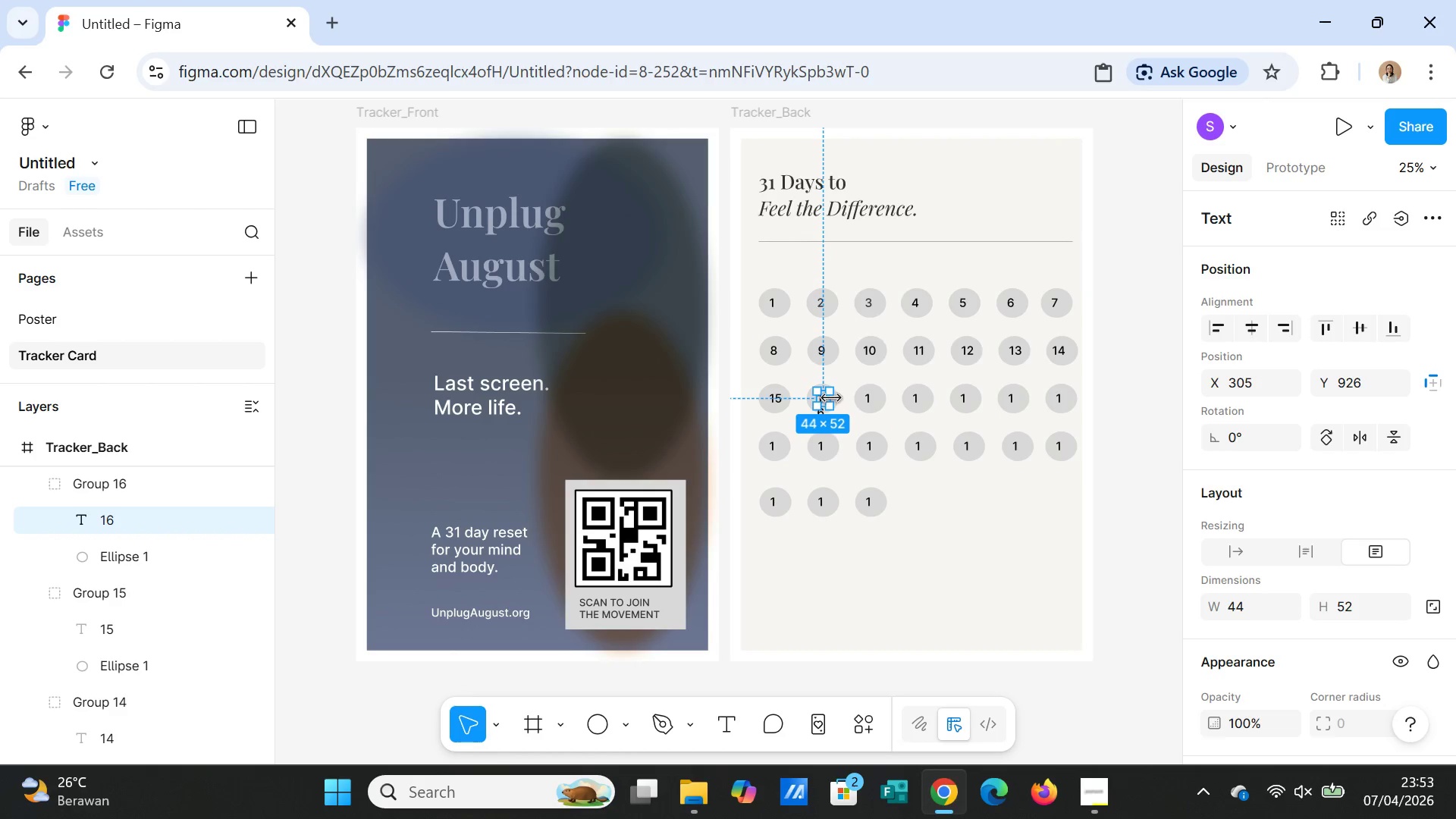 
left_click_drag(start_coordinate=[831, 398], to_coordinate=[837, 394])
 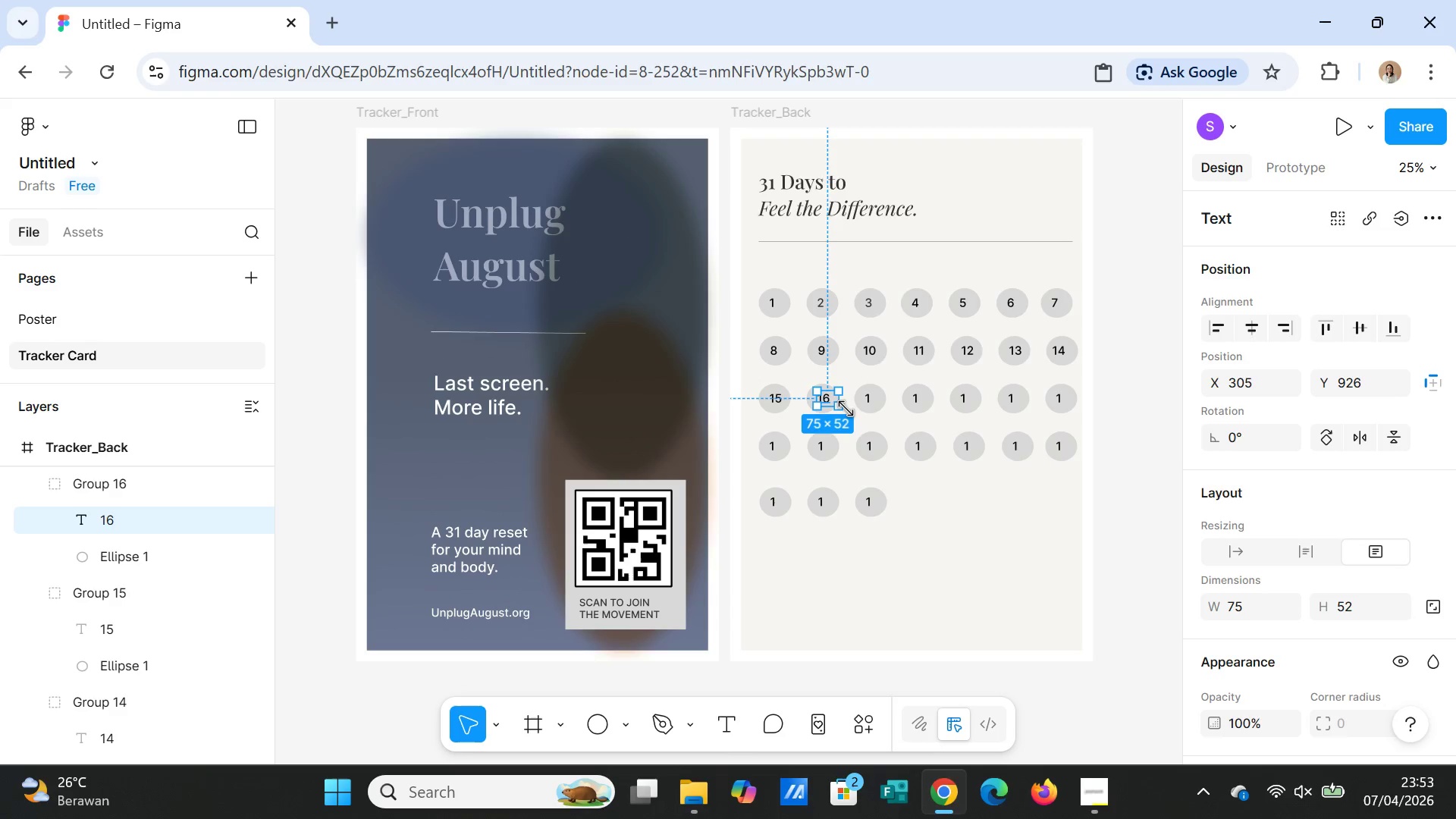 
left_click([846, 409])
 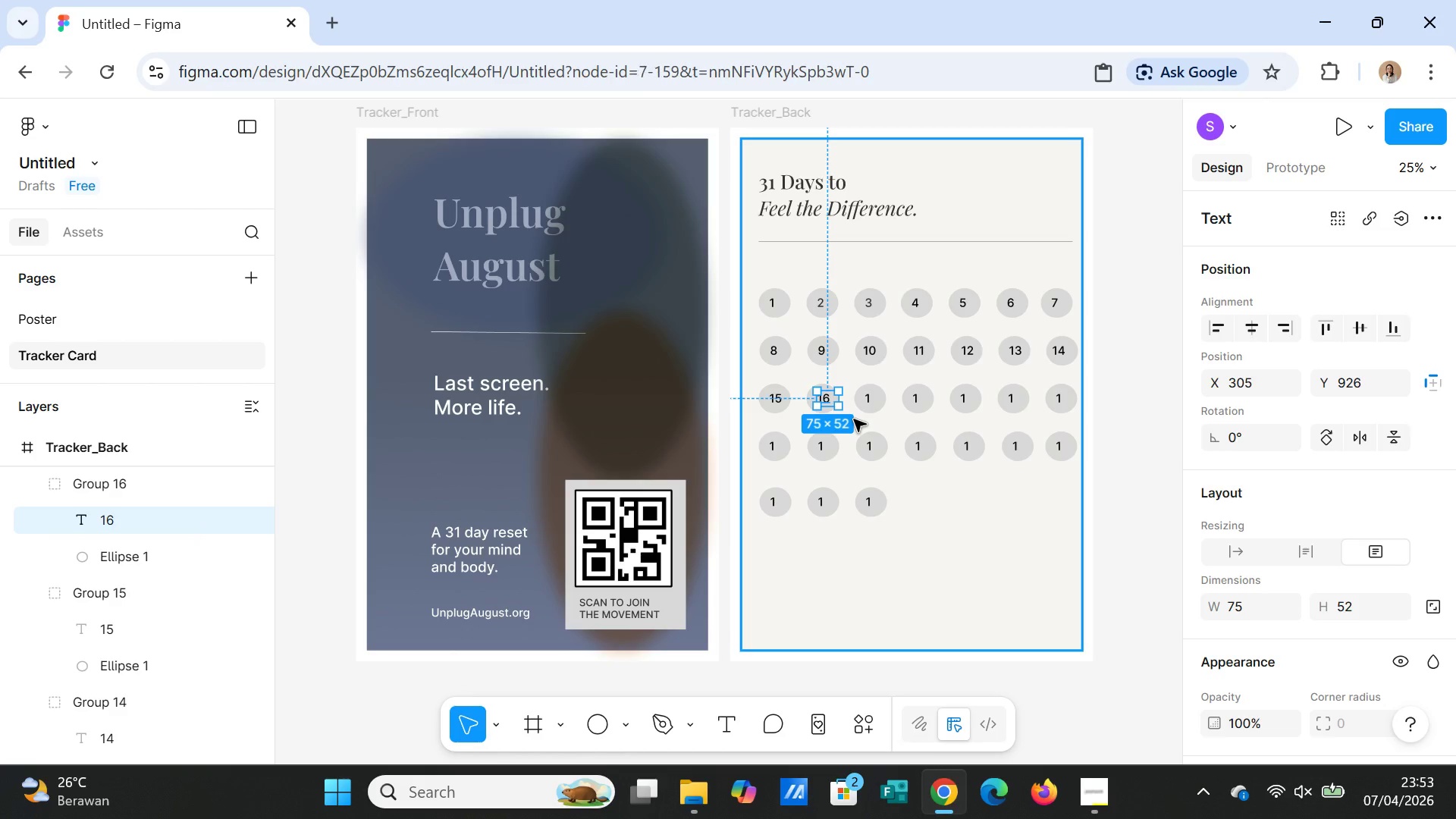 
left_click([854, 419])
 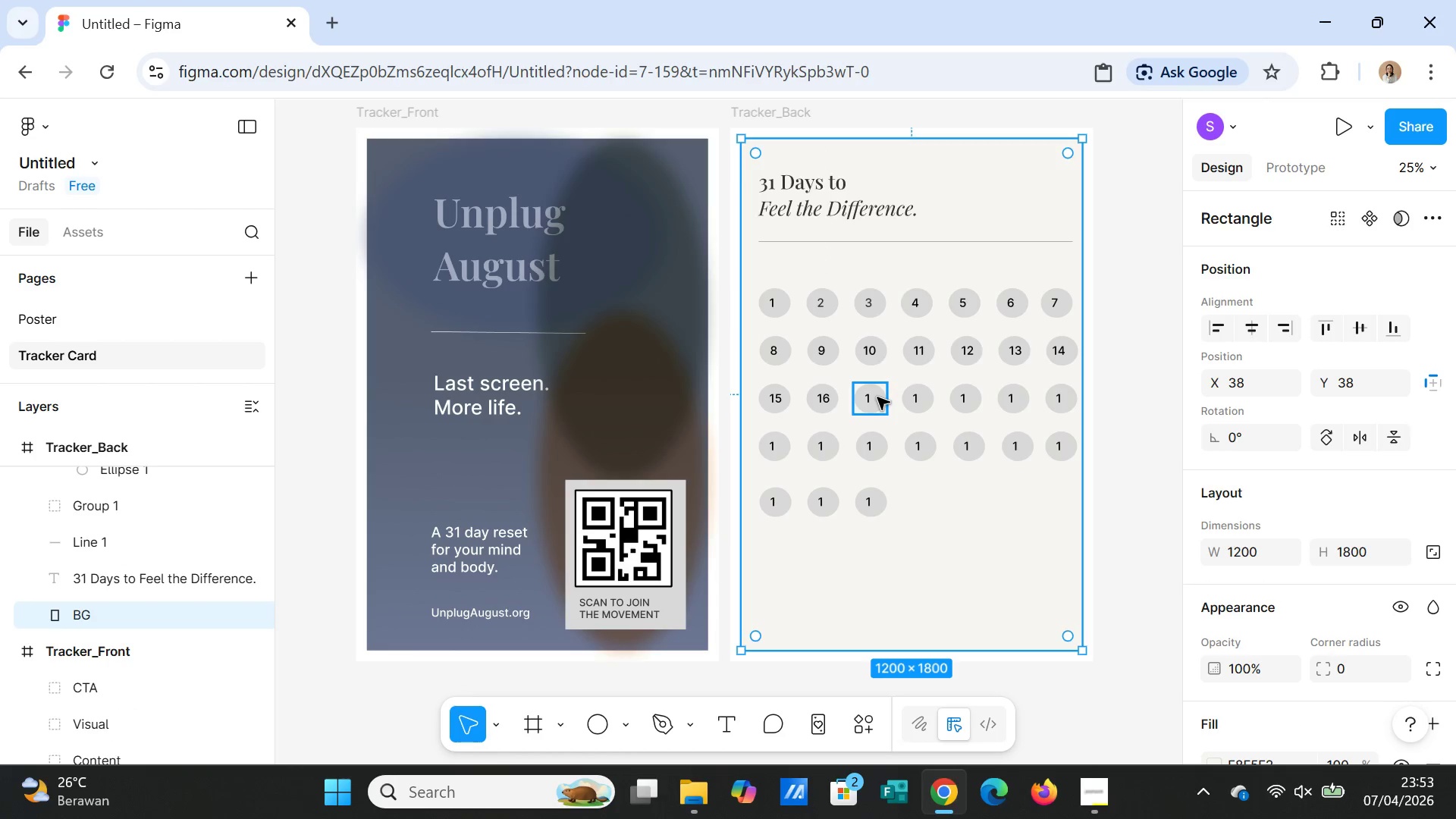 
double_click([877, 397])
 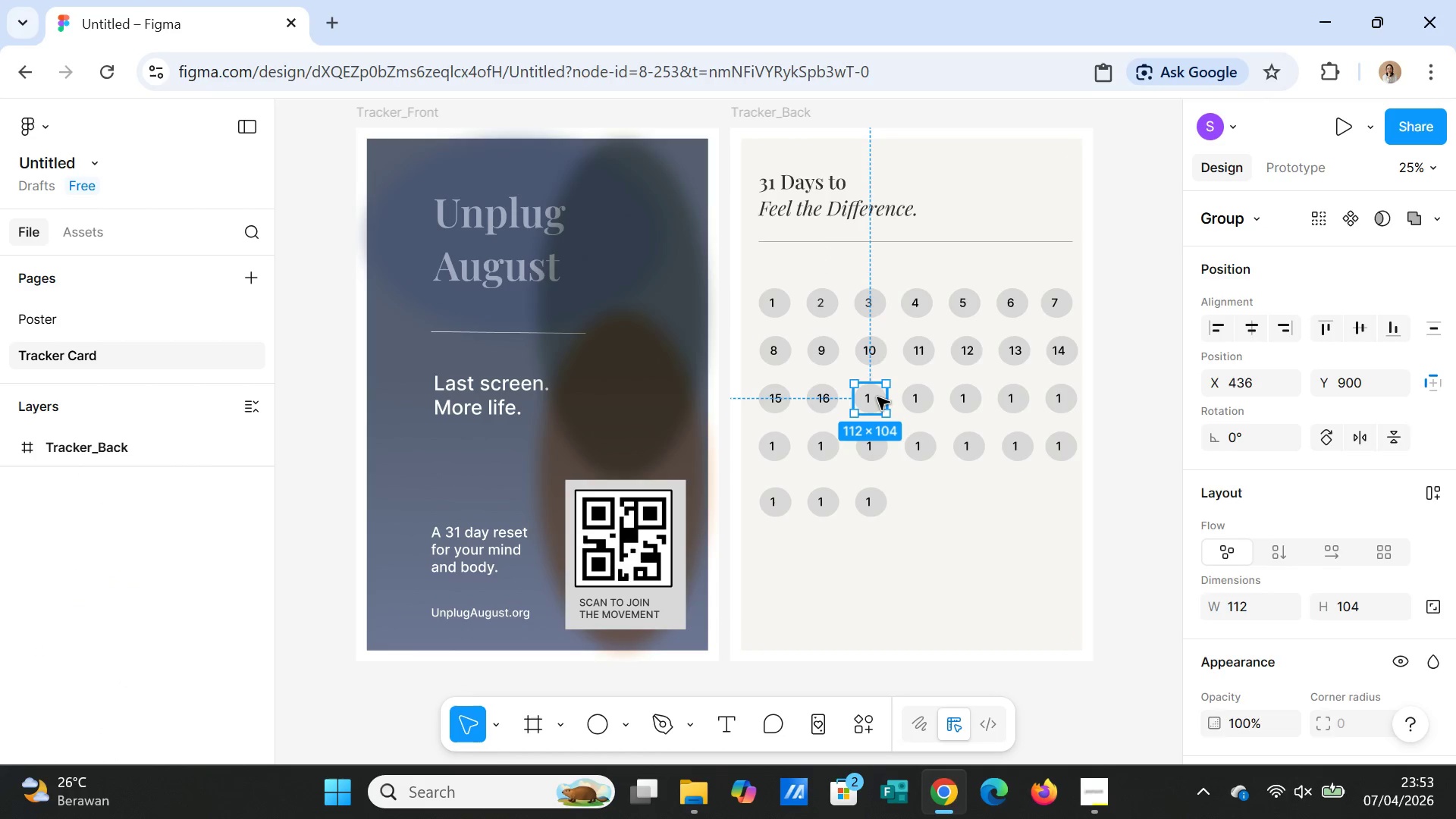 
triple_click([877, 397])
 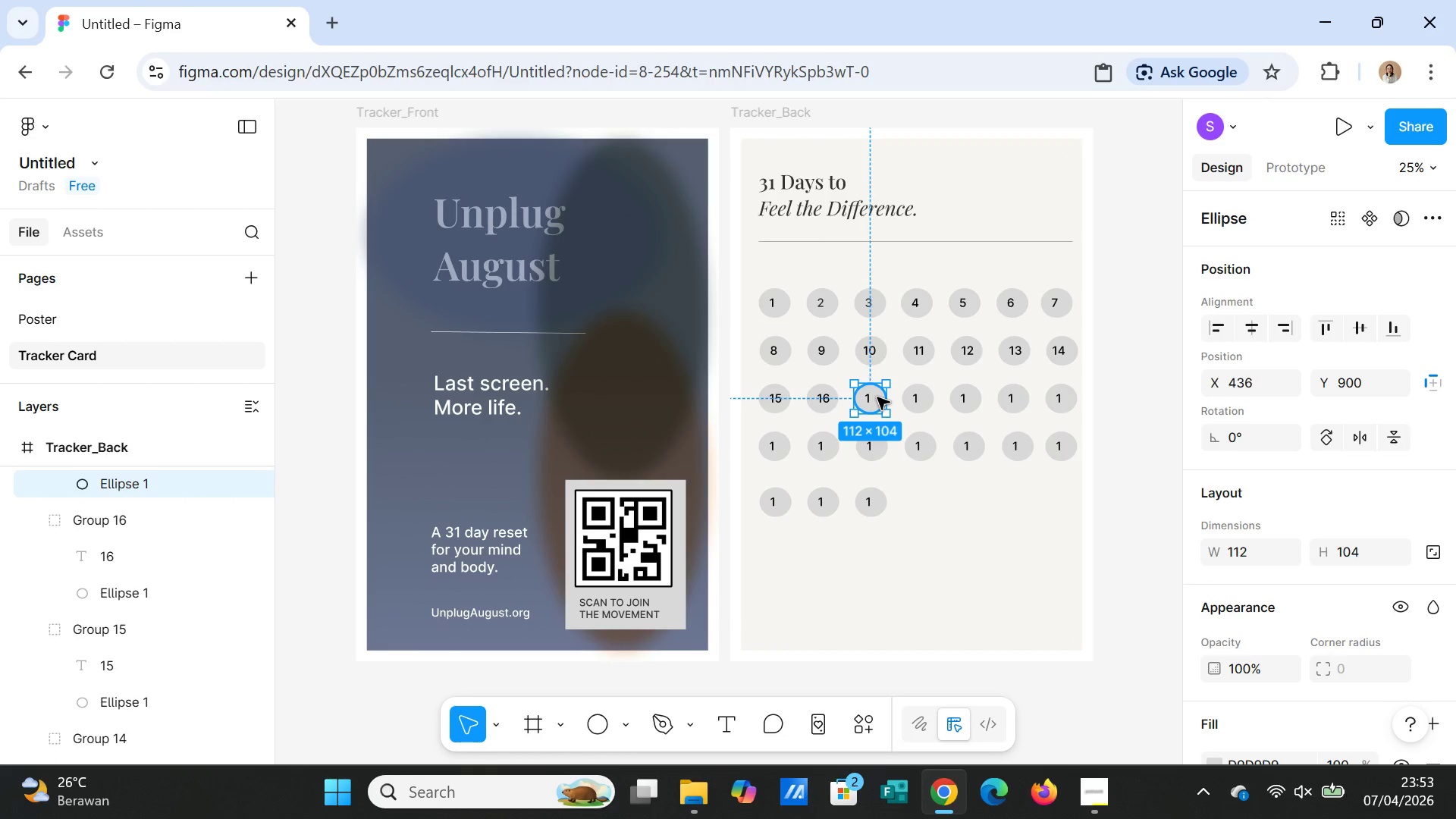 
double_click([877, 397])
 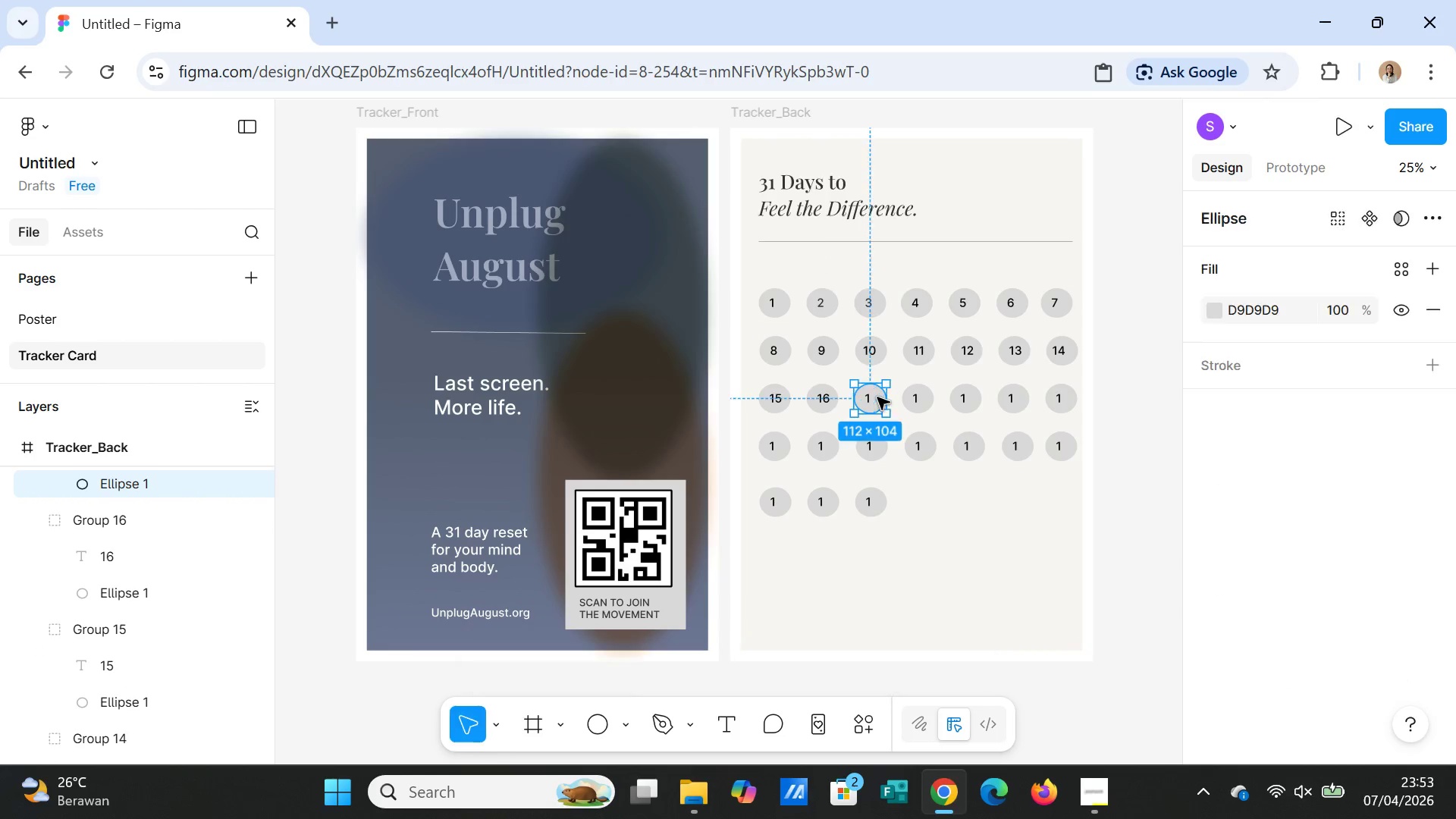 
double_click([877, 397])
 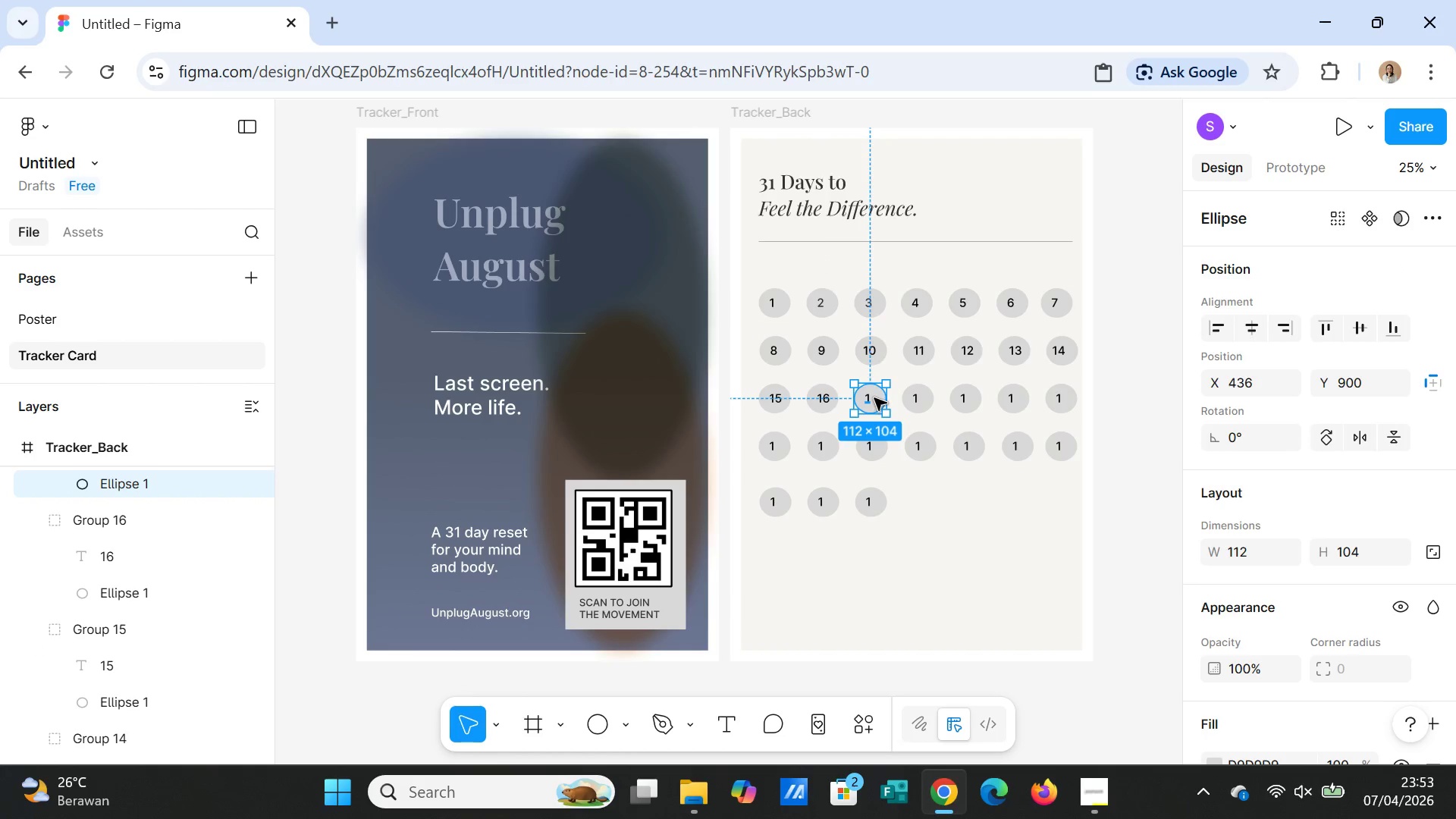 
double_click([874, 398])
 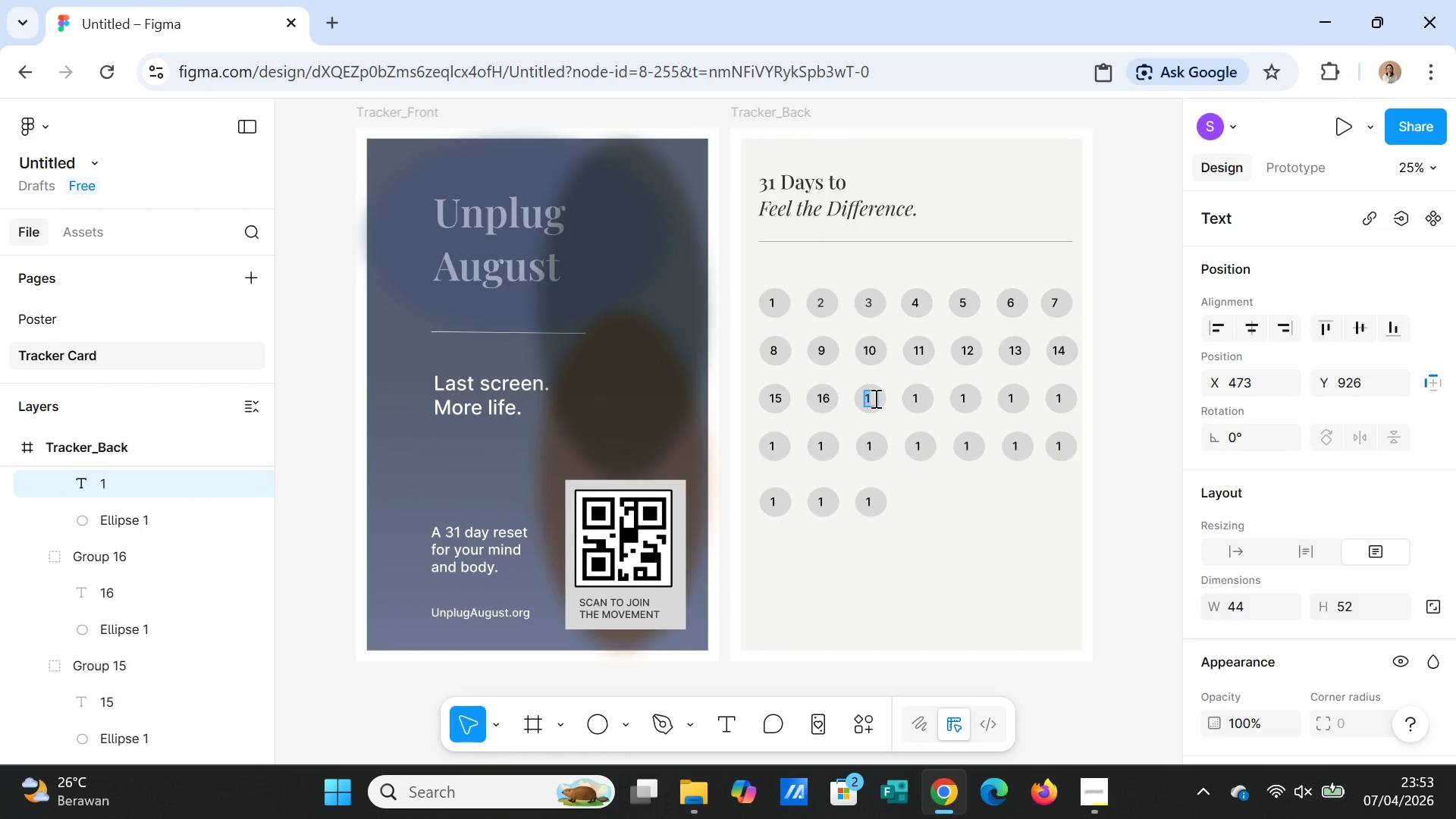 
left_click([874, 398])
 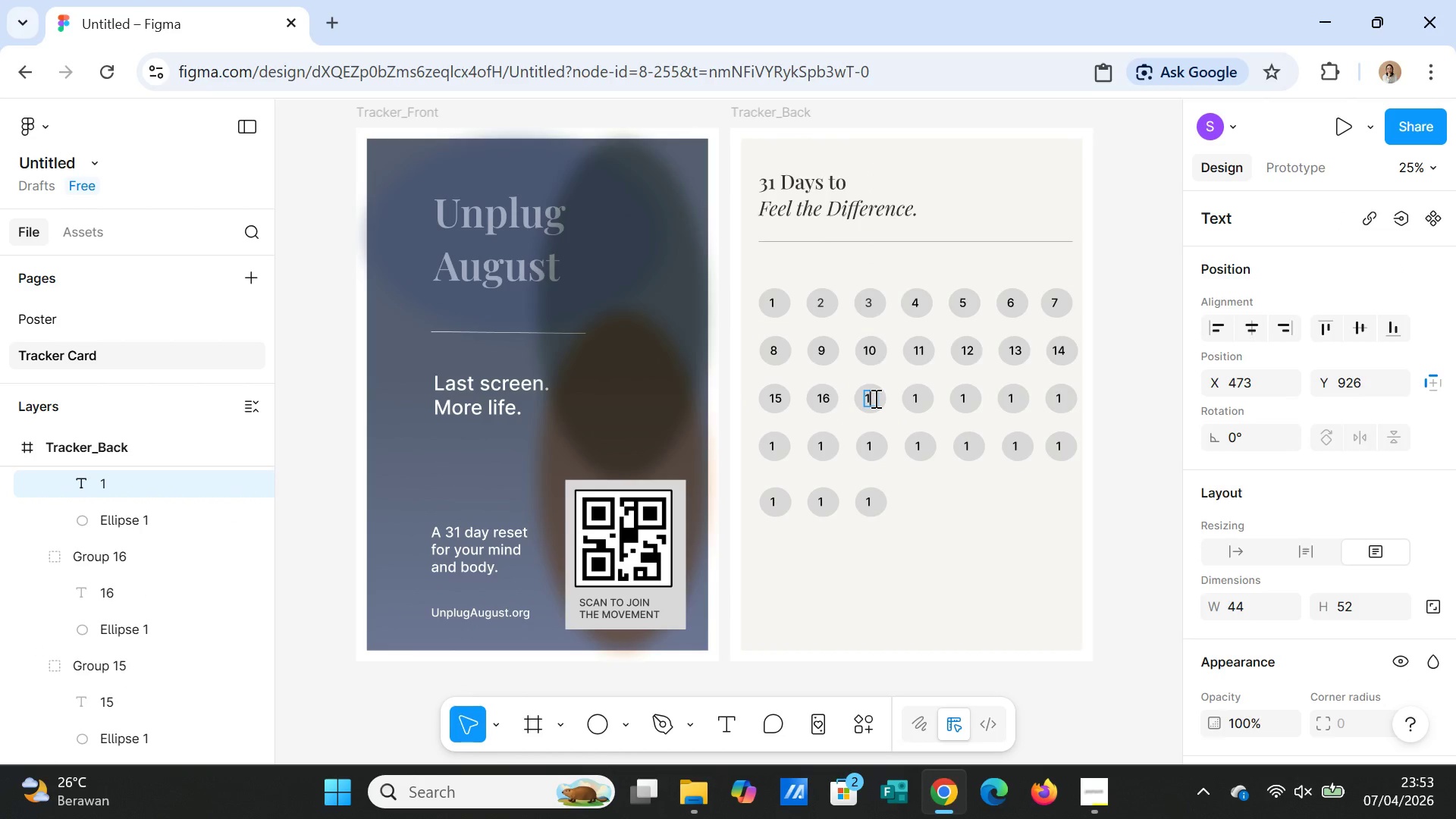 
key(7)
 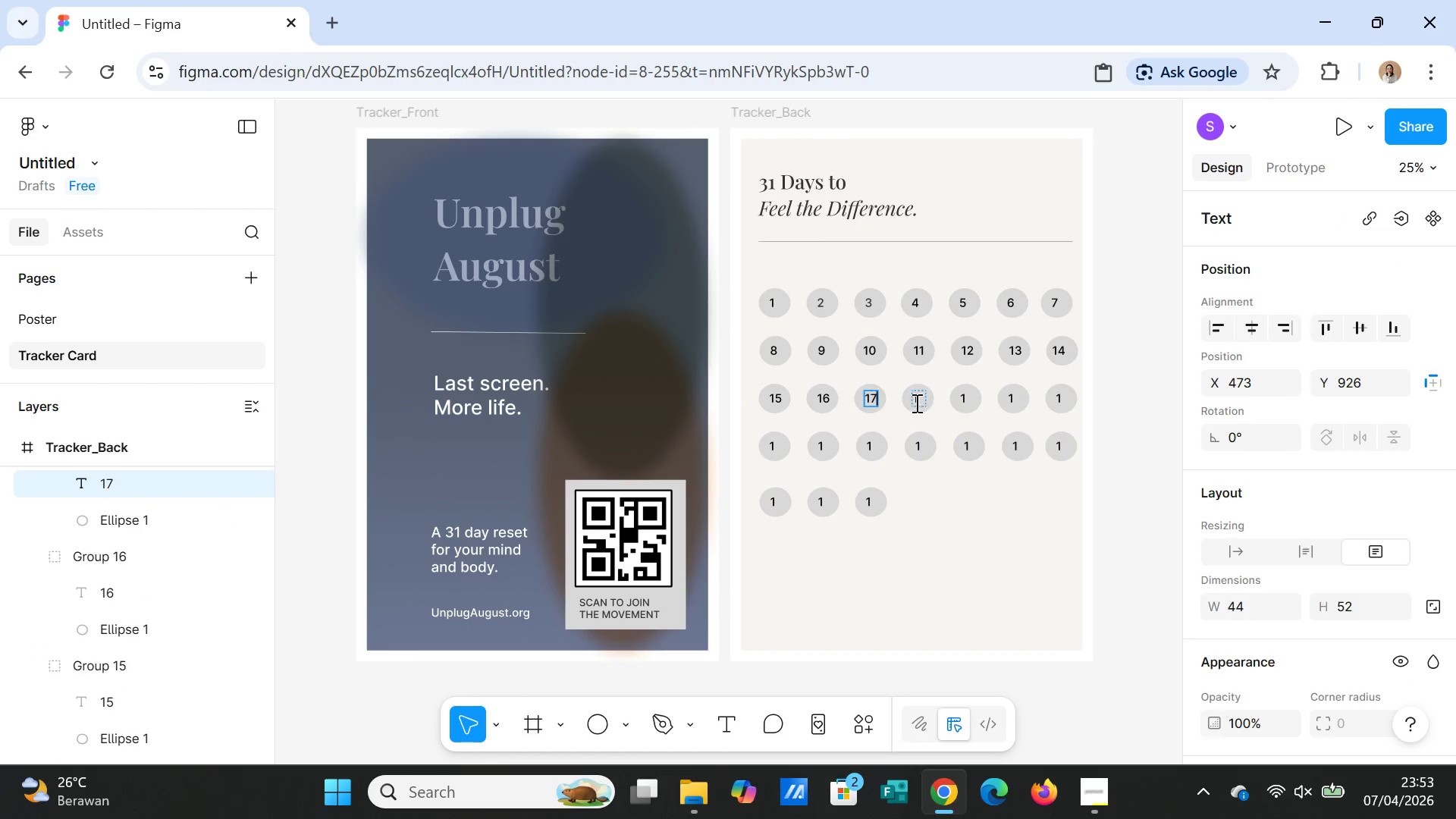 
left_click([918, 403])
 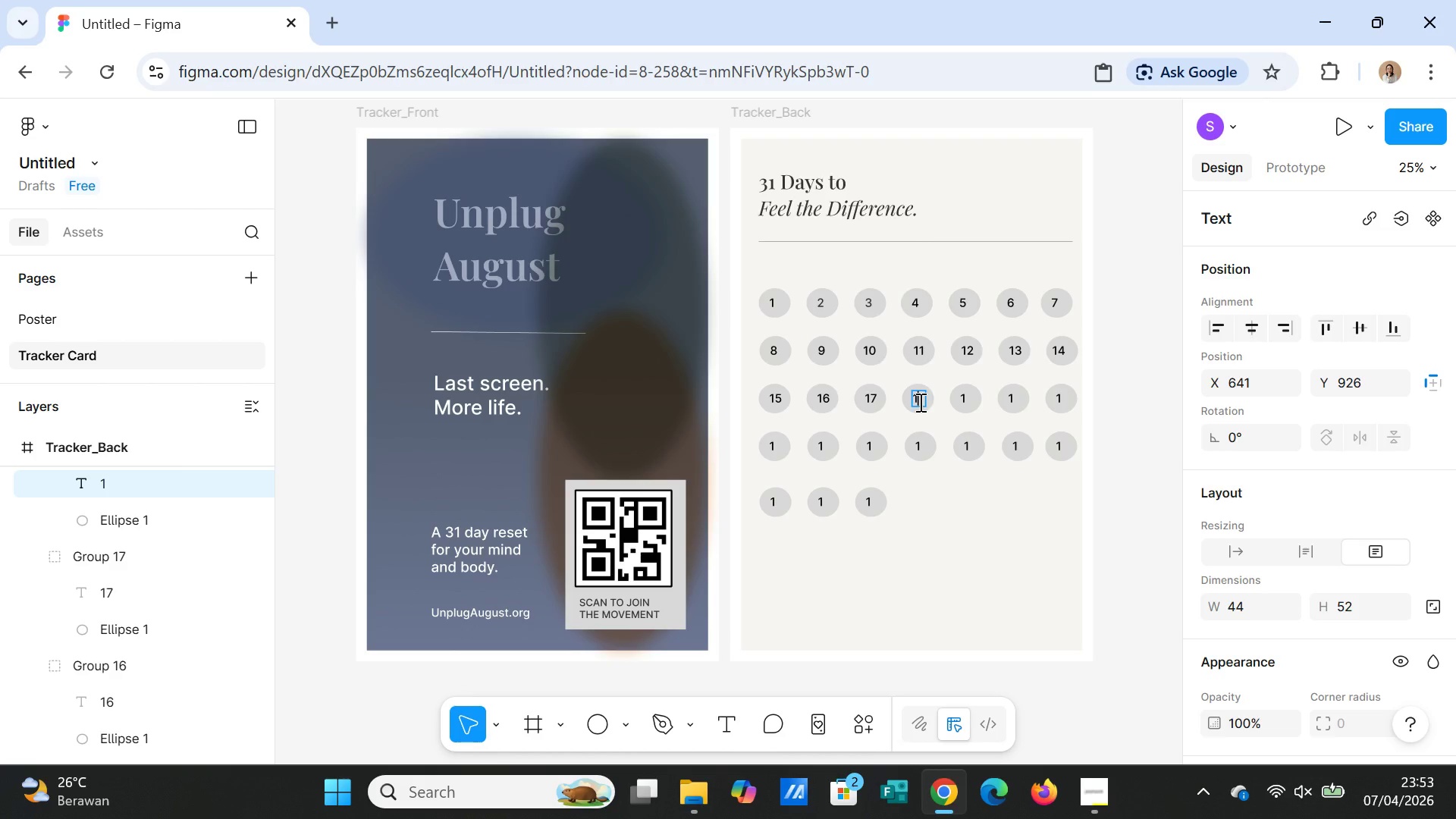 
key(8)
 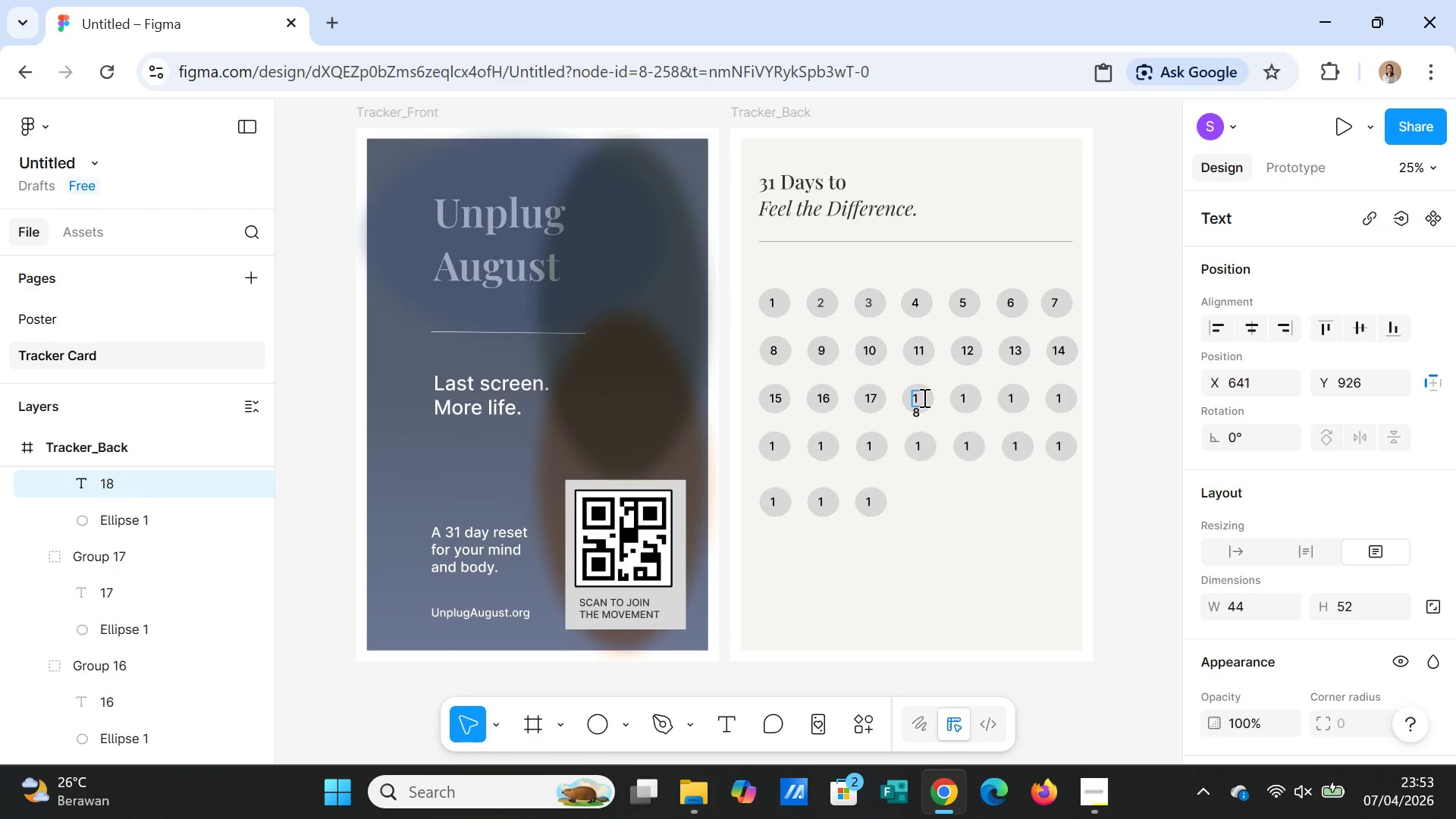 
left_click([933, 411])
 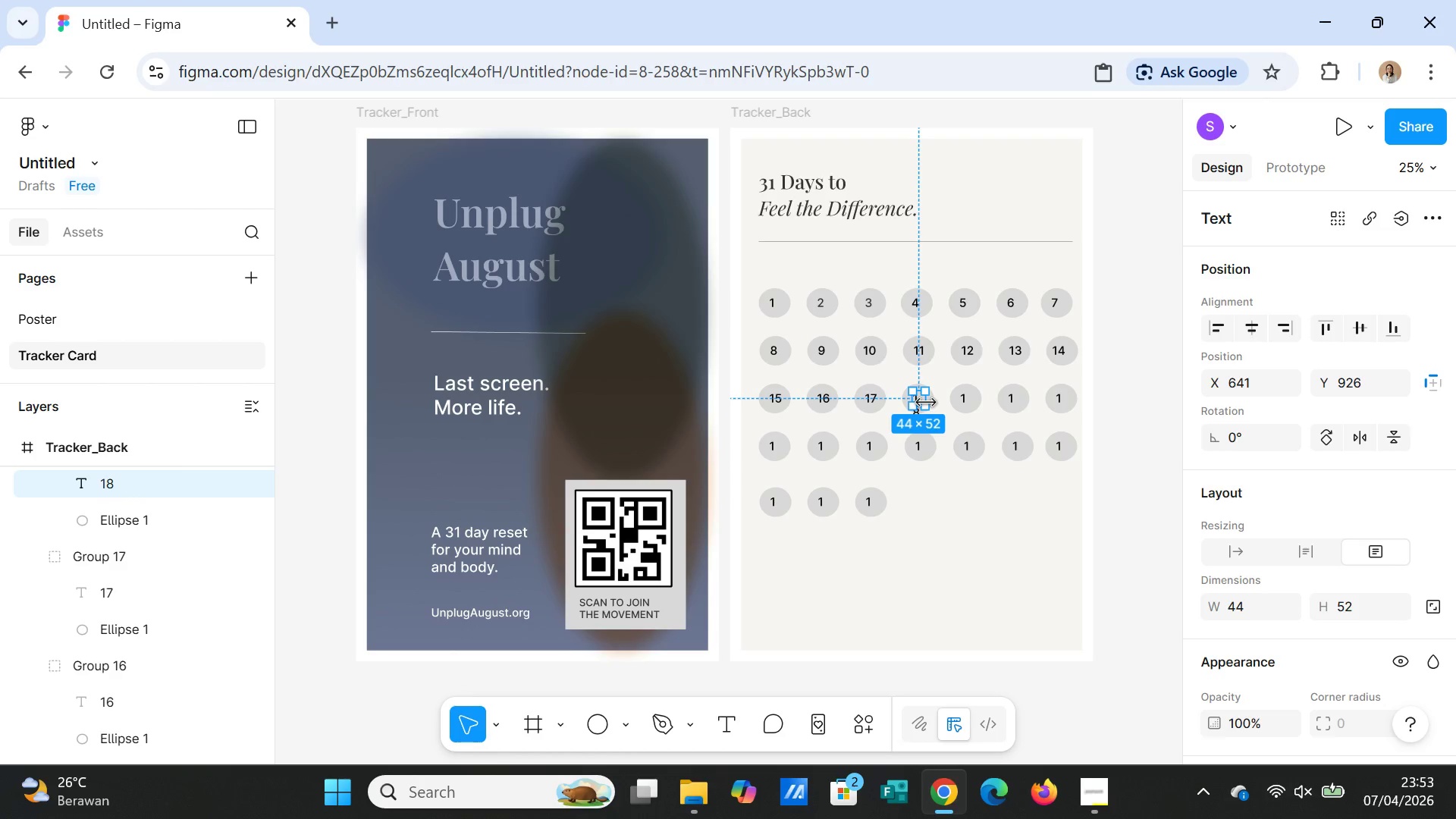 
left_click_drag(start_coordinate=[926, 403], to_coordinate=[930, 400])
 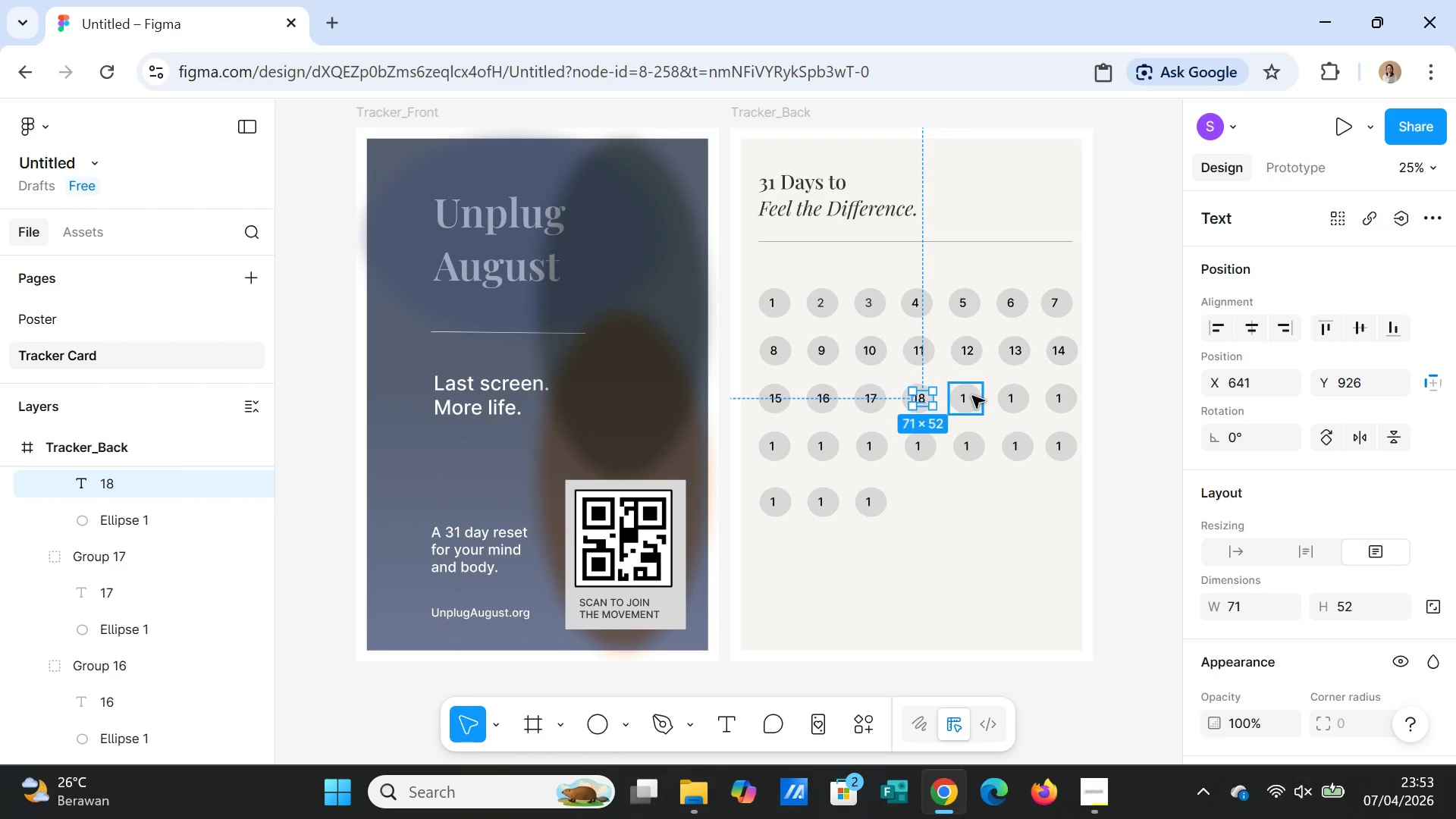 
left_click([972, 396])
 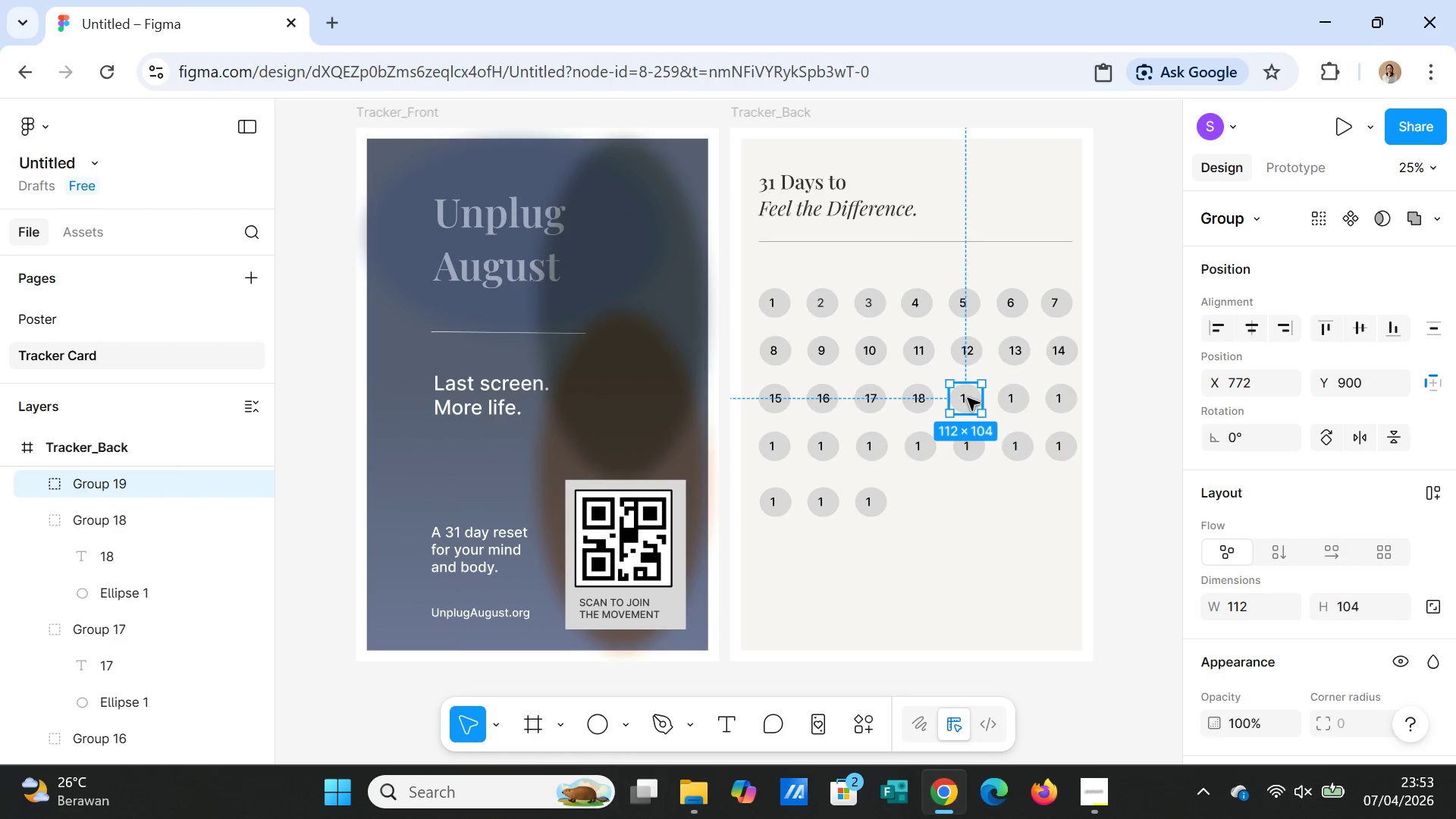 
double_click([968, 398])
 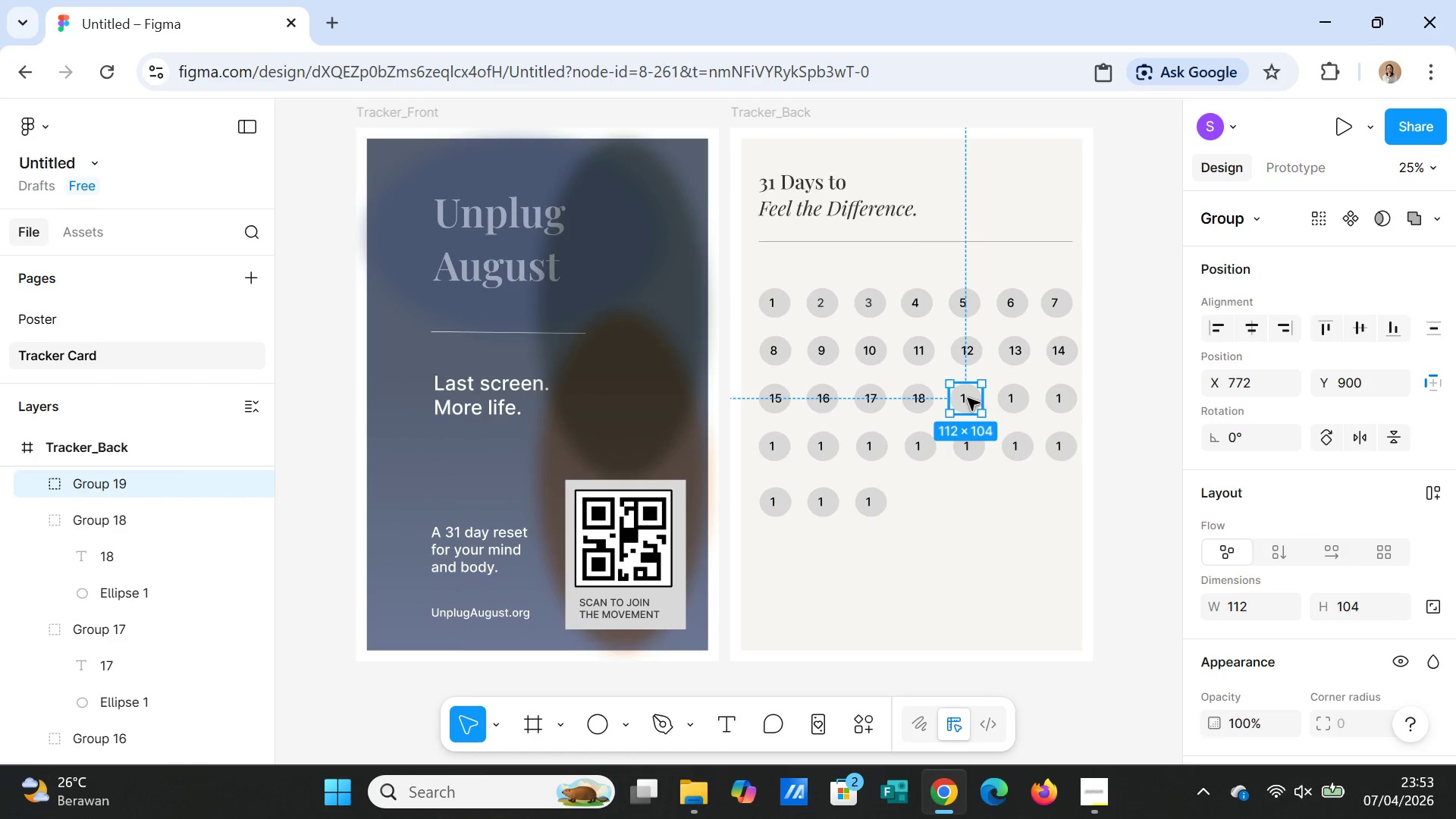 
triple_click([968, 398])
 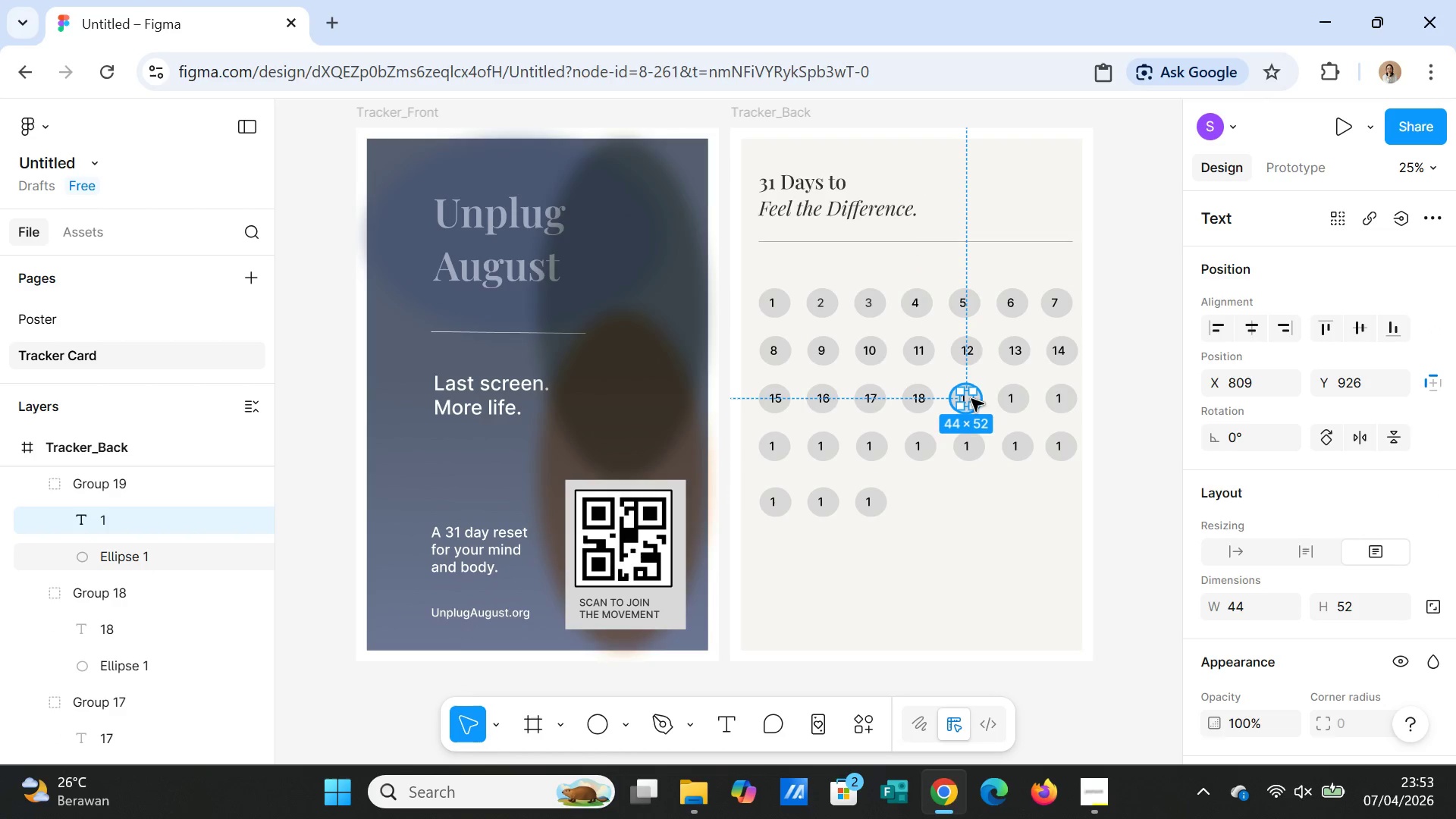 
double_click([971, 399])
 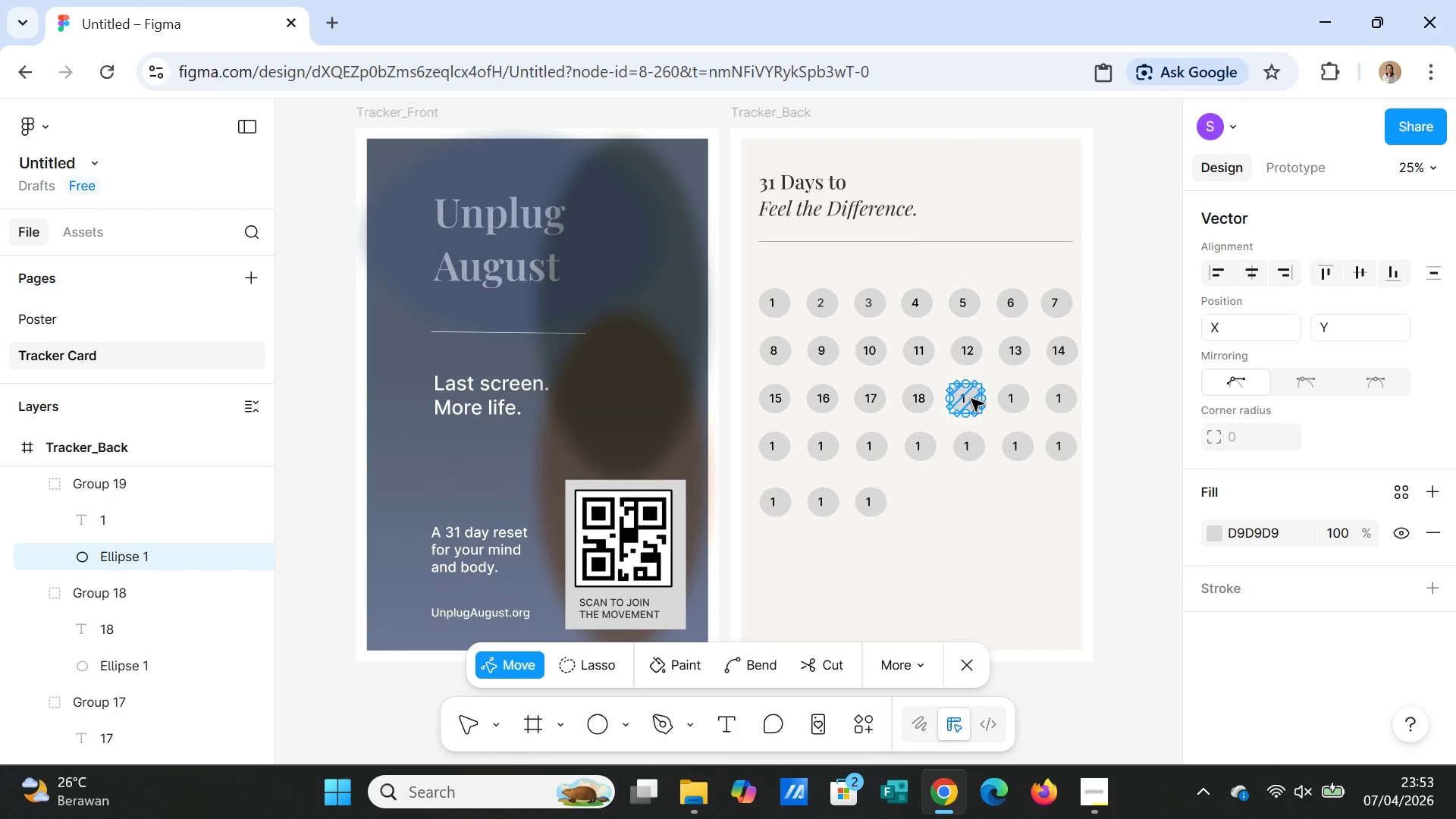 
double_click([971, 399])
 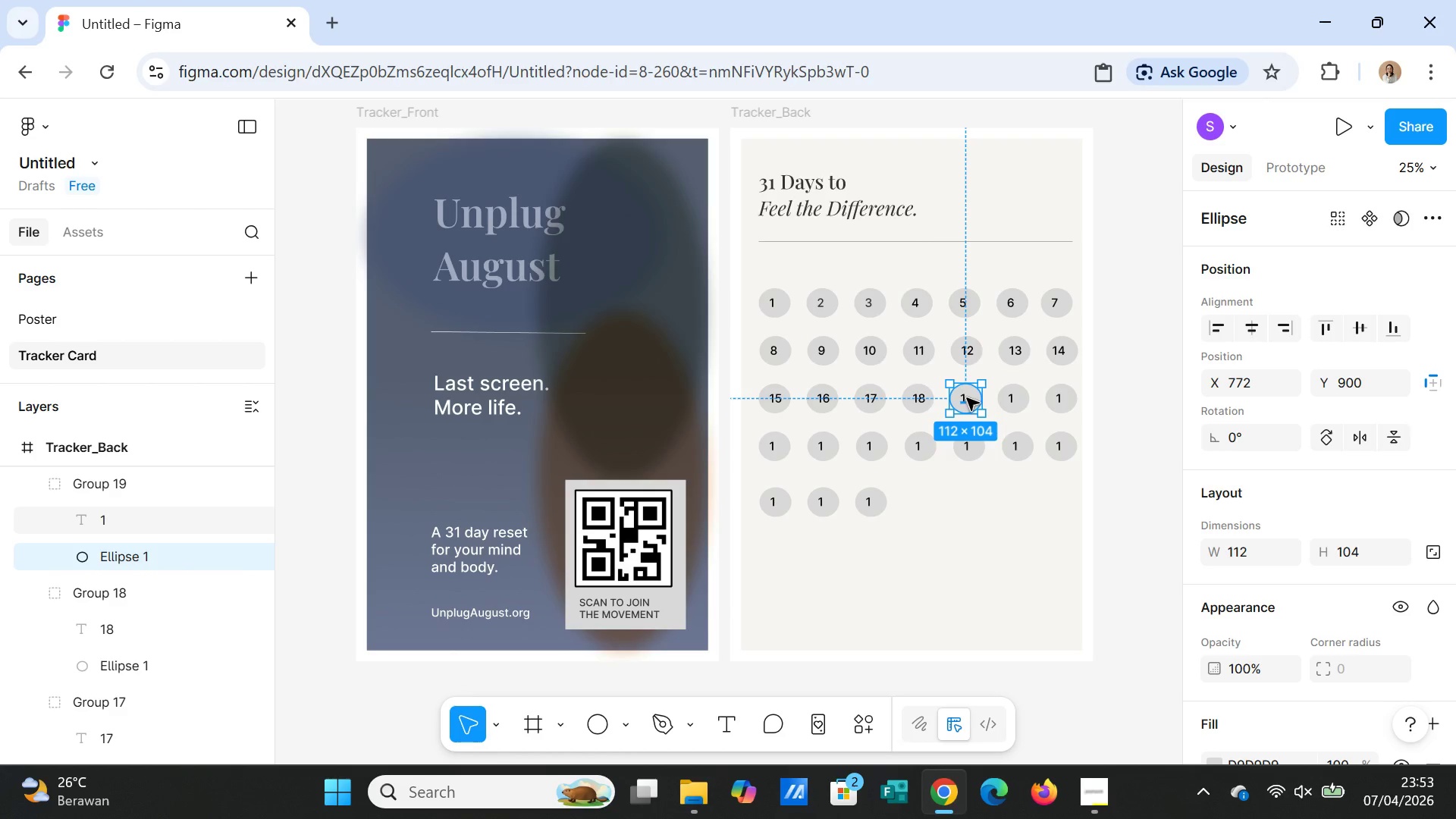 
double_click([967, 398])
 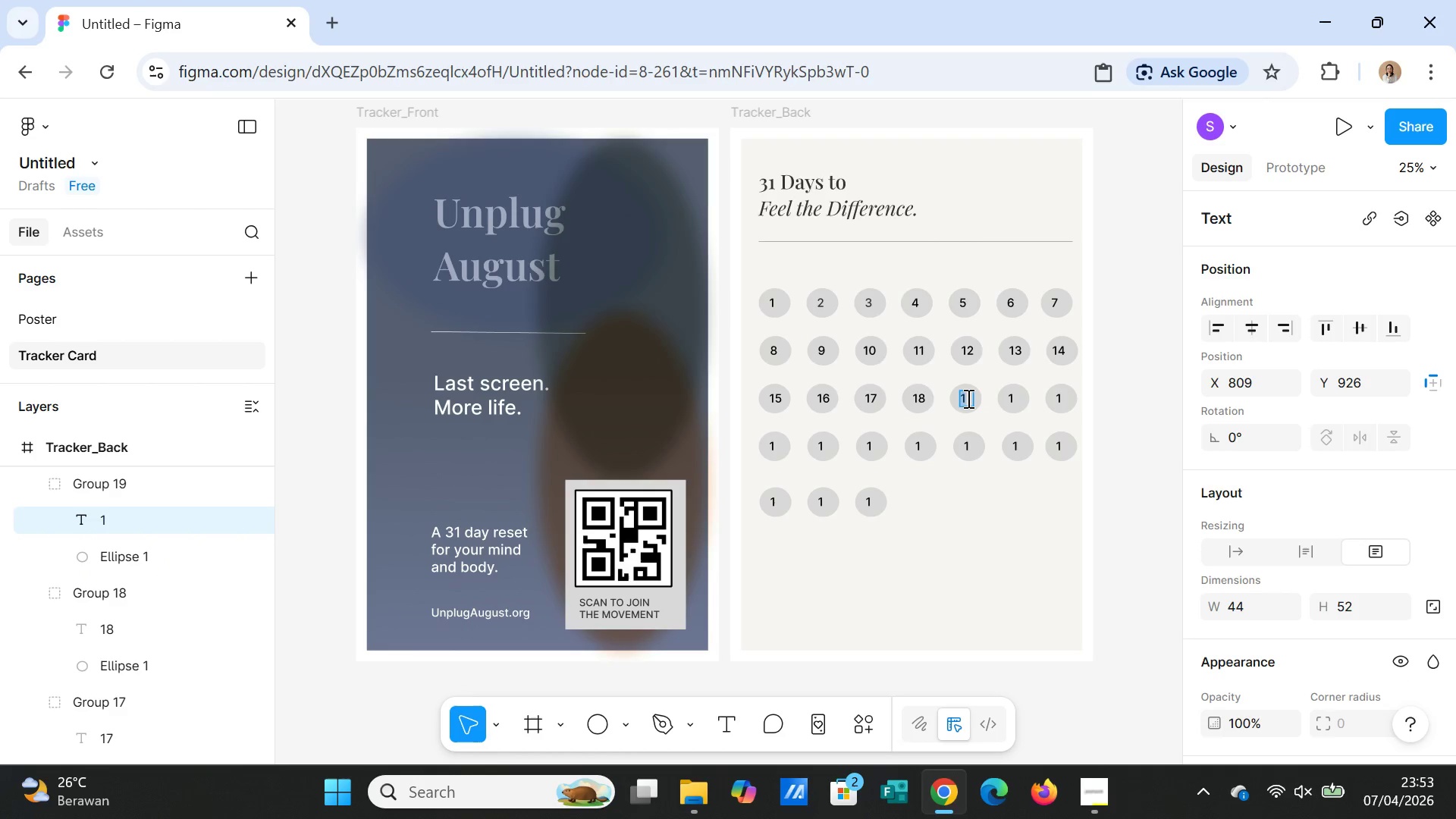 
left_click([967, 398])
 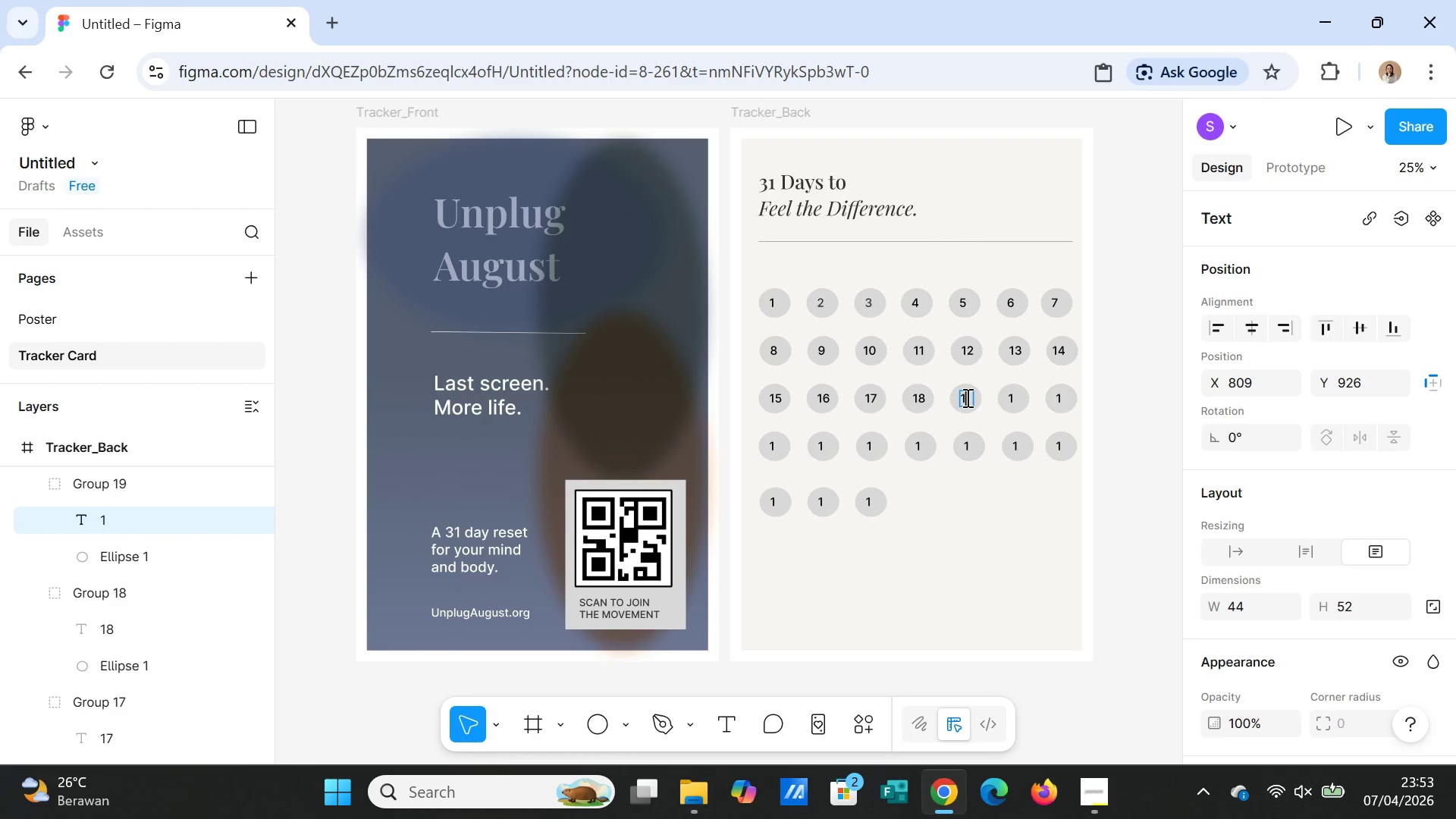 
key(9)
 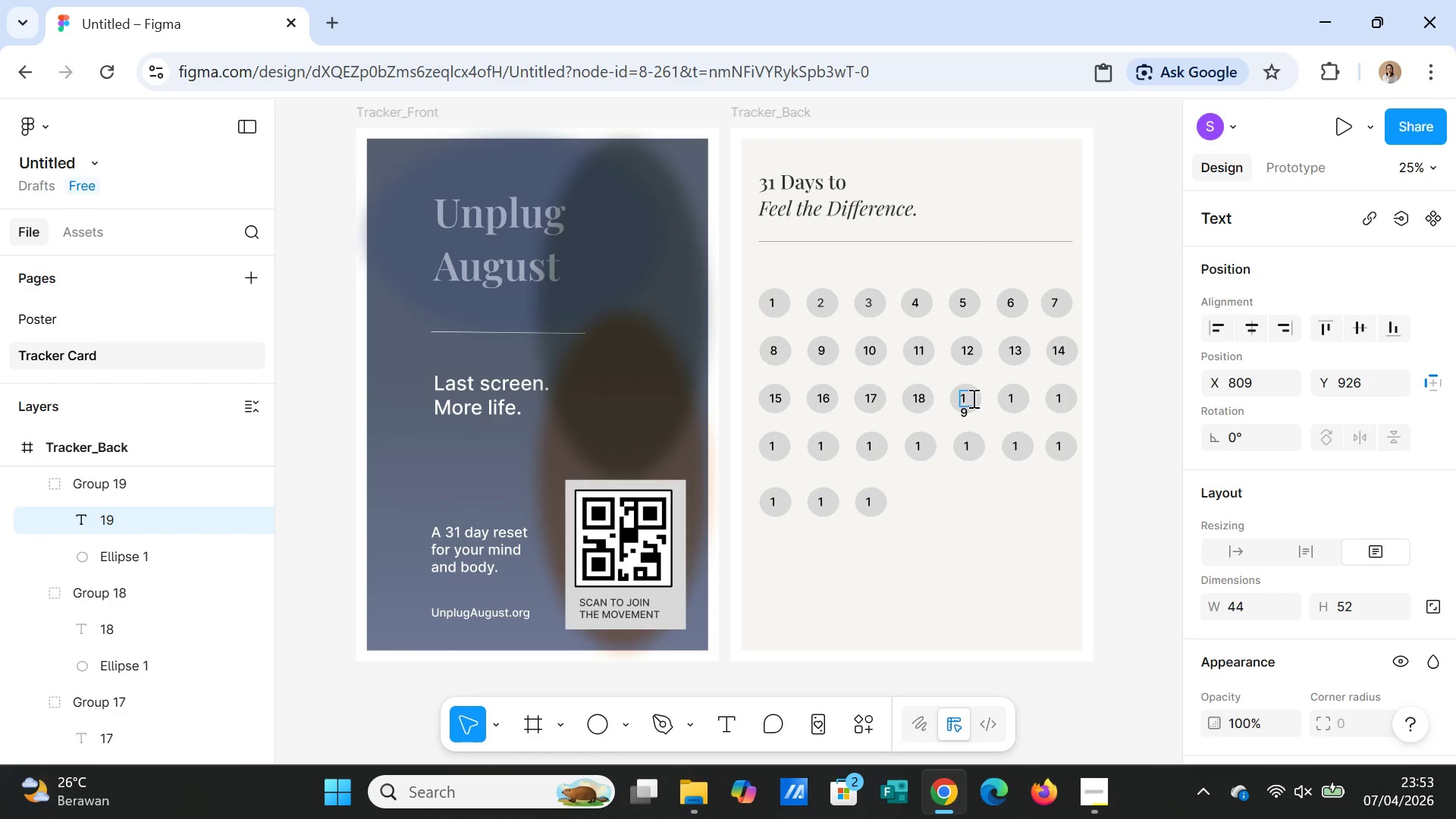 
left_click([991, 410])
 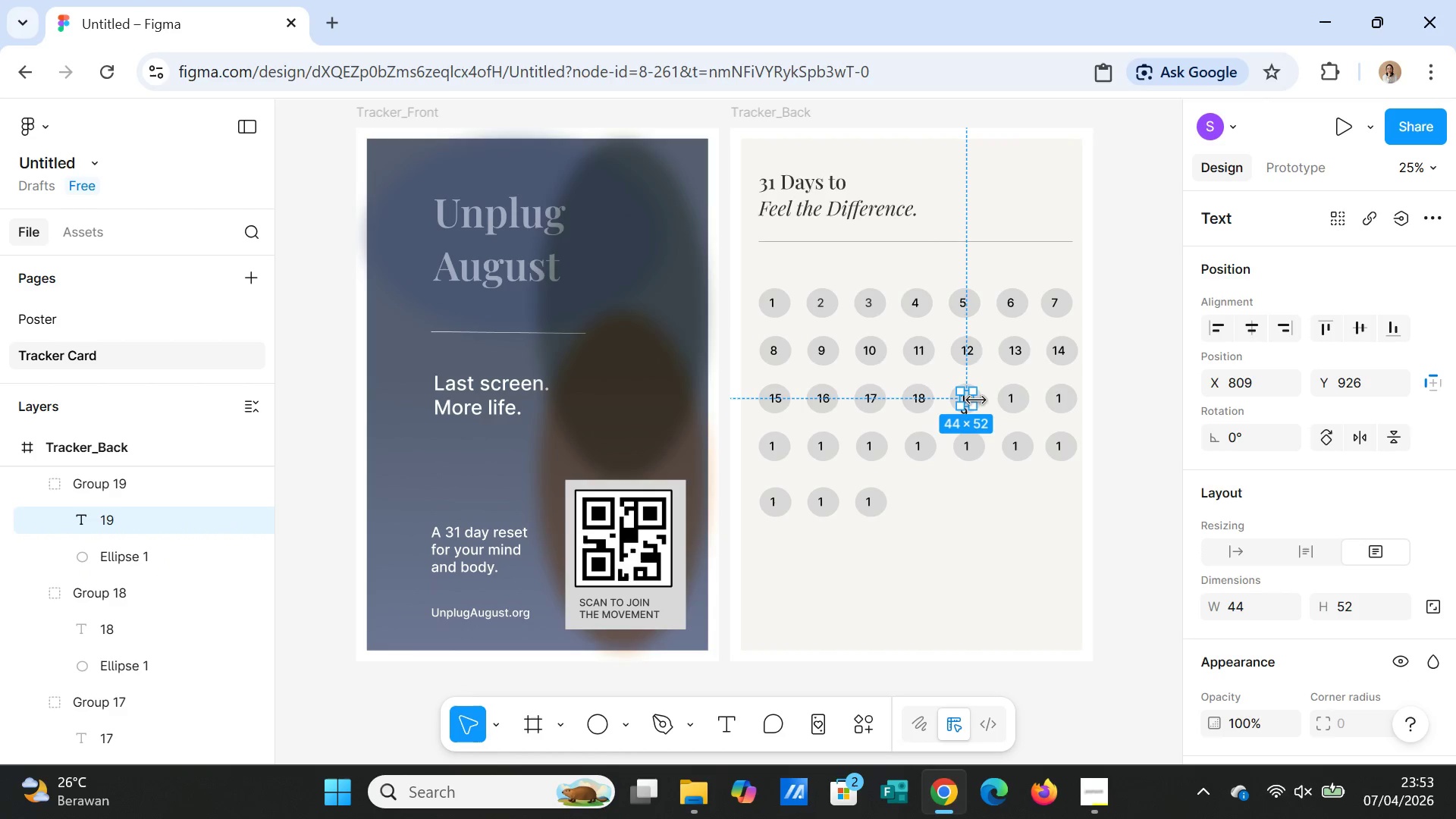 
left_click_drag(start_coordinate=[976, 400], to_coordinate=[983, 397])
 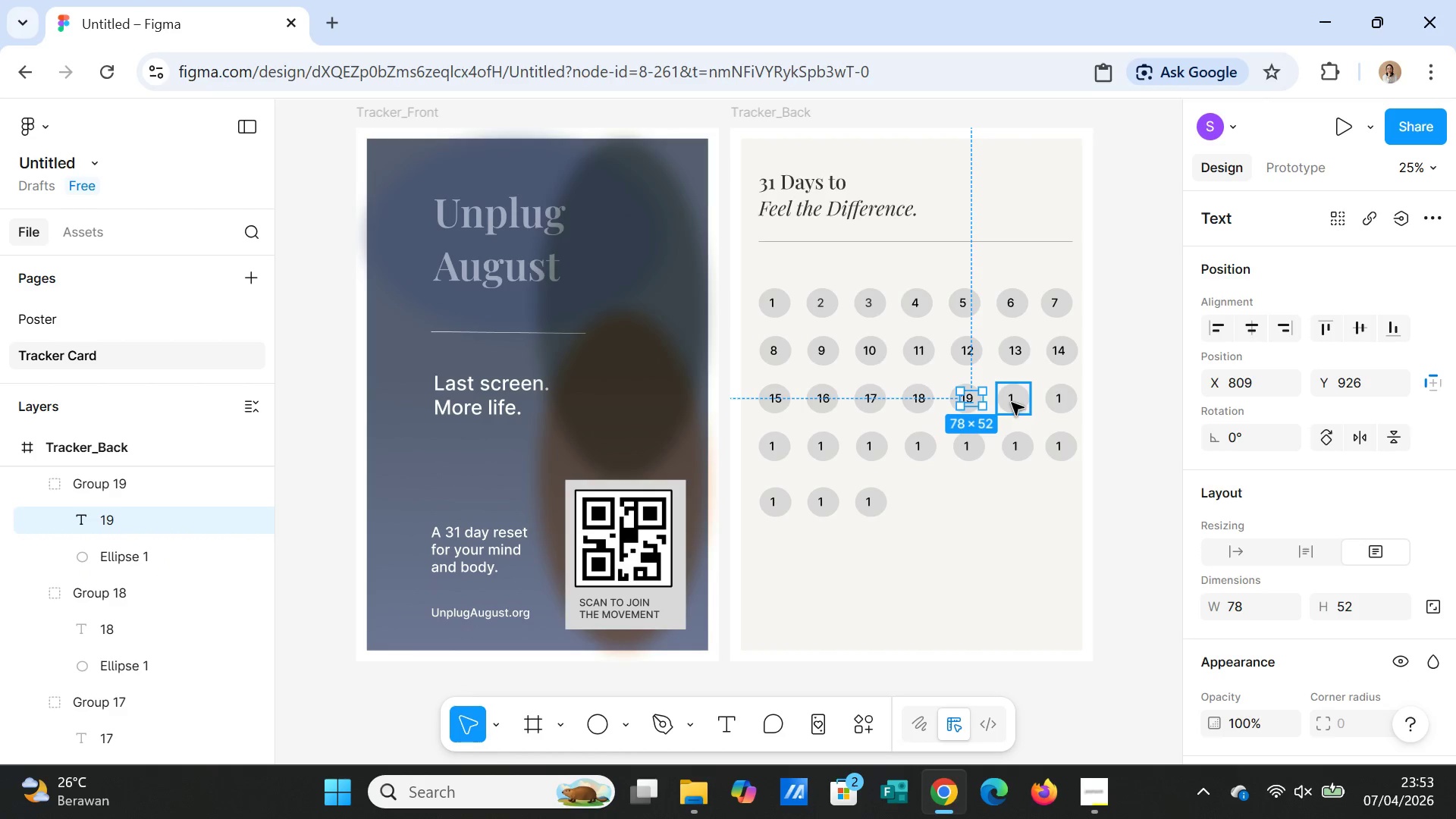 
left_click([1012, 403])
 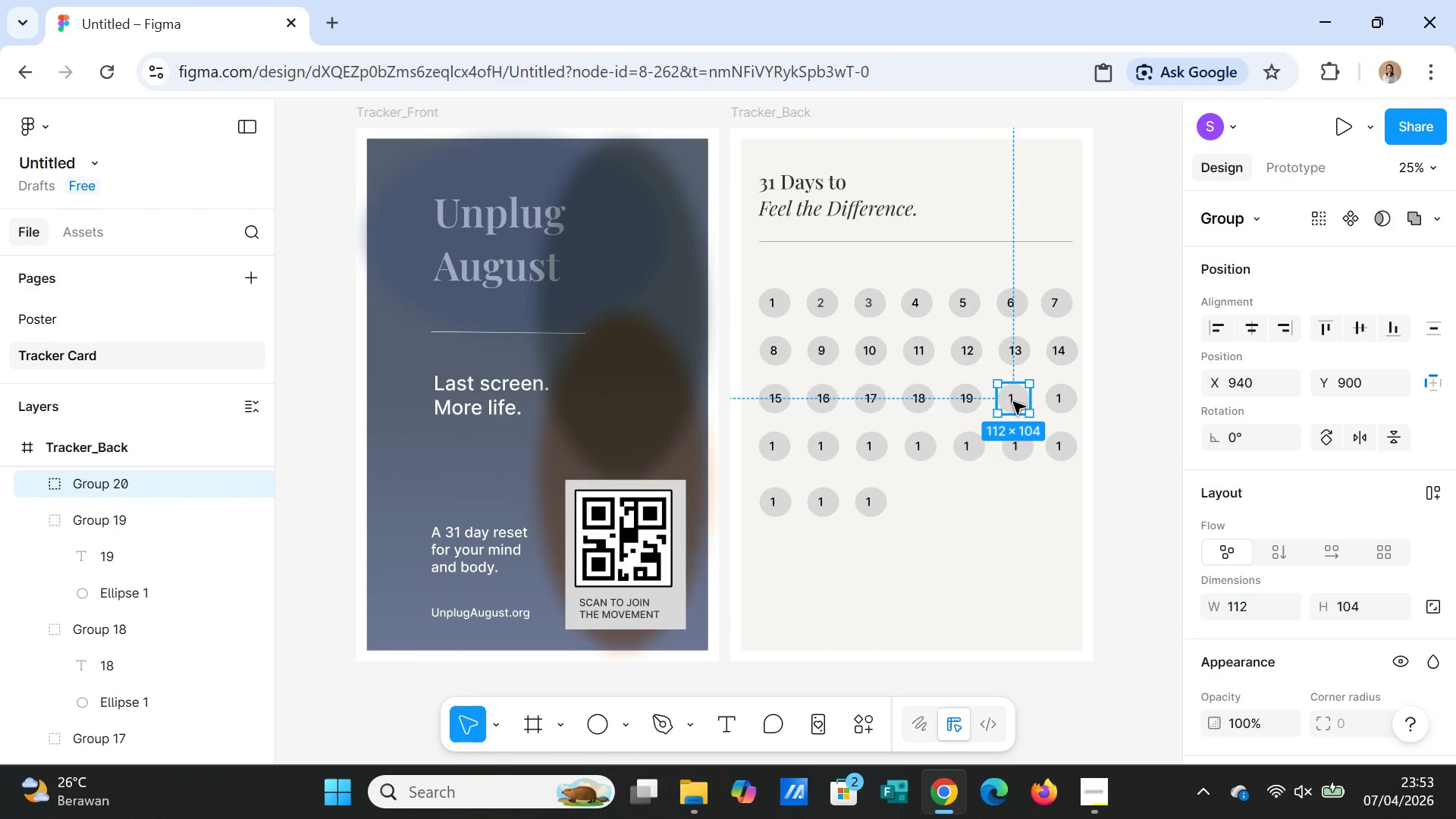 
double_click([1013, 402])
 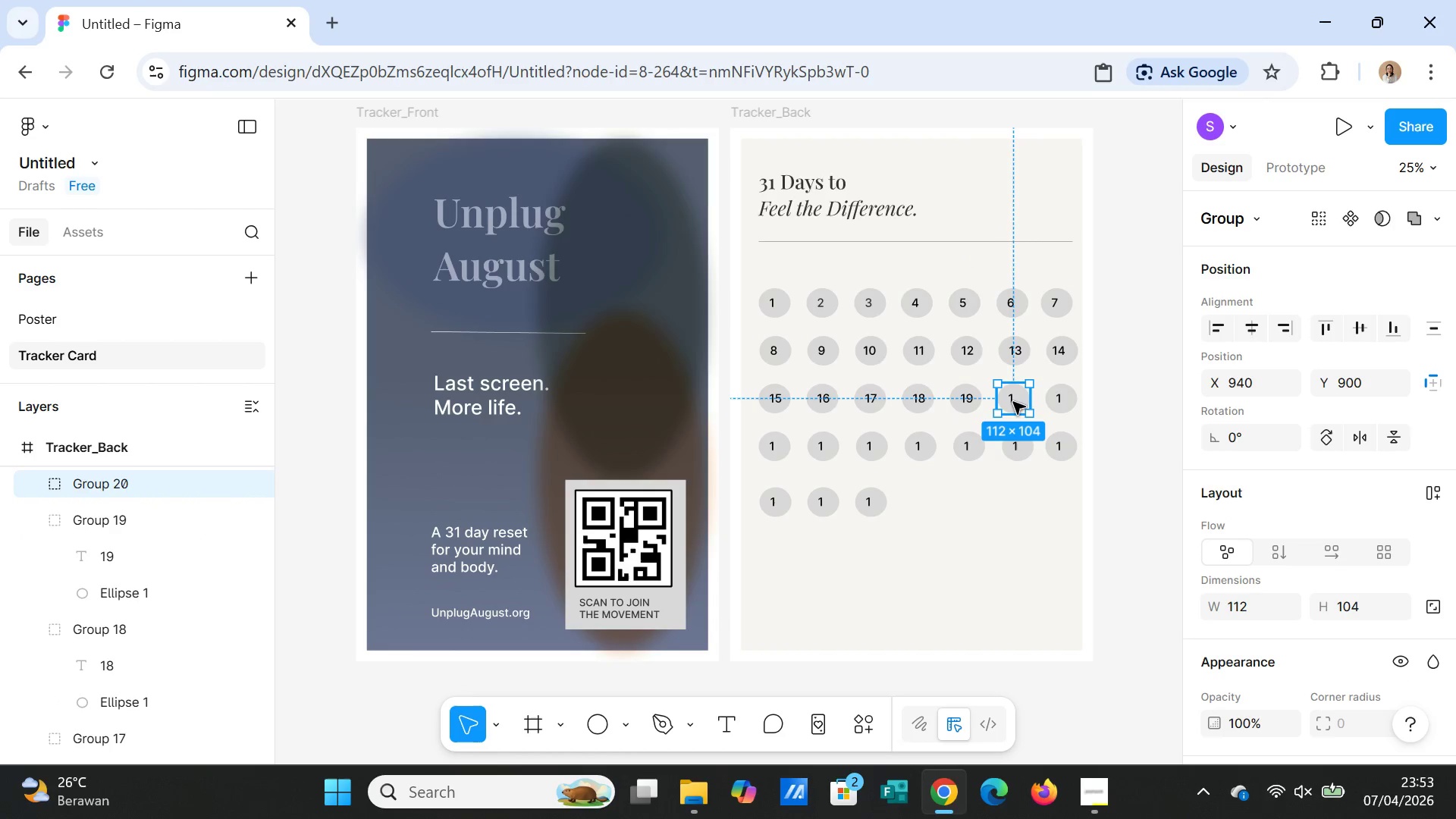 
triple_click([1013, 402])
 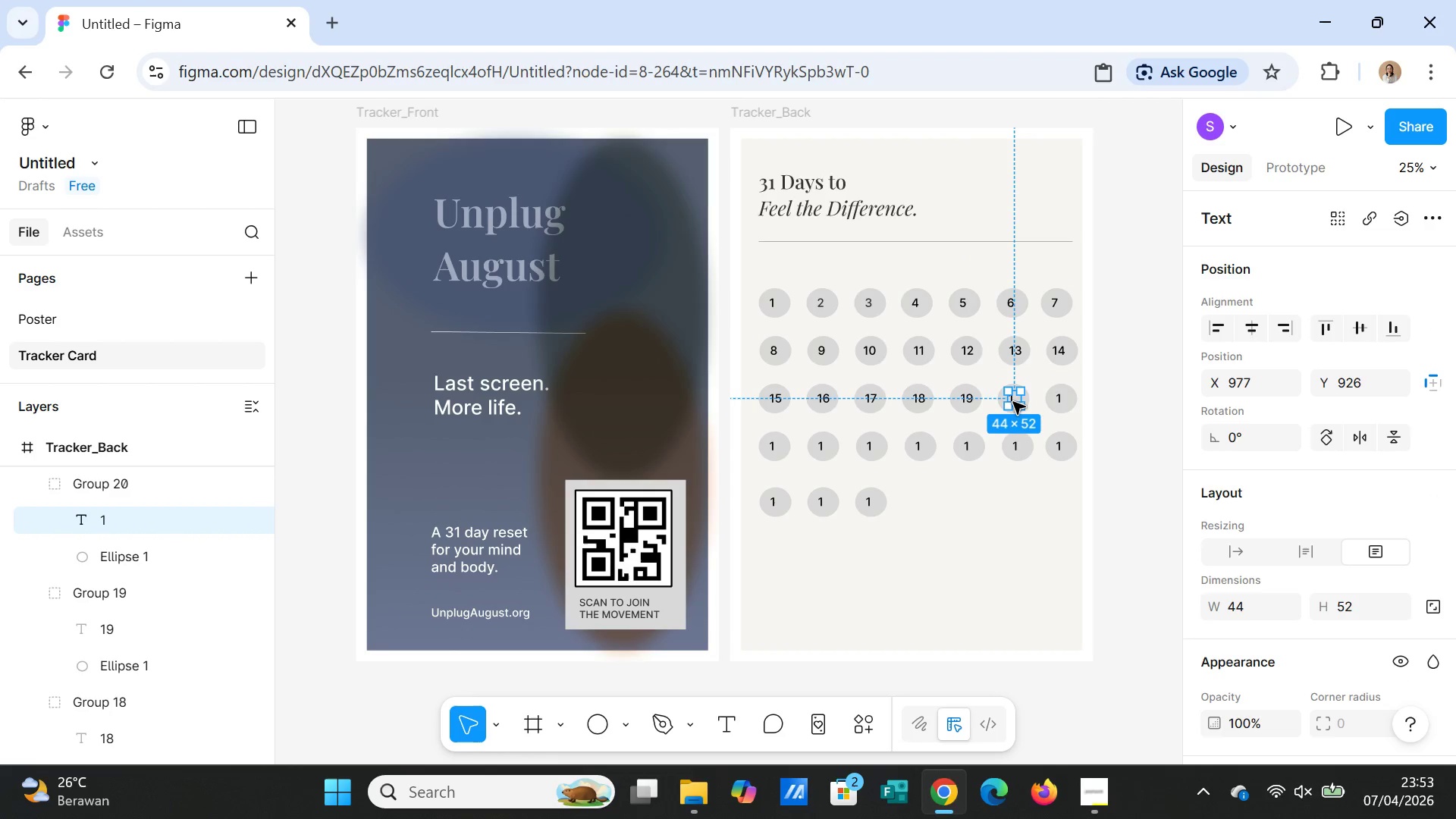 
double_click([1013, 402])
 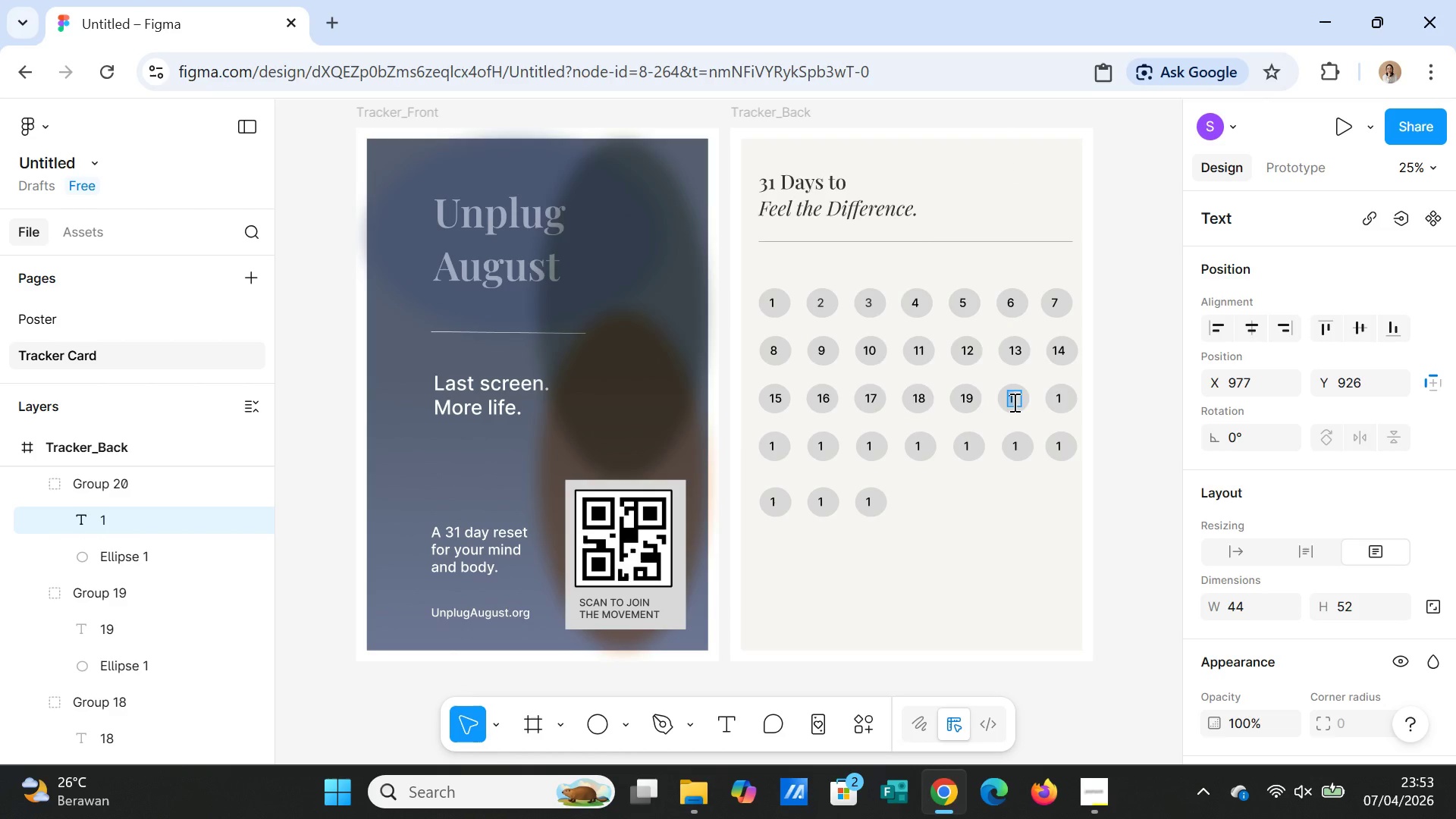 
type(20)
 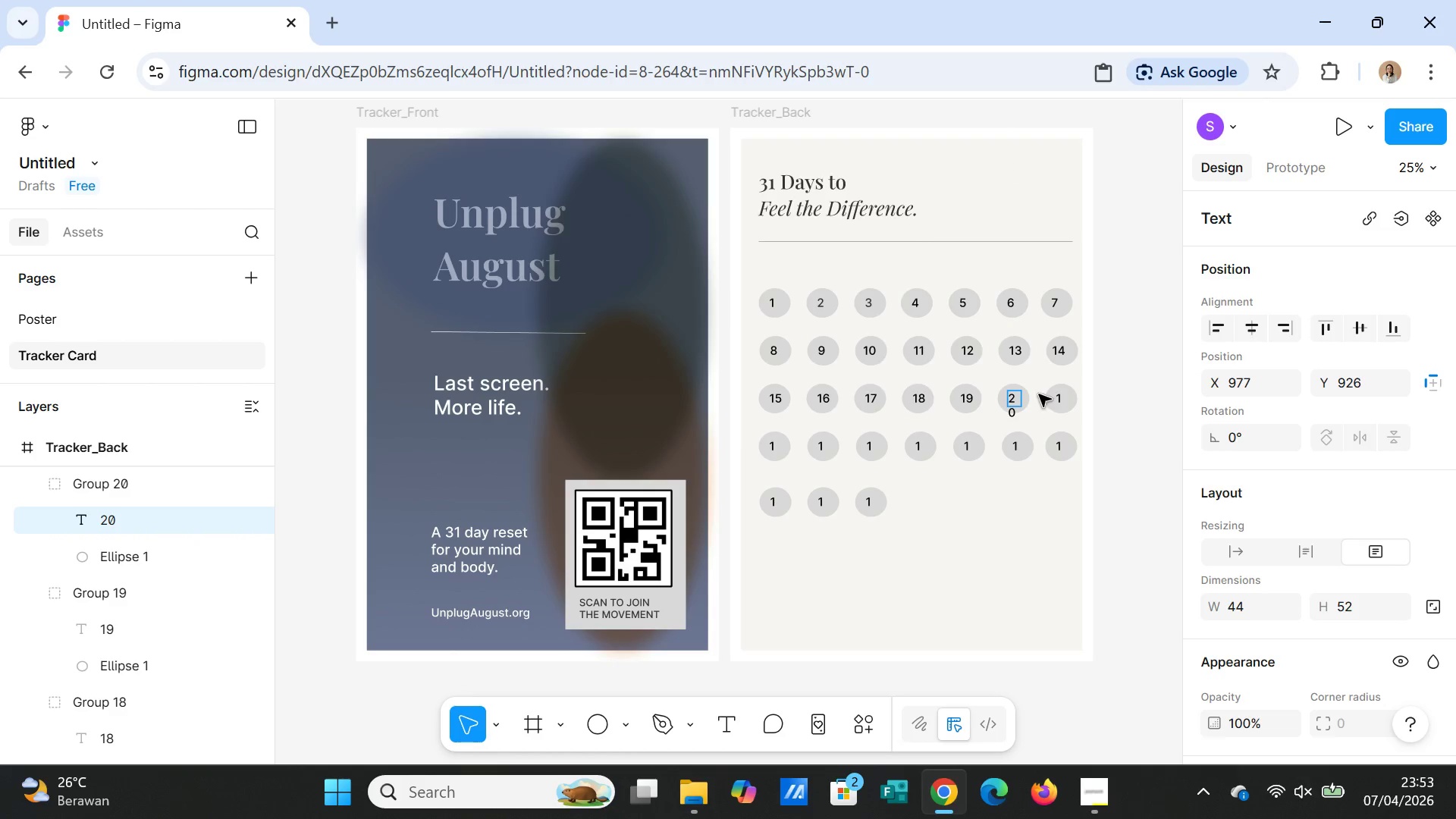 
left_click([1016, 400])
 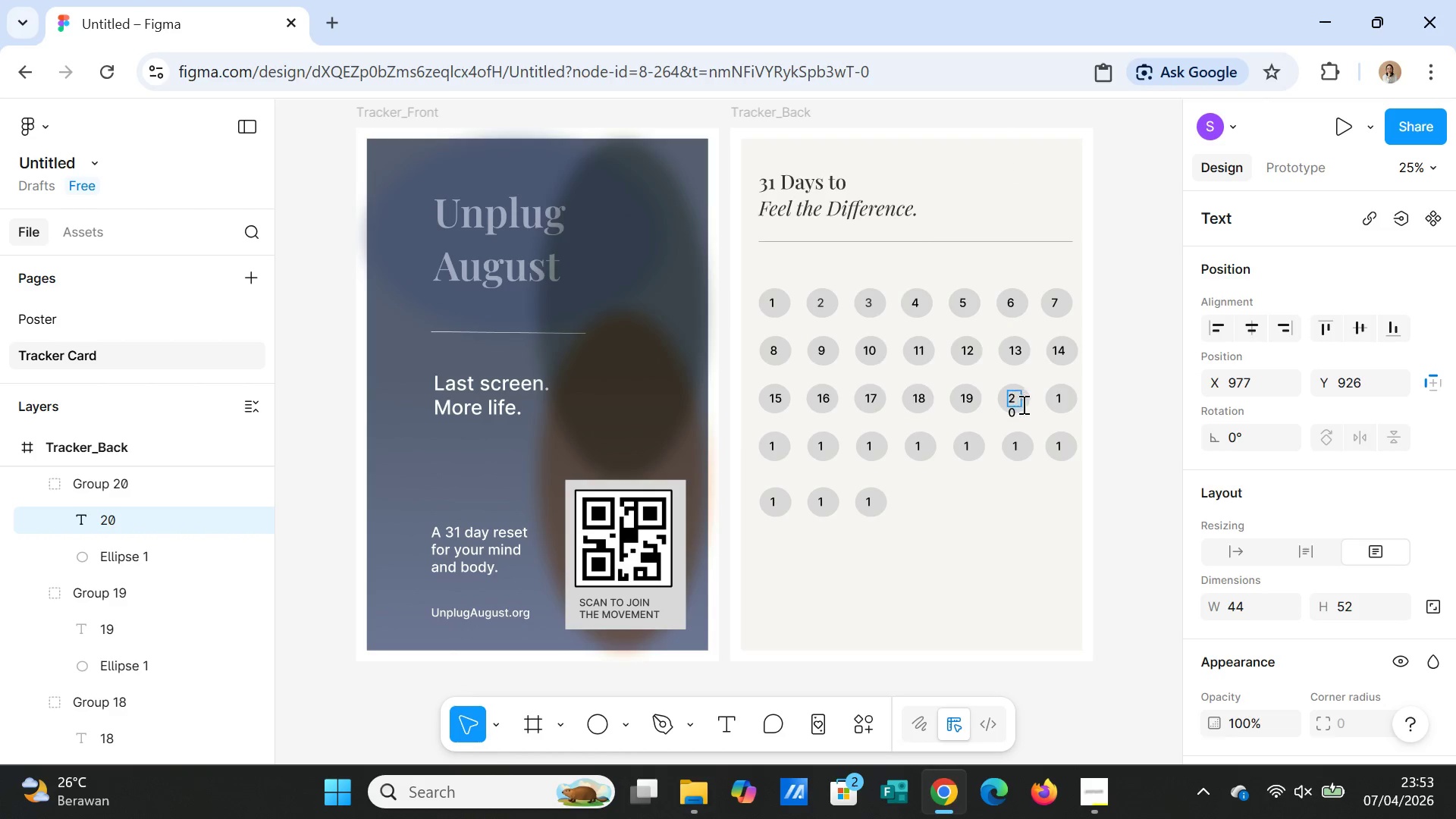 
left_click([1025, 410])
 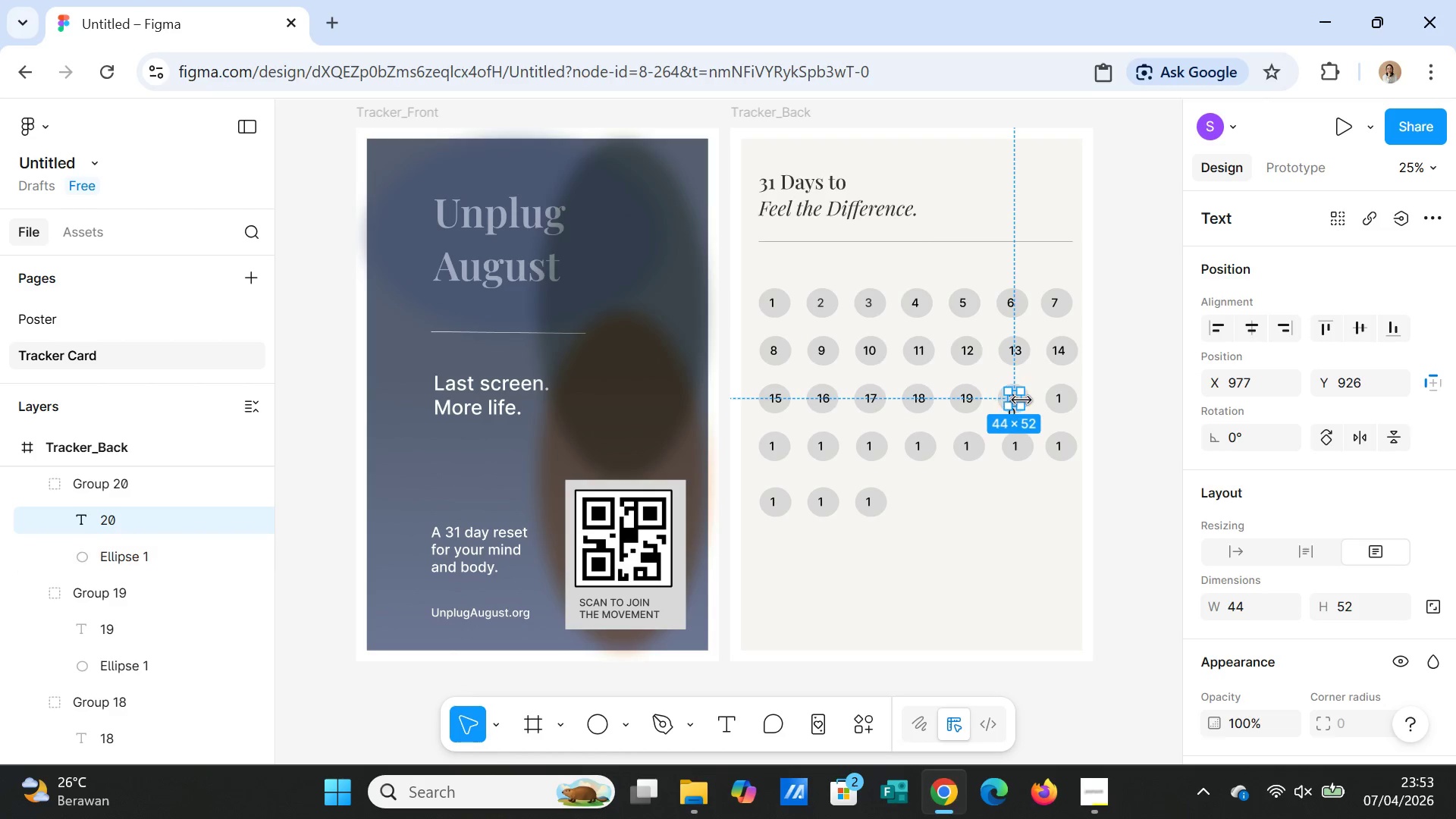 
left_click_drag(start_coordinate=[1021, 400], to_coordinate=[1027, 398])
 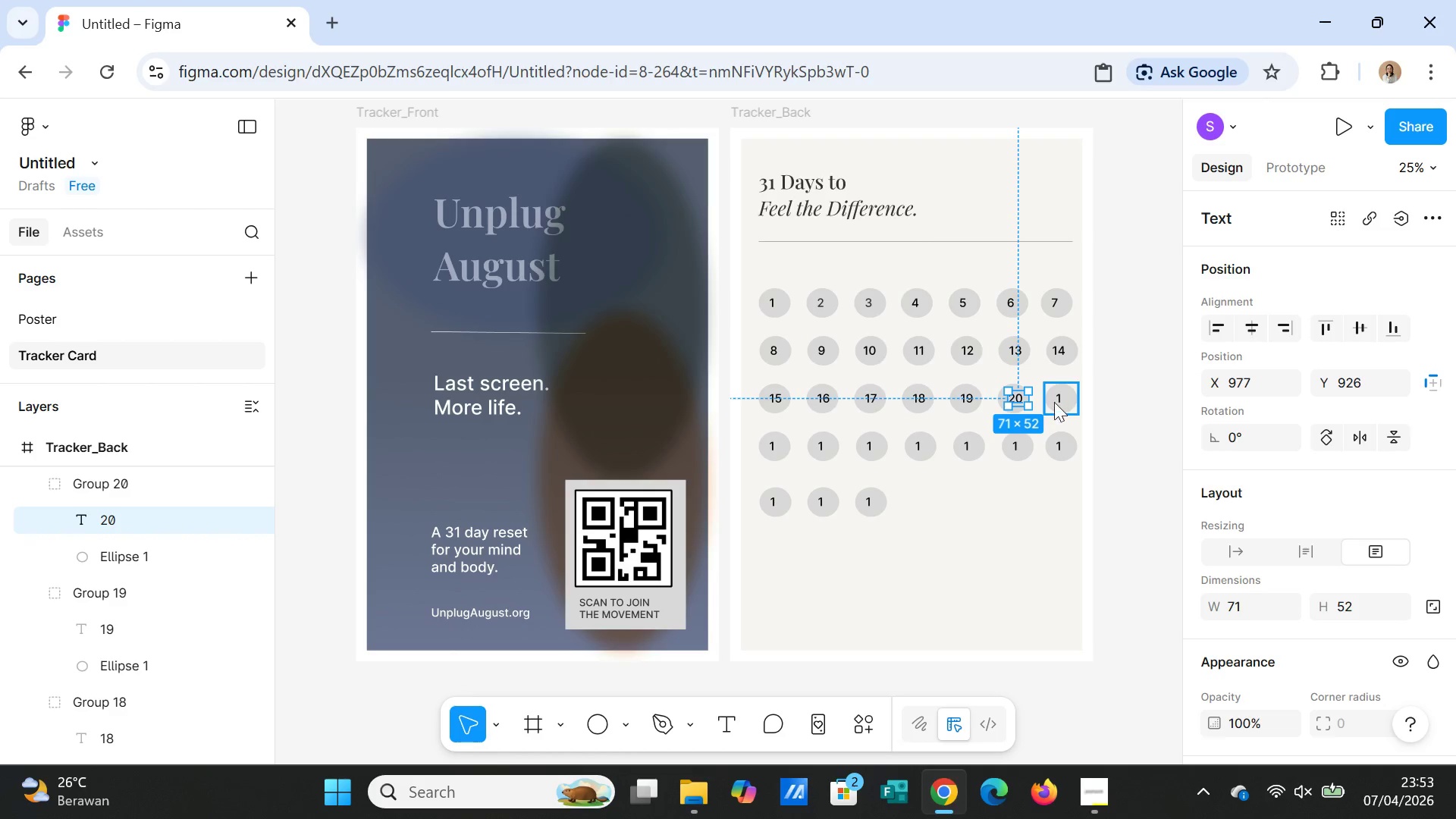 
double_click([1054, 402])
 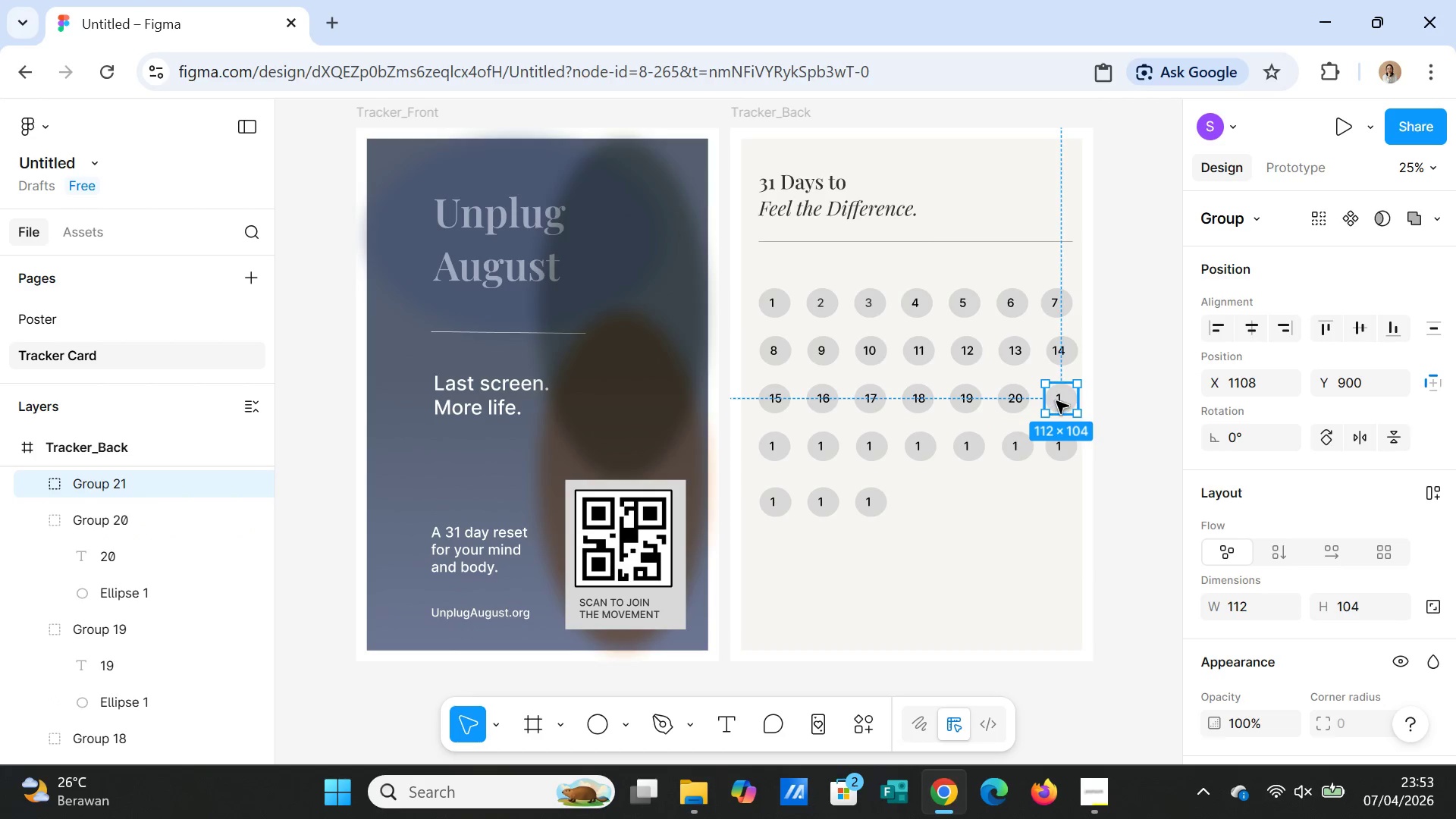 
triple_click([1054, 402])
 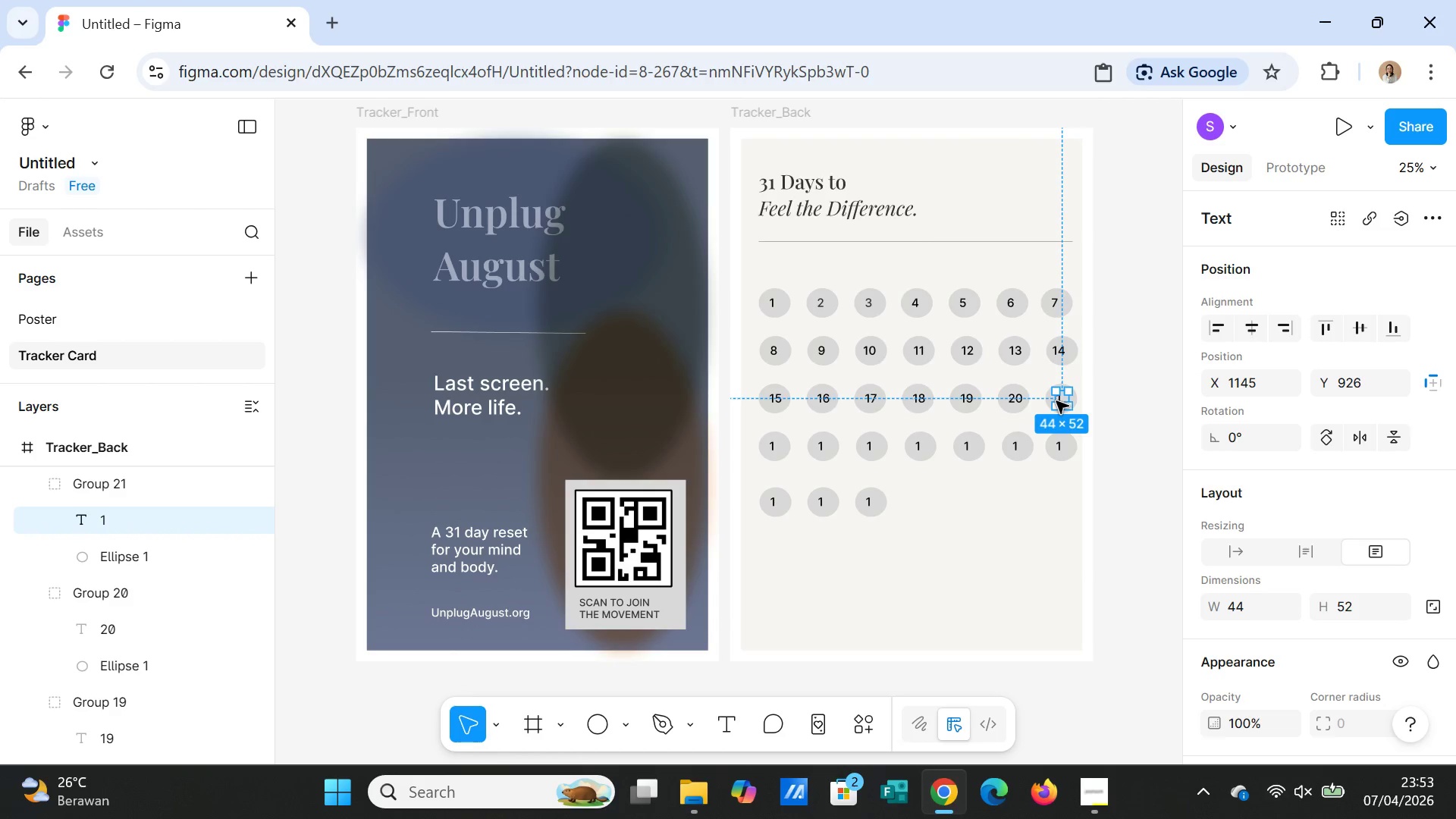 
double_click([1056, 401])
 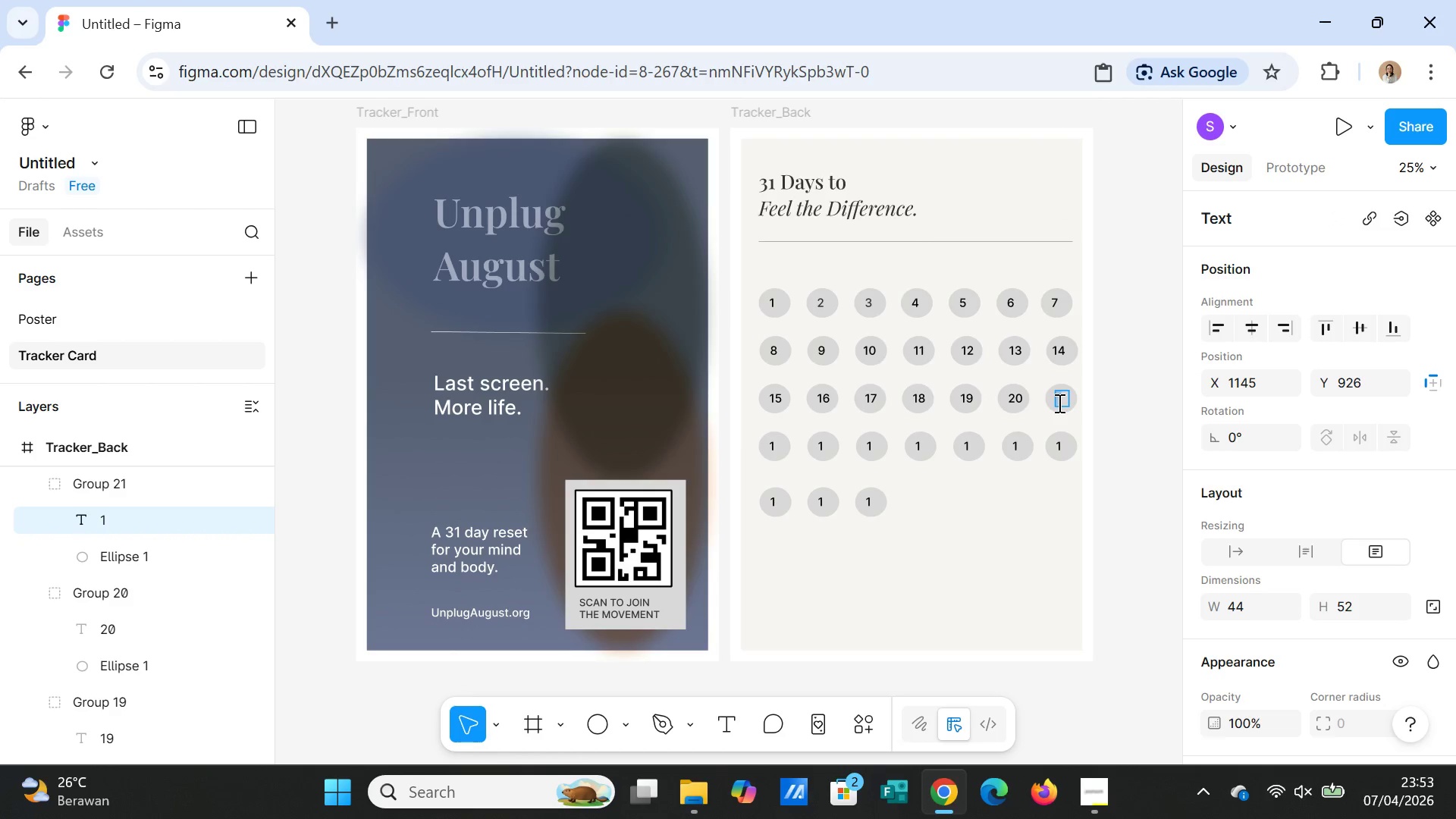 
left_click([1058, 403])
 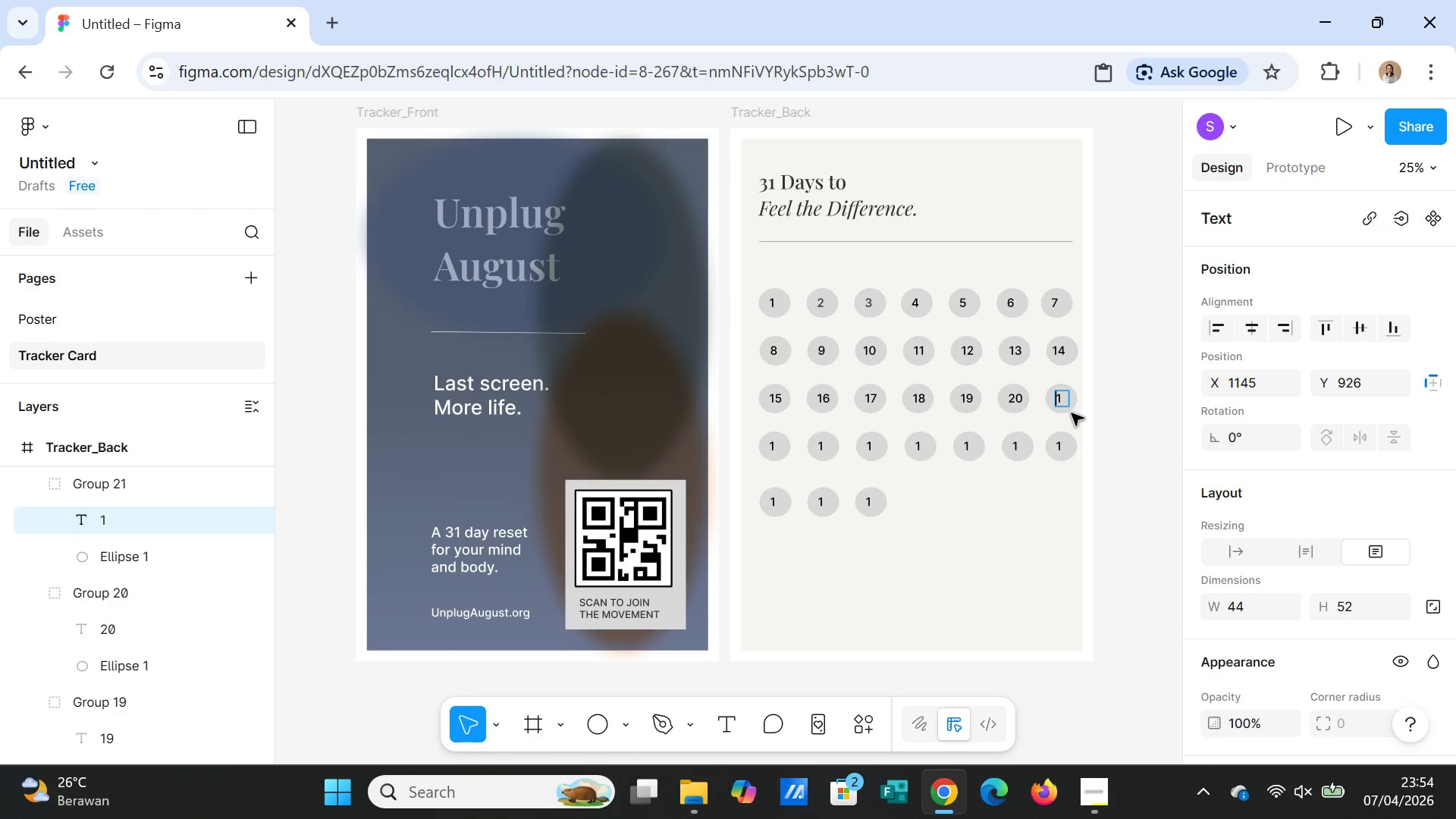 
key(2)
 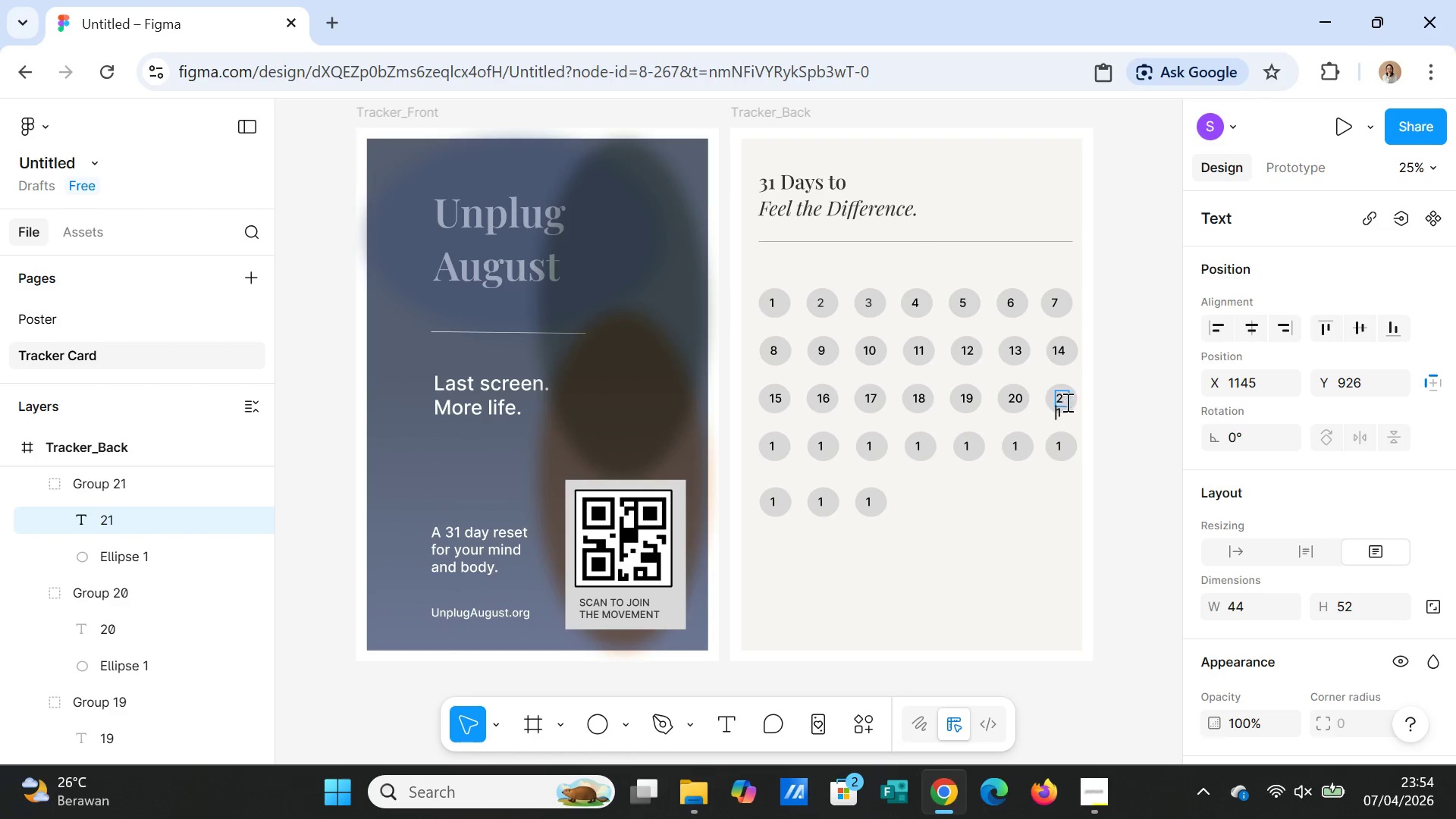 
left_click([1071, 422])
 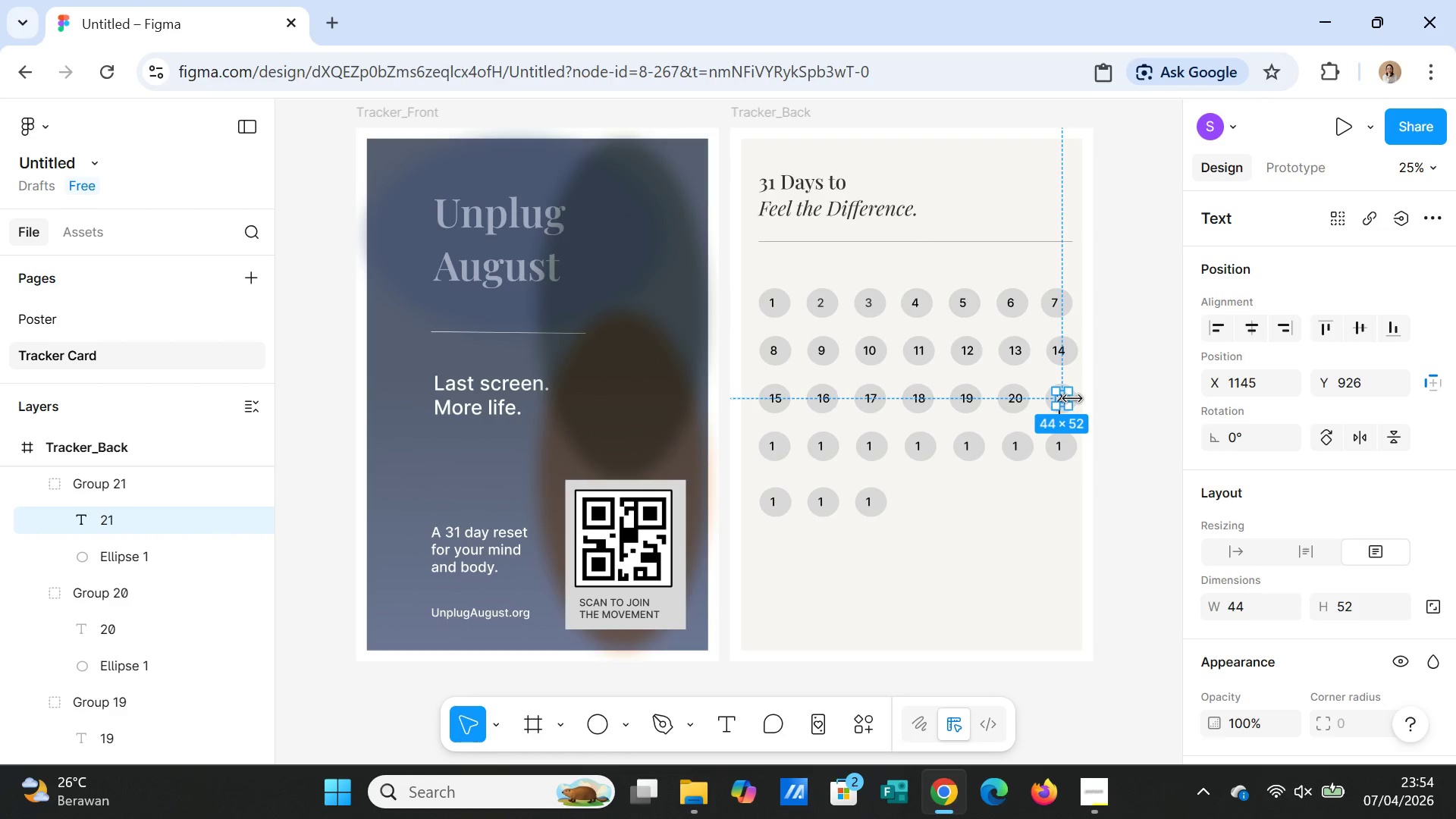 
left_click_drag(start_coordinate=[1072, 399], to_coordinate=[1078, 399])
 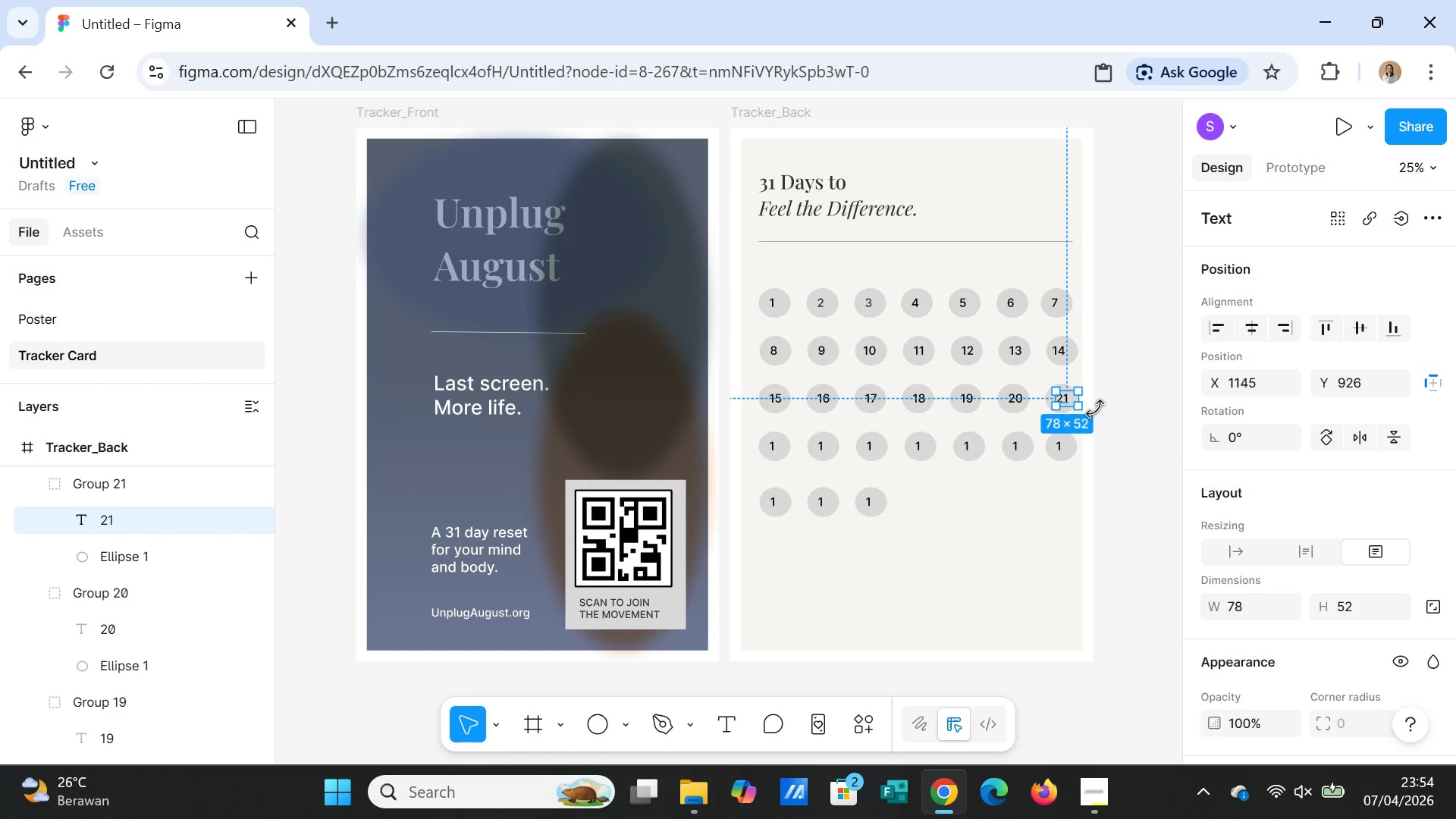 
left_click([1095, 409])
 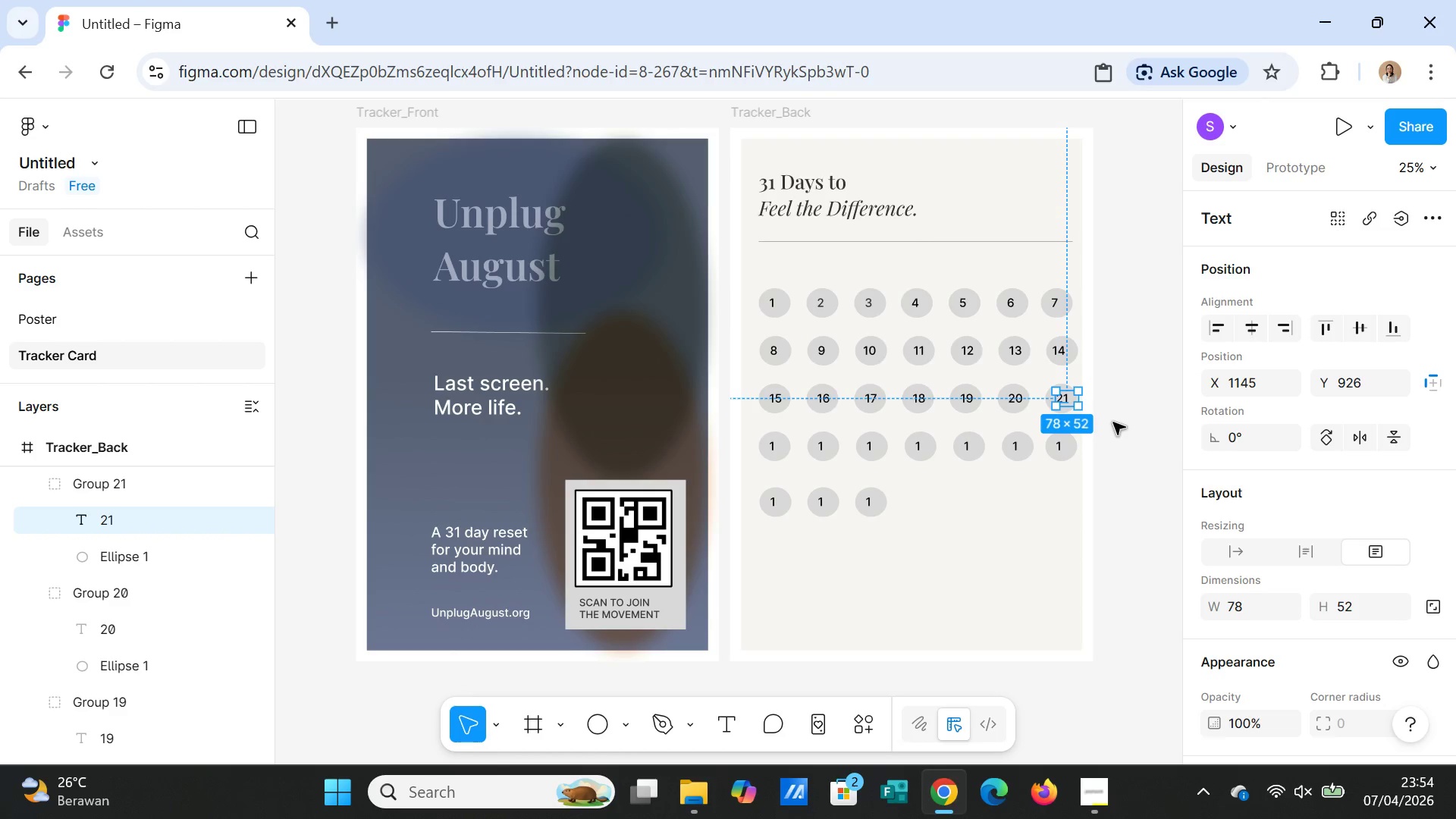 
left_click([1113, 422])
 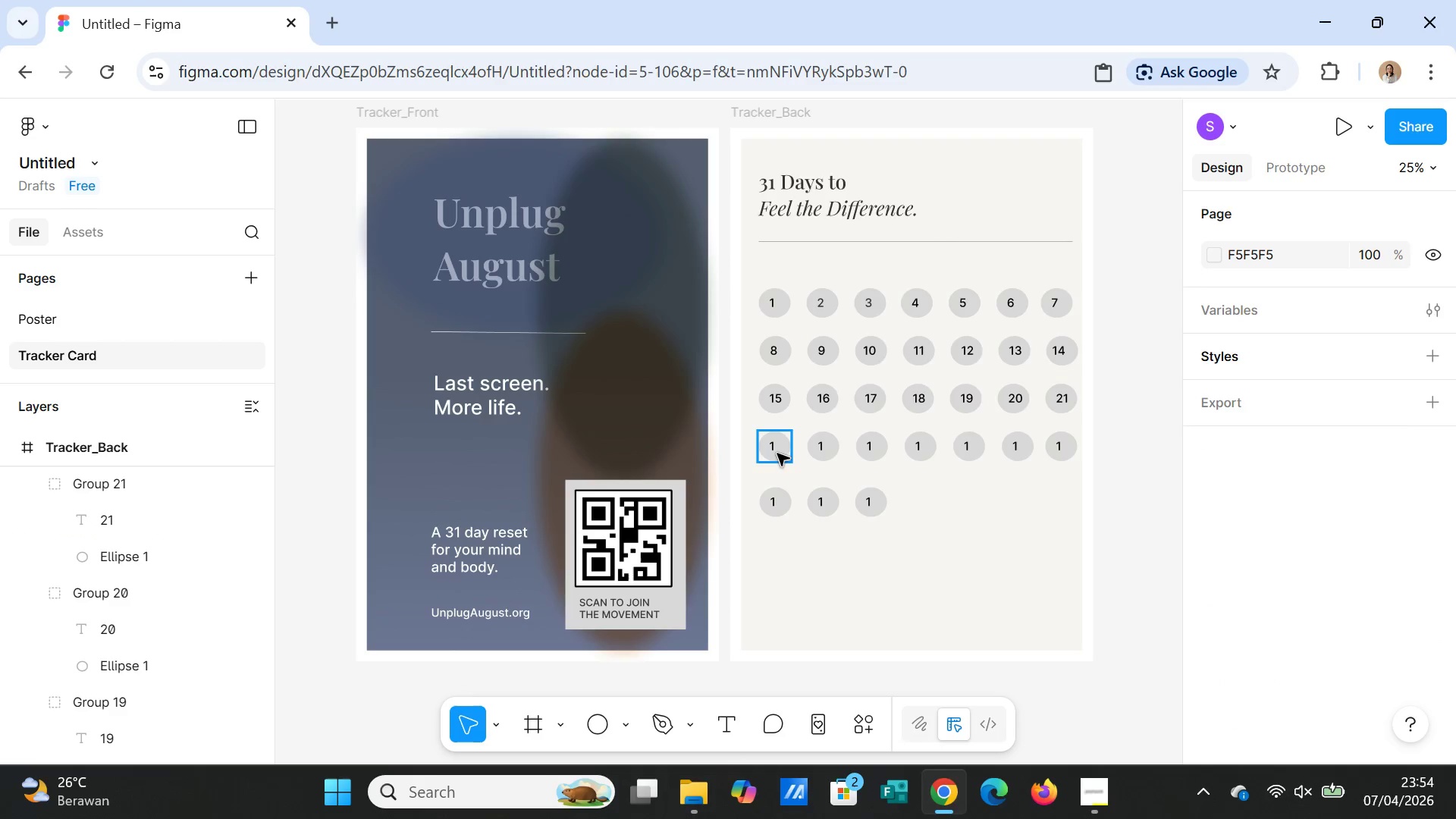 
double_click([775, 450])
 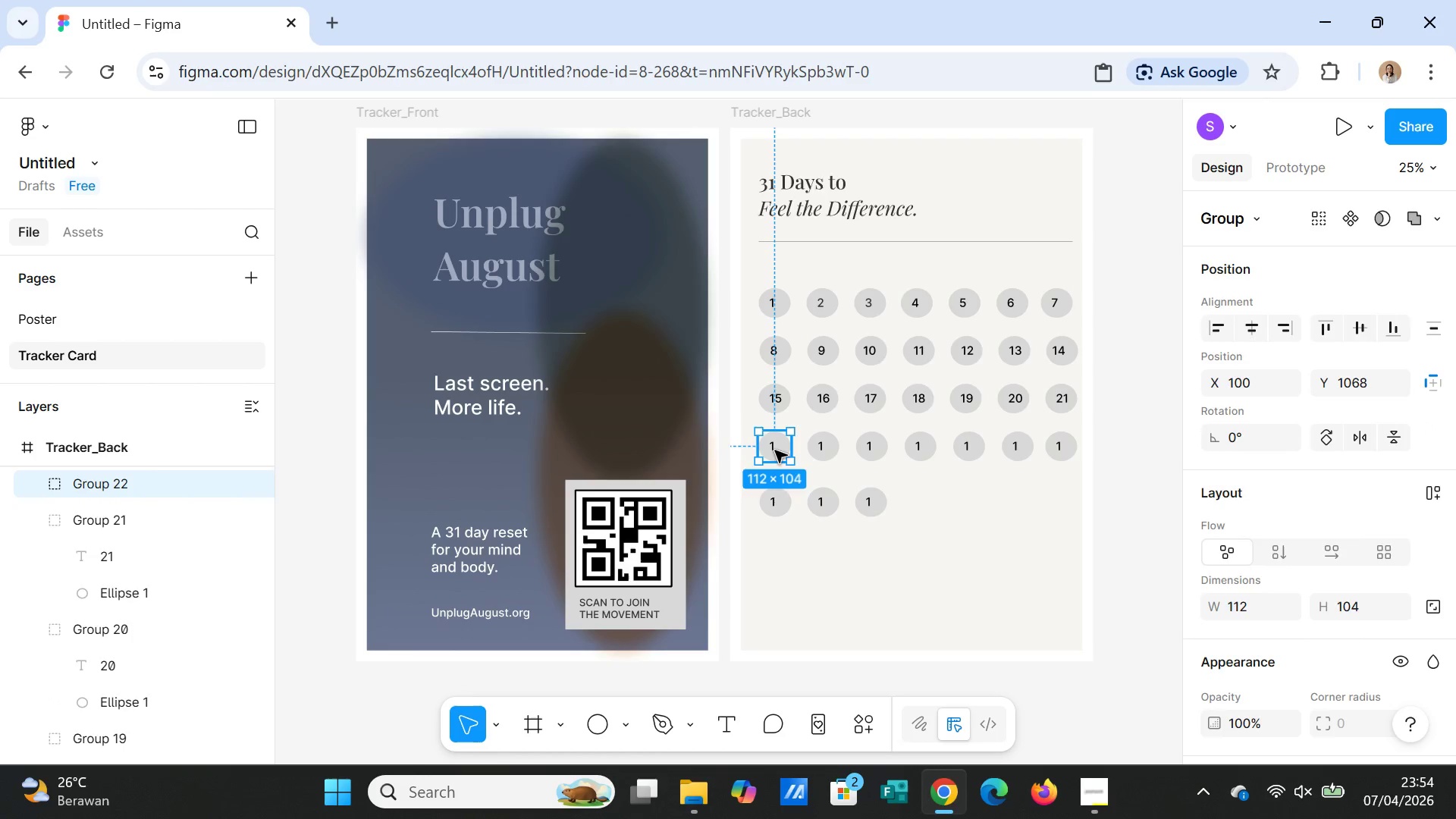 
triple_click([775, 450])
 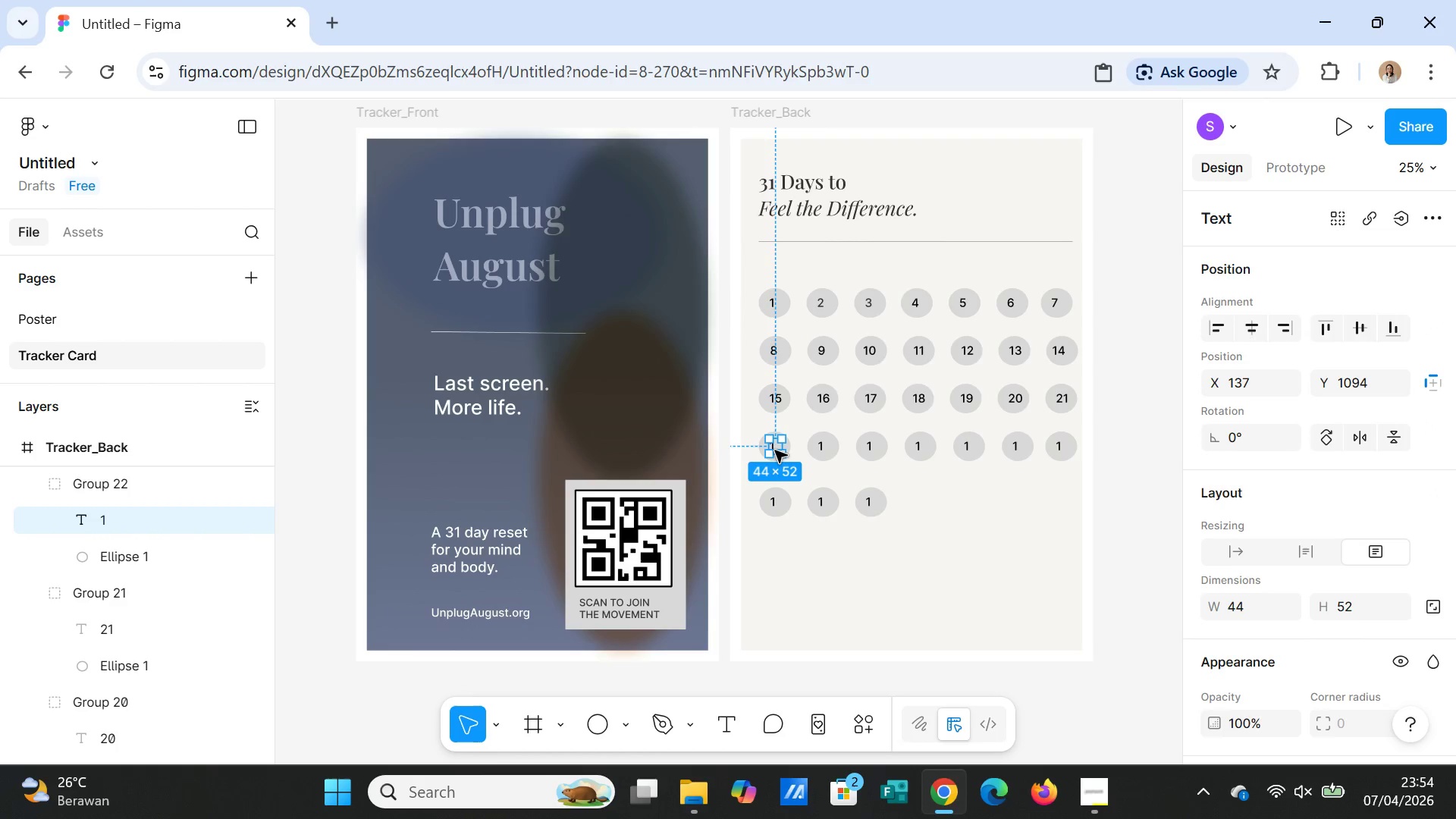 
double_click([775, 450])
 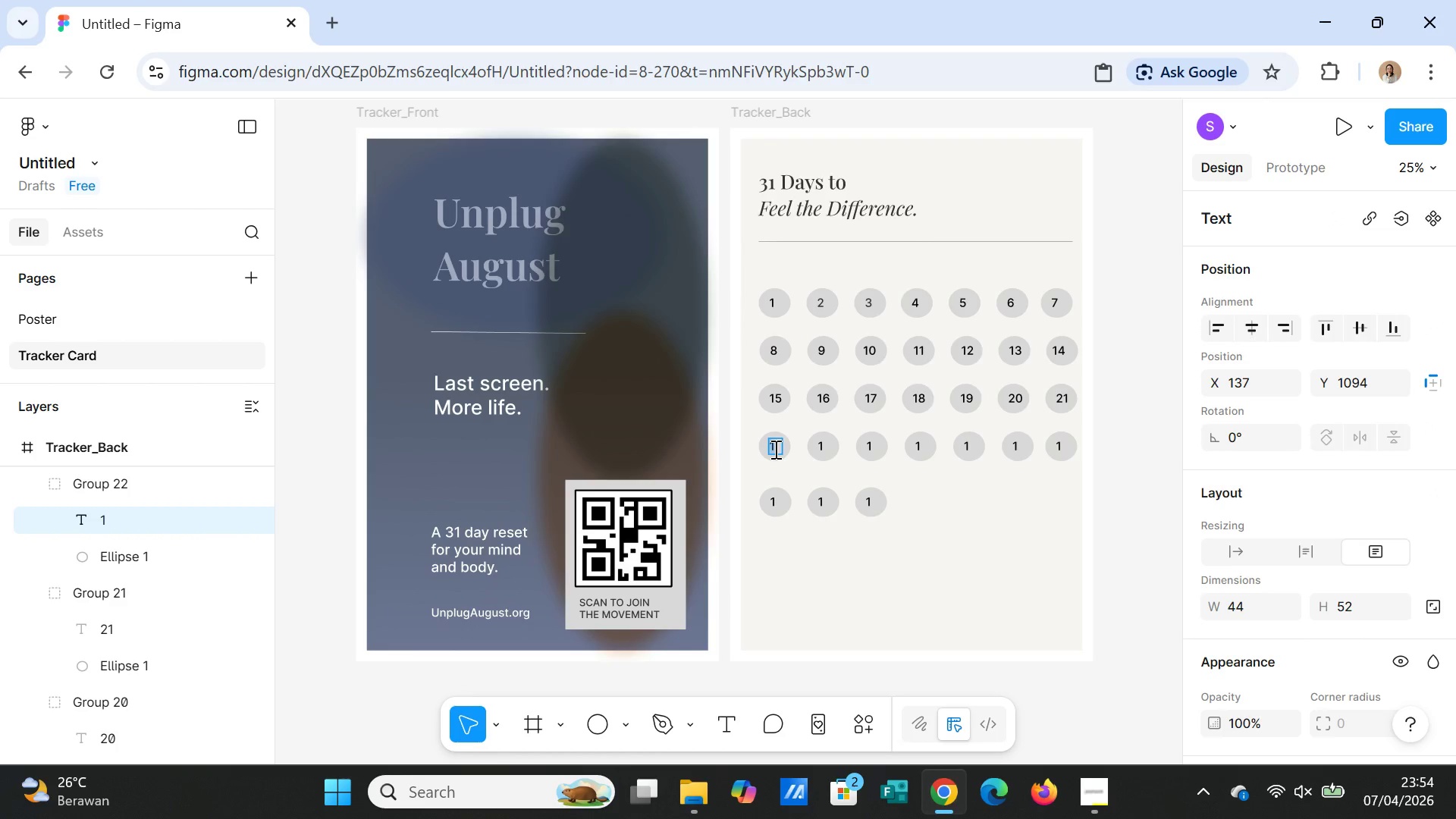 
double_click([774, 449])
 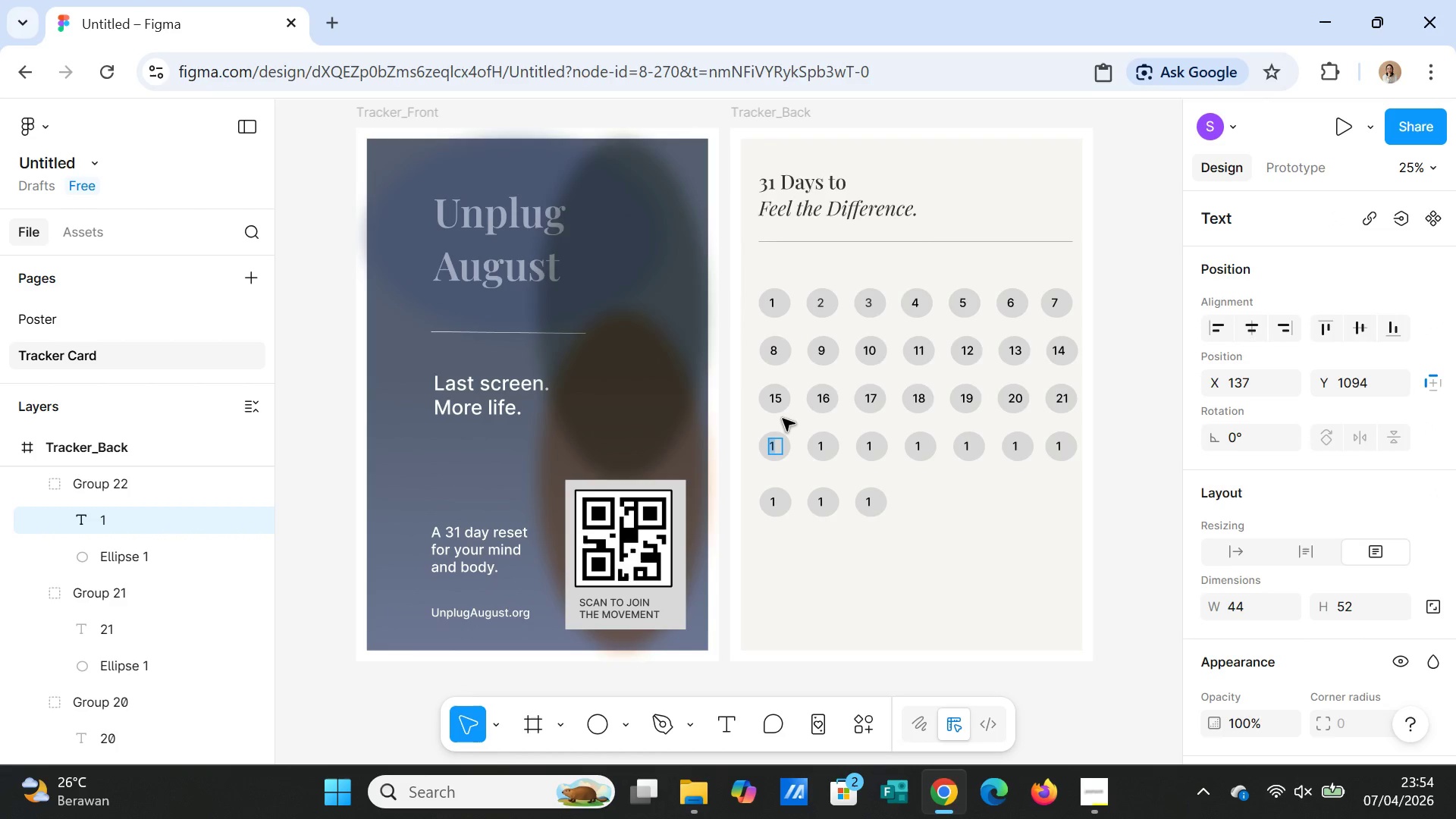 
key(Backspace)
type(22)
 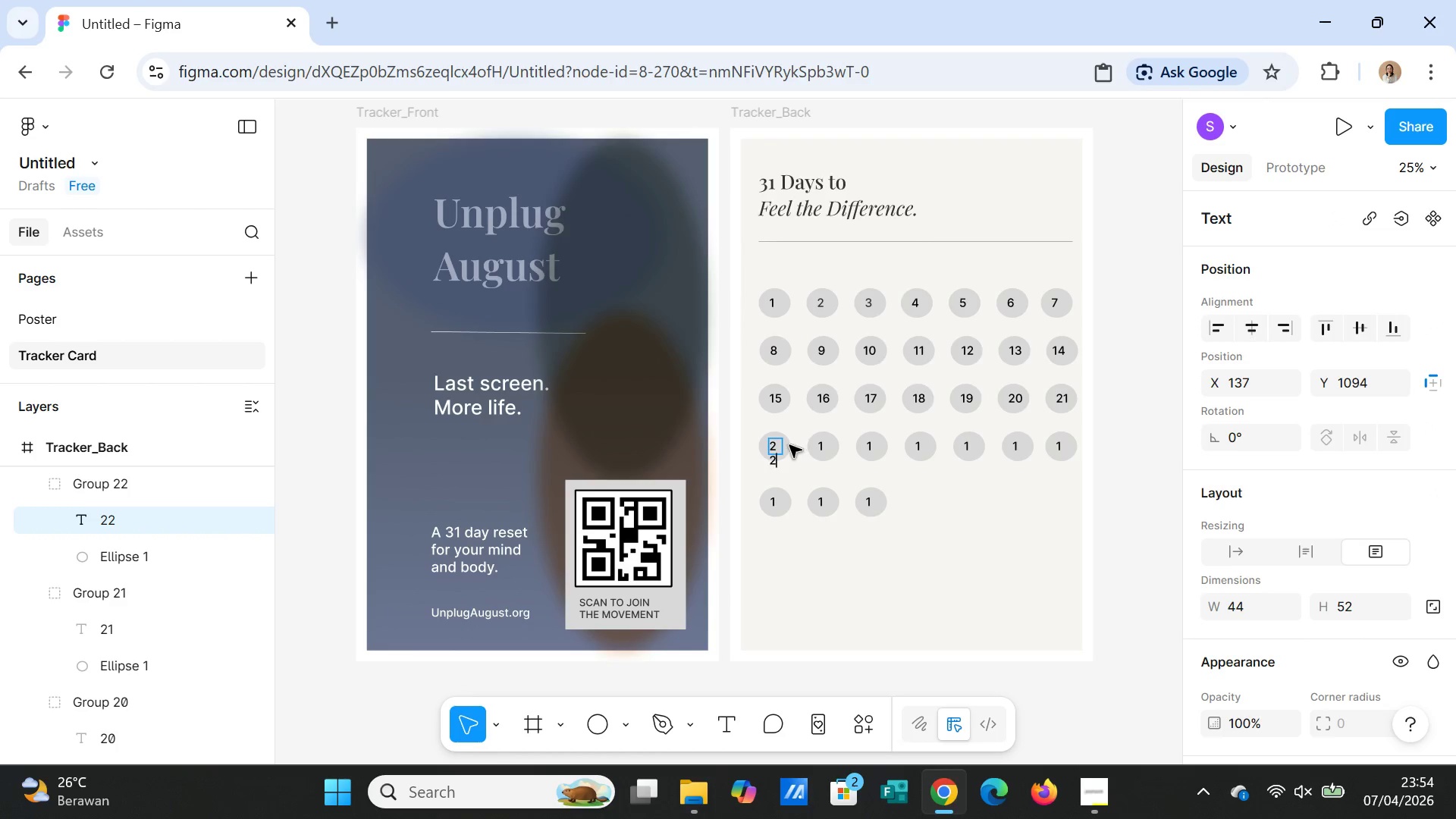 
left_click([790, 455])
 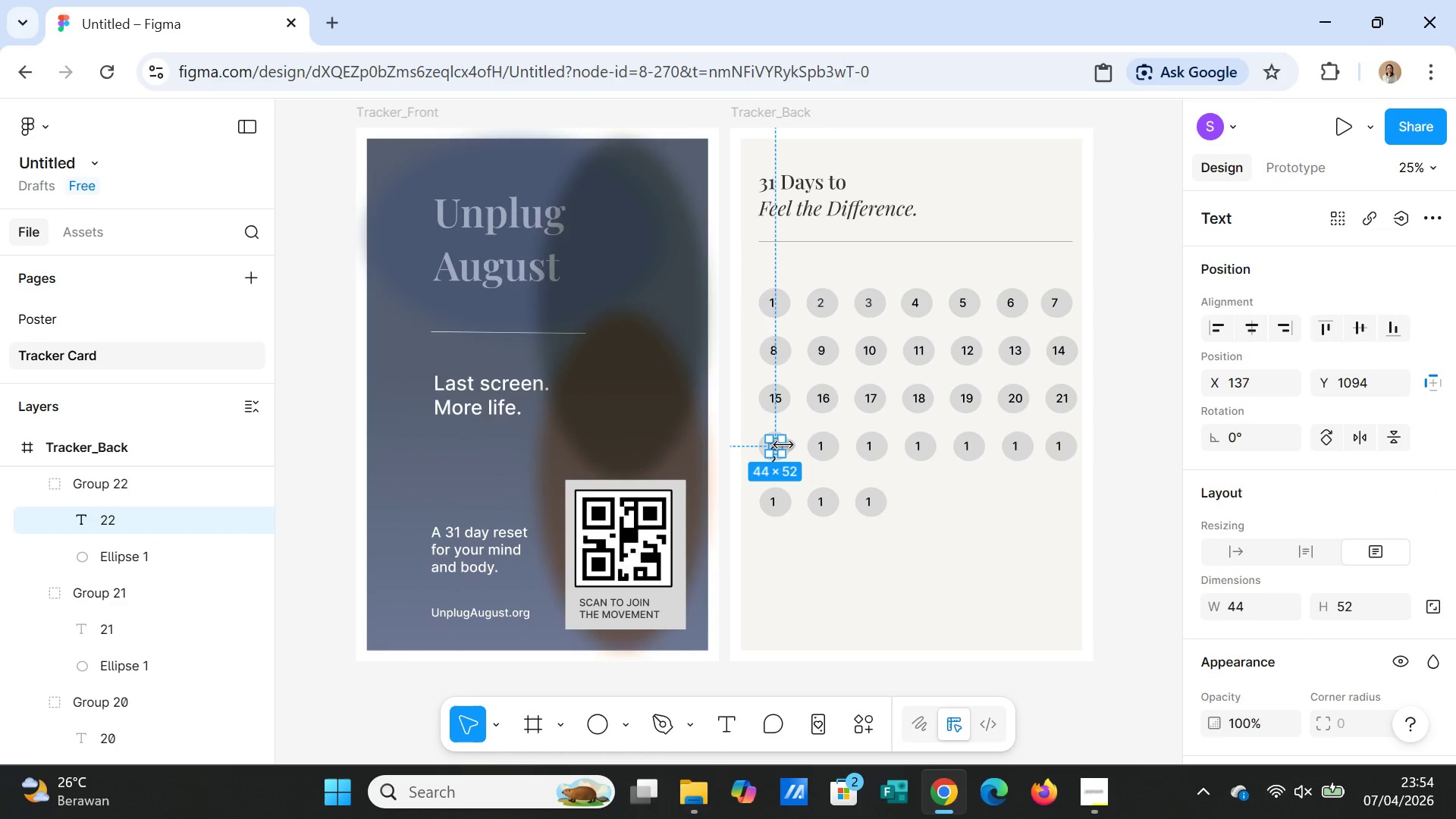 
left_click_drag(start_coordinate=[783, 445], to_coordinate=[789, 444])
 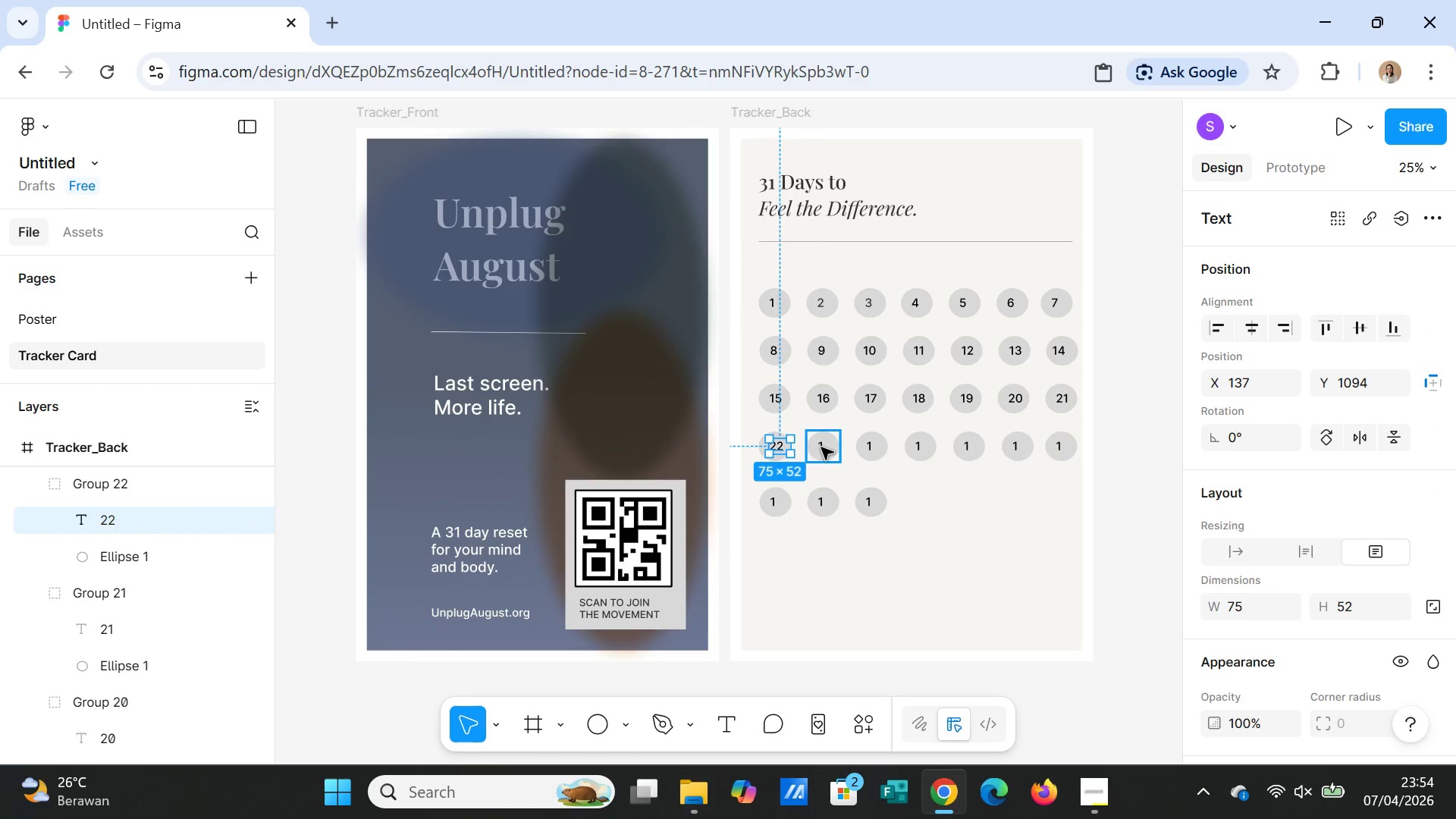 
double_click([821, 447])
 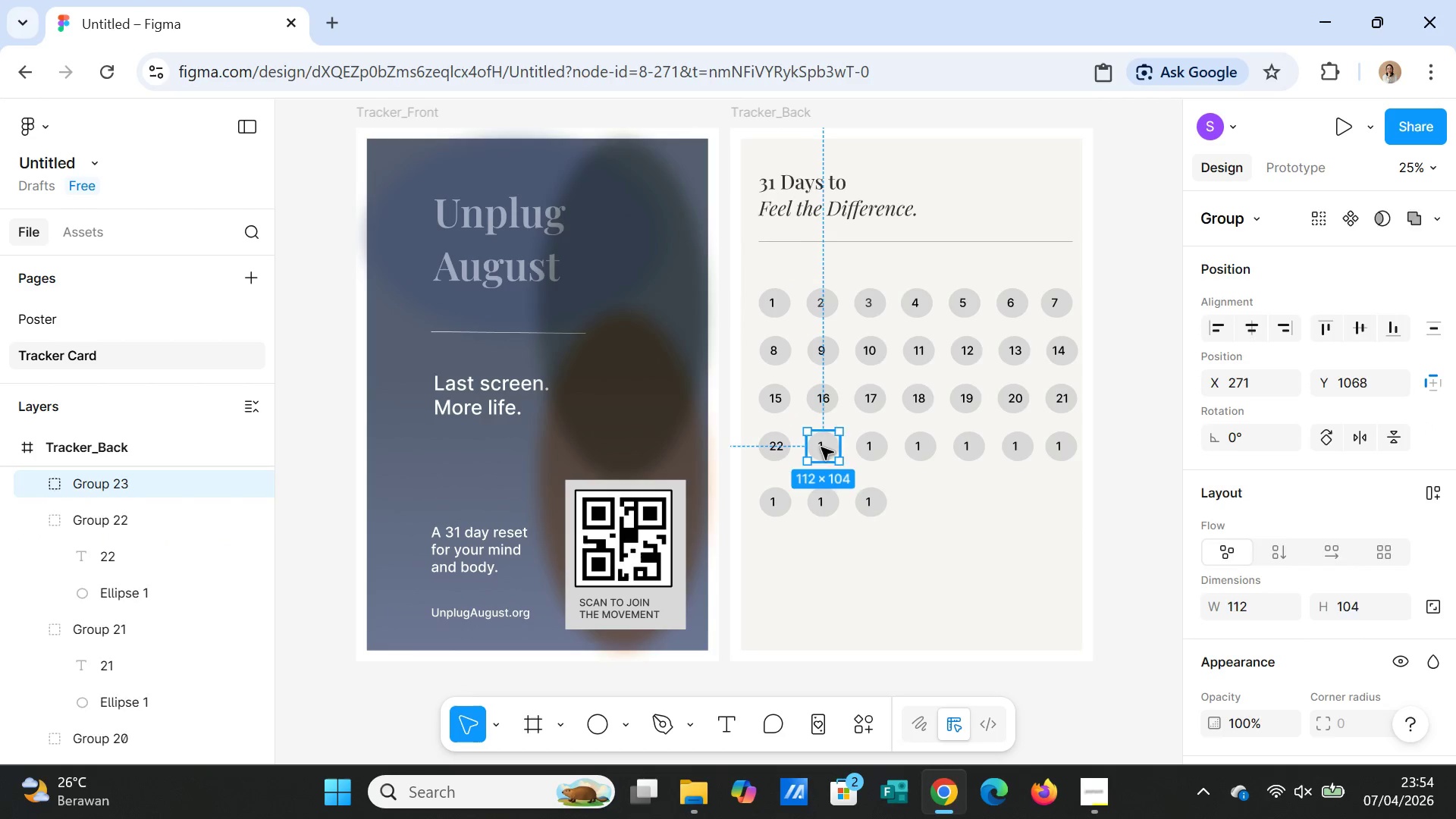 
triple_click([821, 447])
 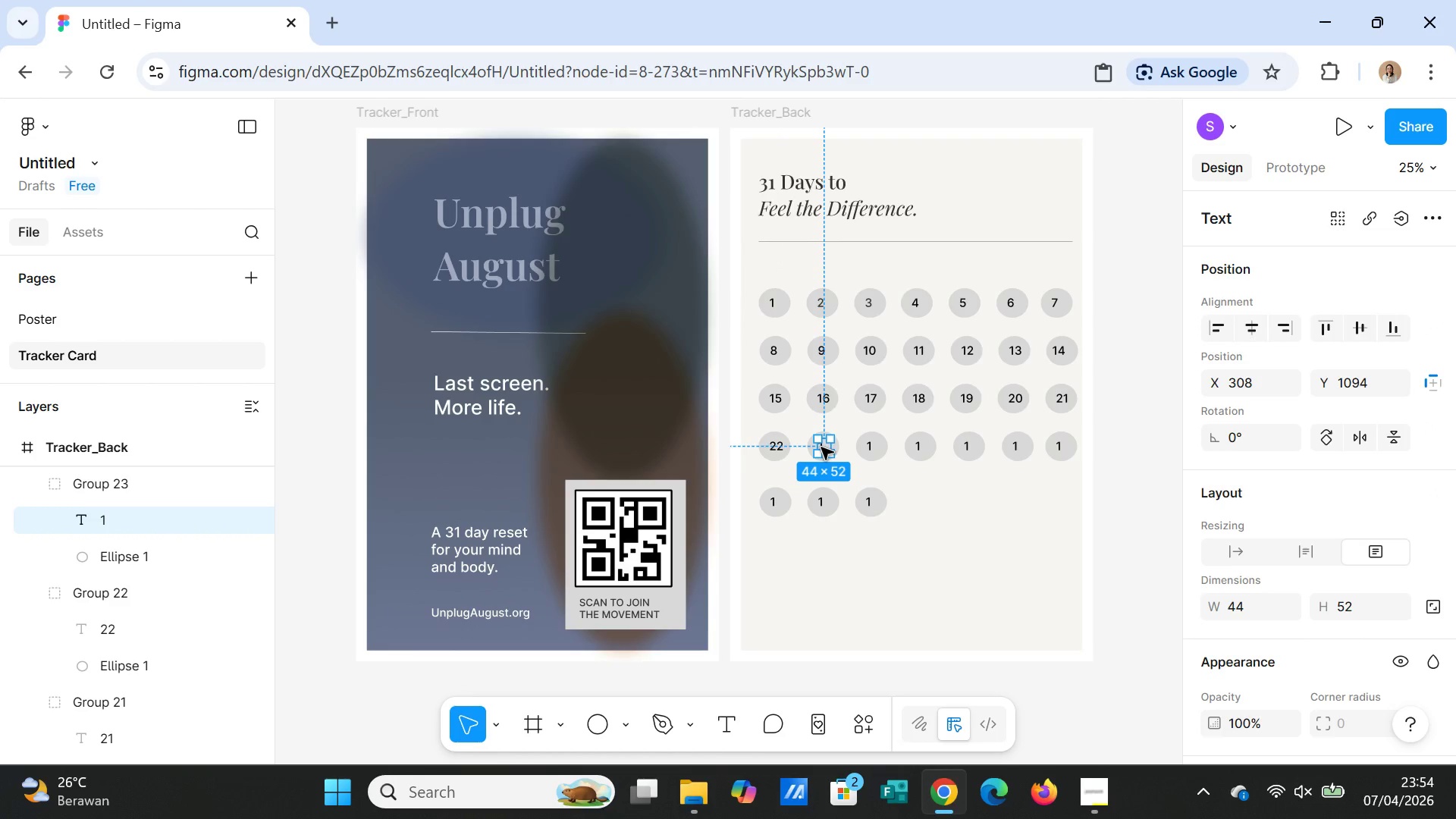 
double_click([821, 447])
 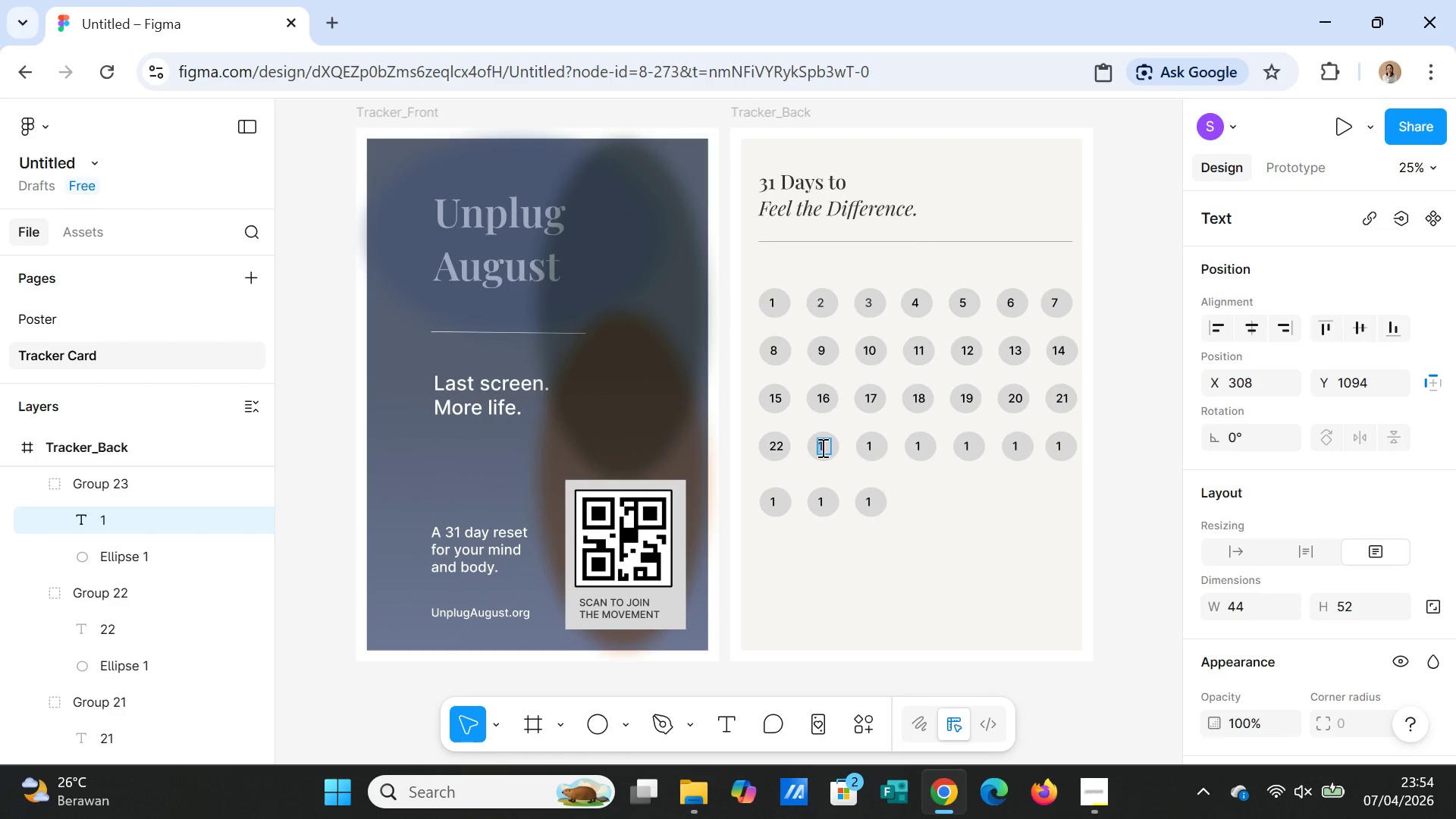 
type(23)
 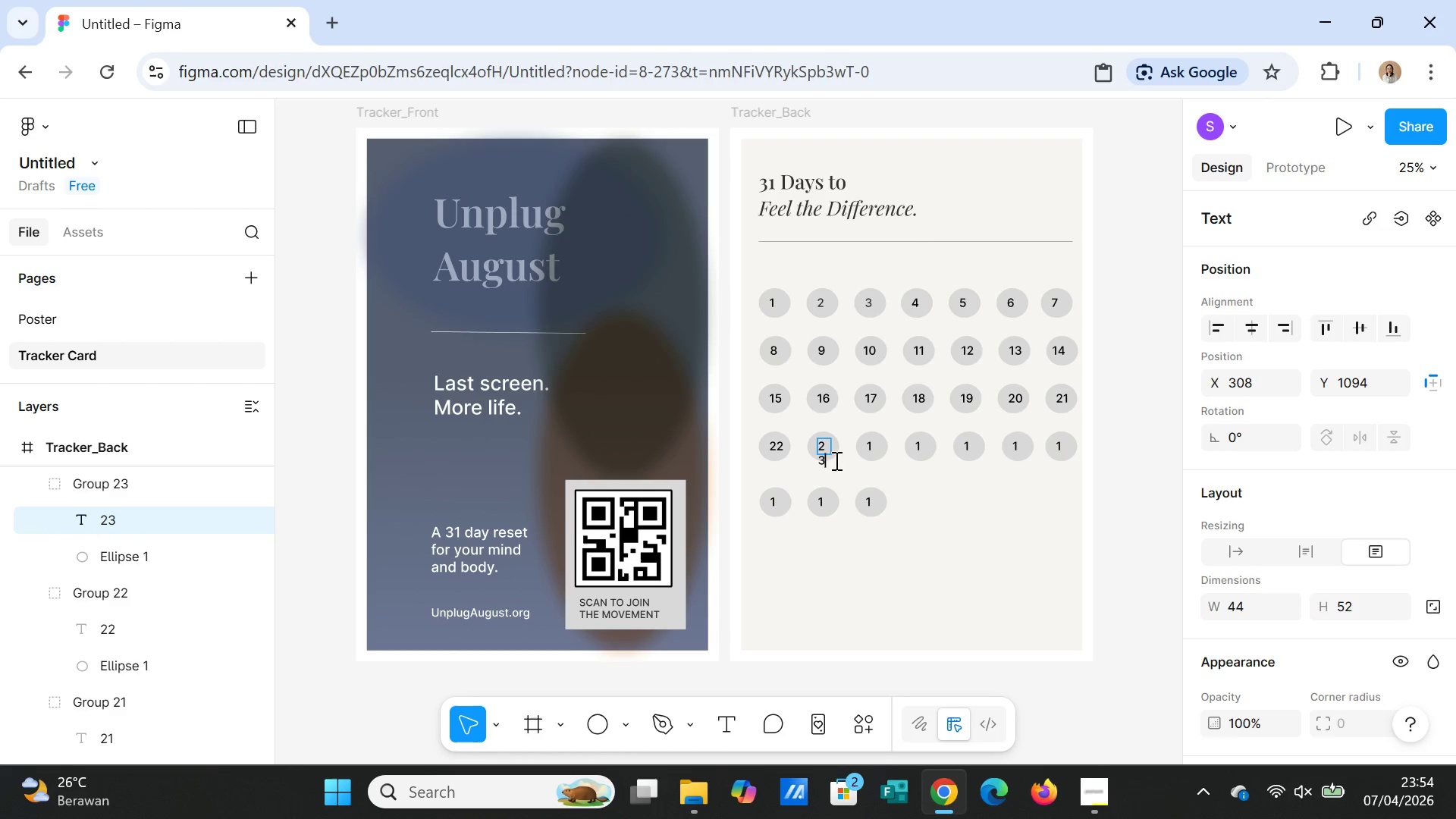 
left_click([835, 460])
 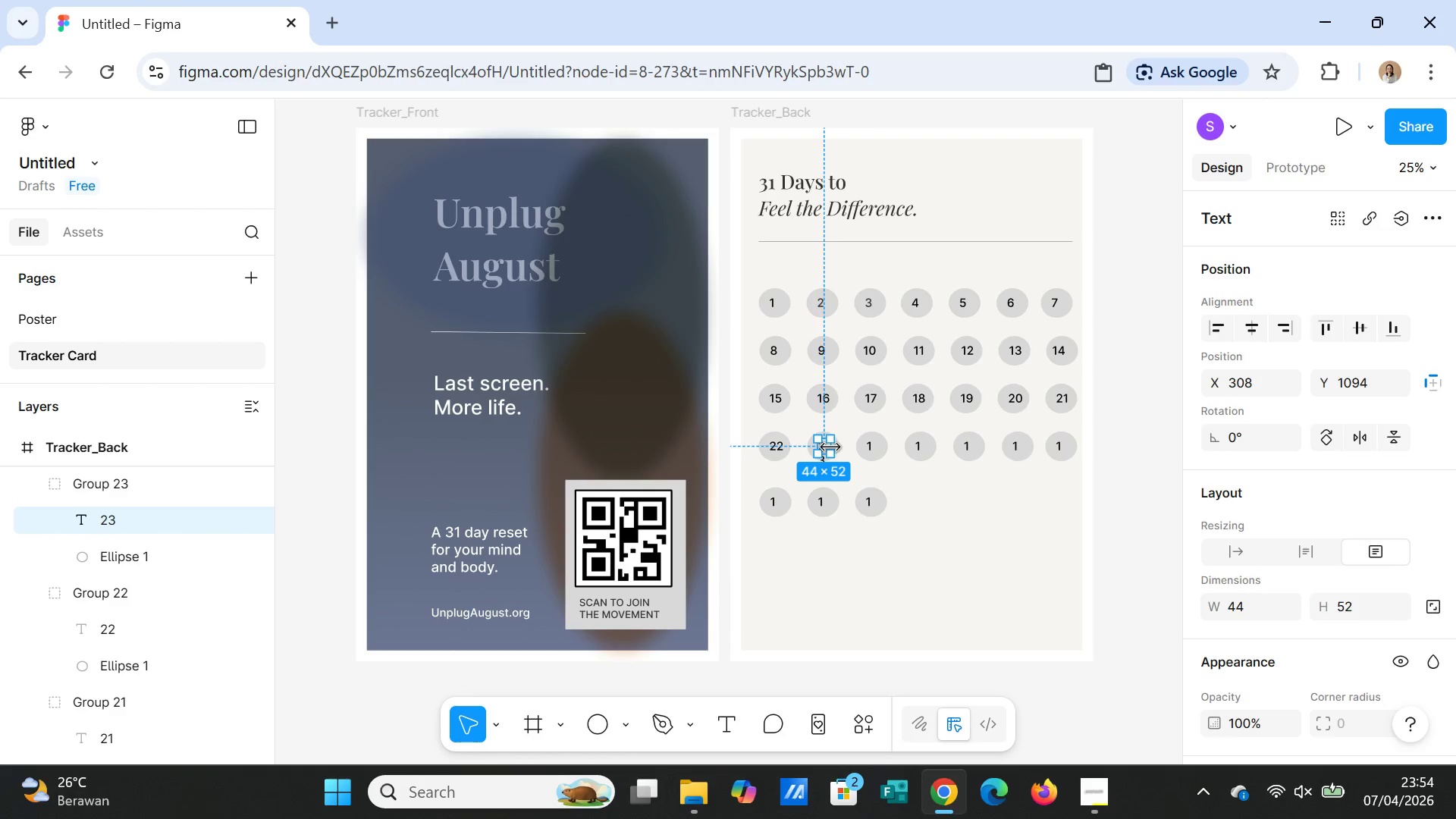 
left_click_drag(start_coordinate=[830, 447], to_coordinate=[837, 446])
 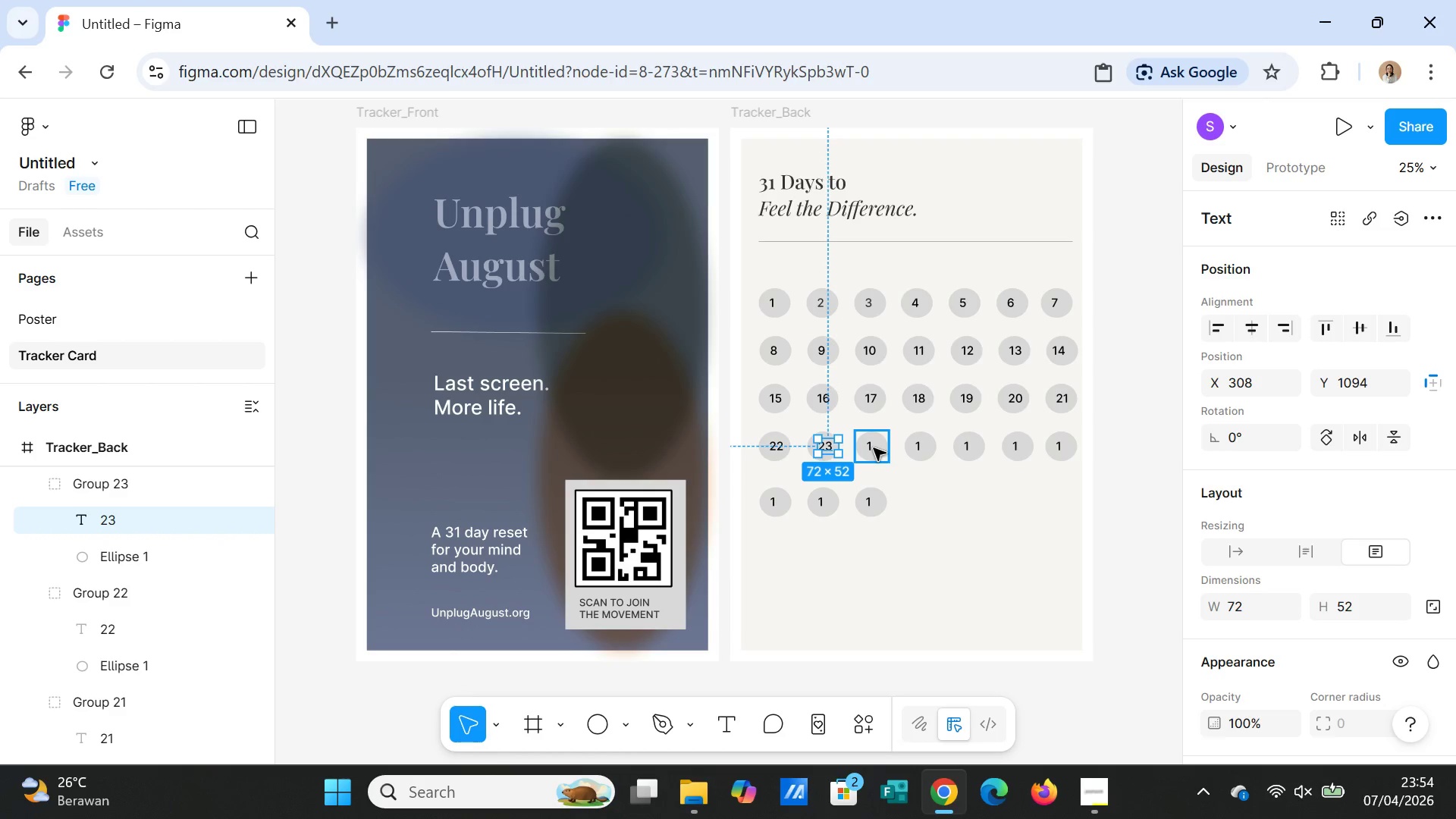 
double_click([874, 448])
 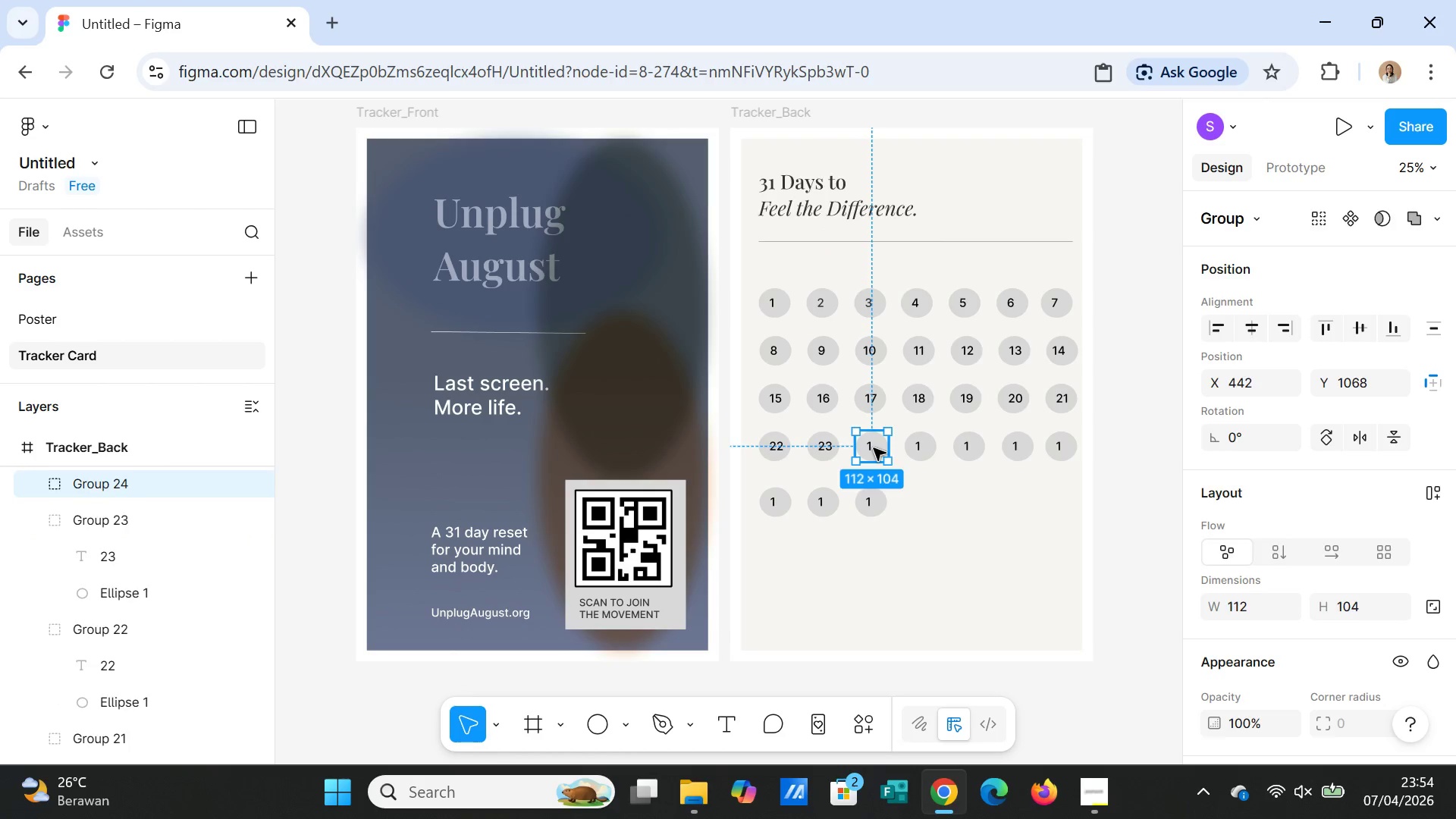 
triple_click([874, 448])
 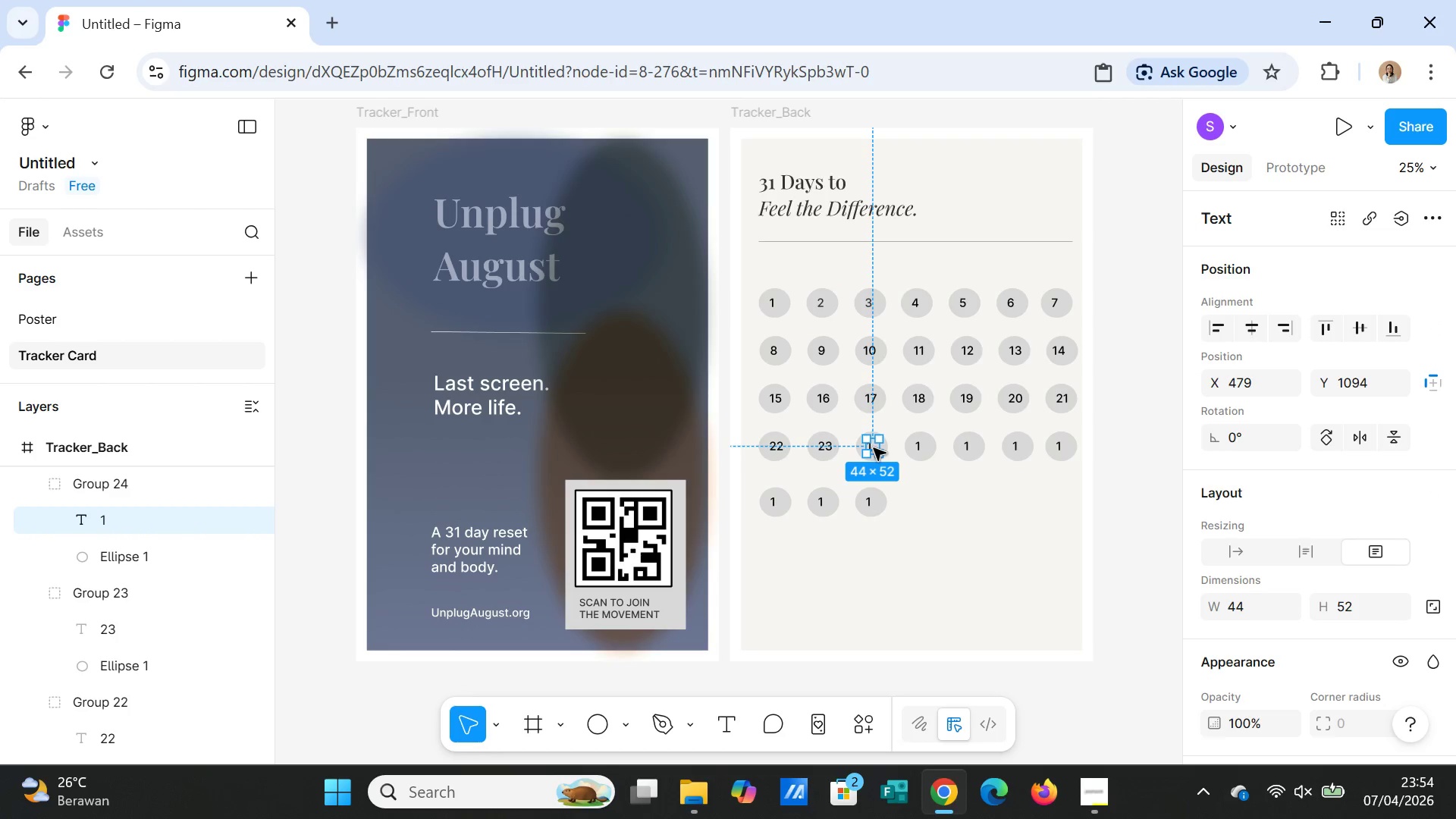 
double_click([874, 448])
 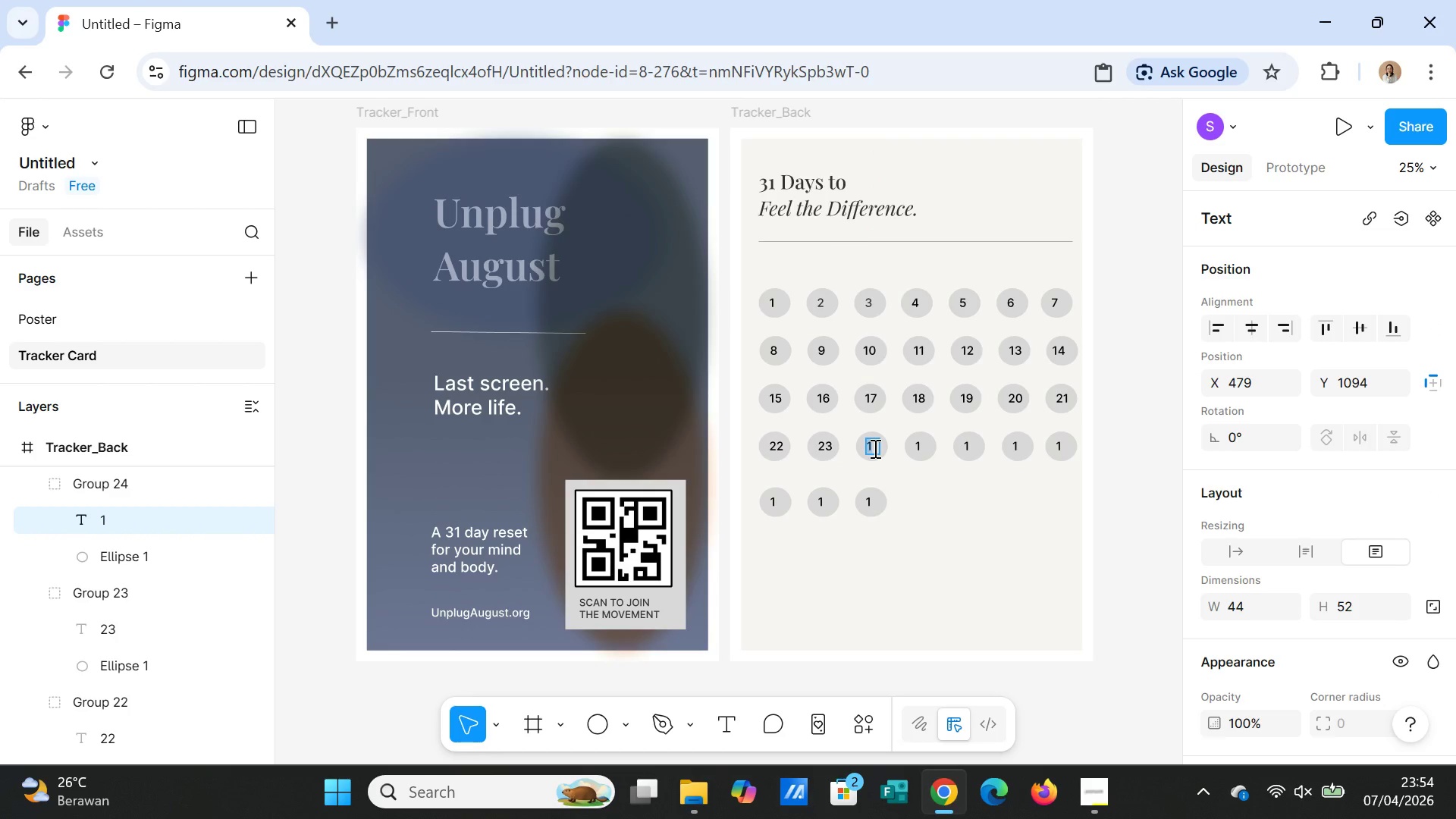 
type(24)
 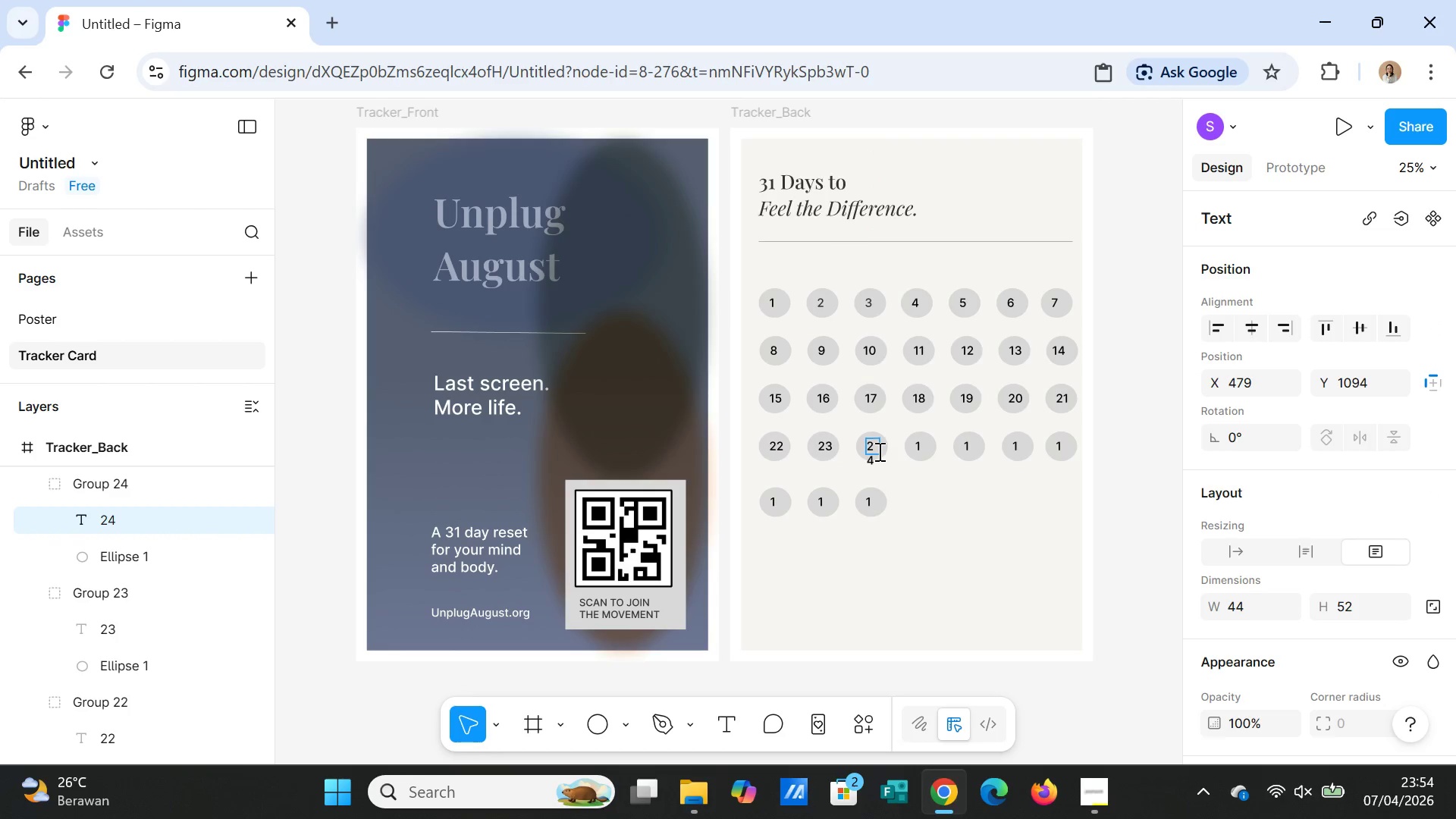 
left_click([885, 462])
 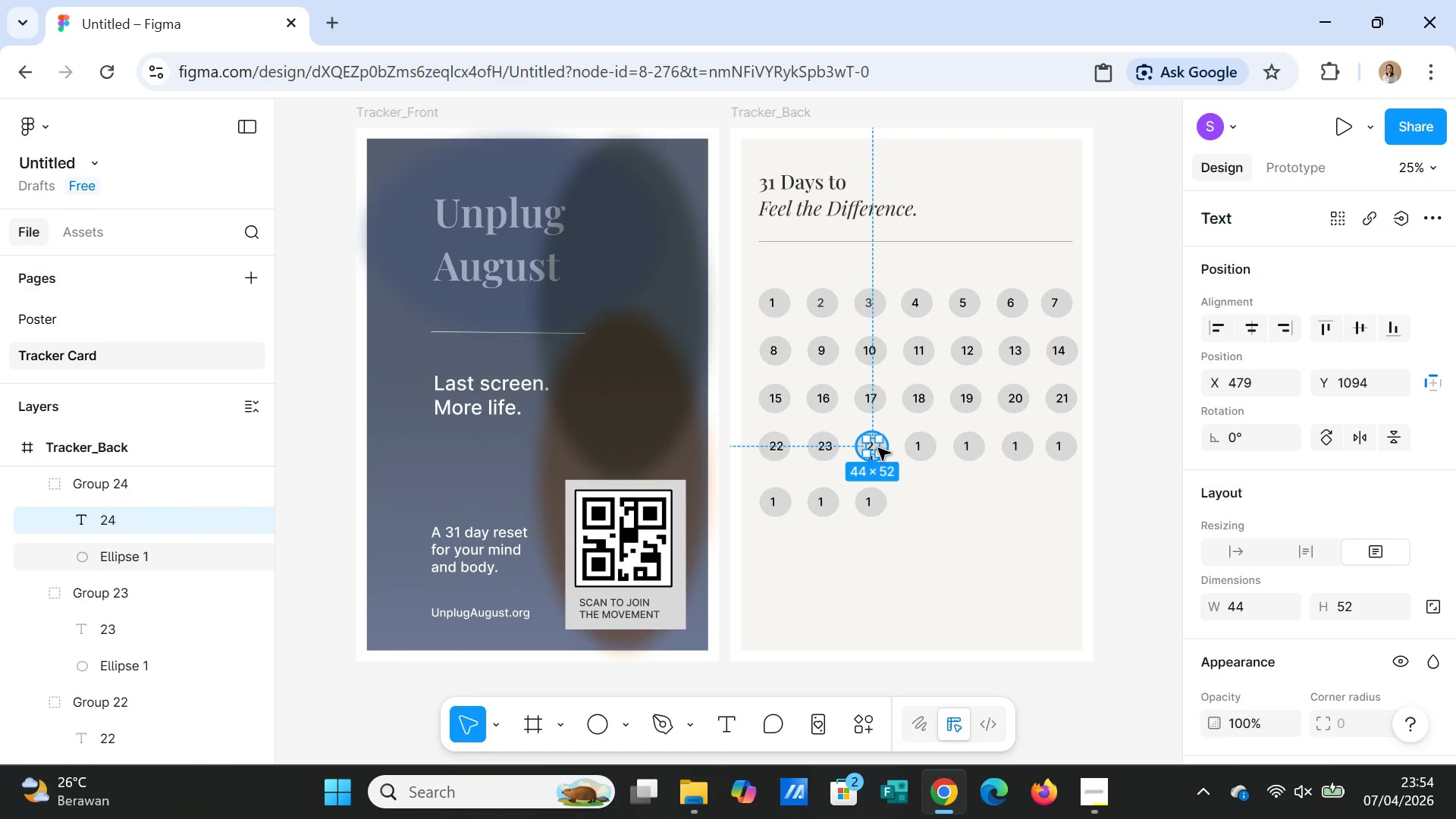 
left_click([878, 448])
 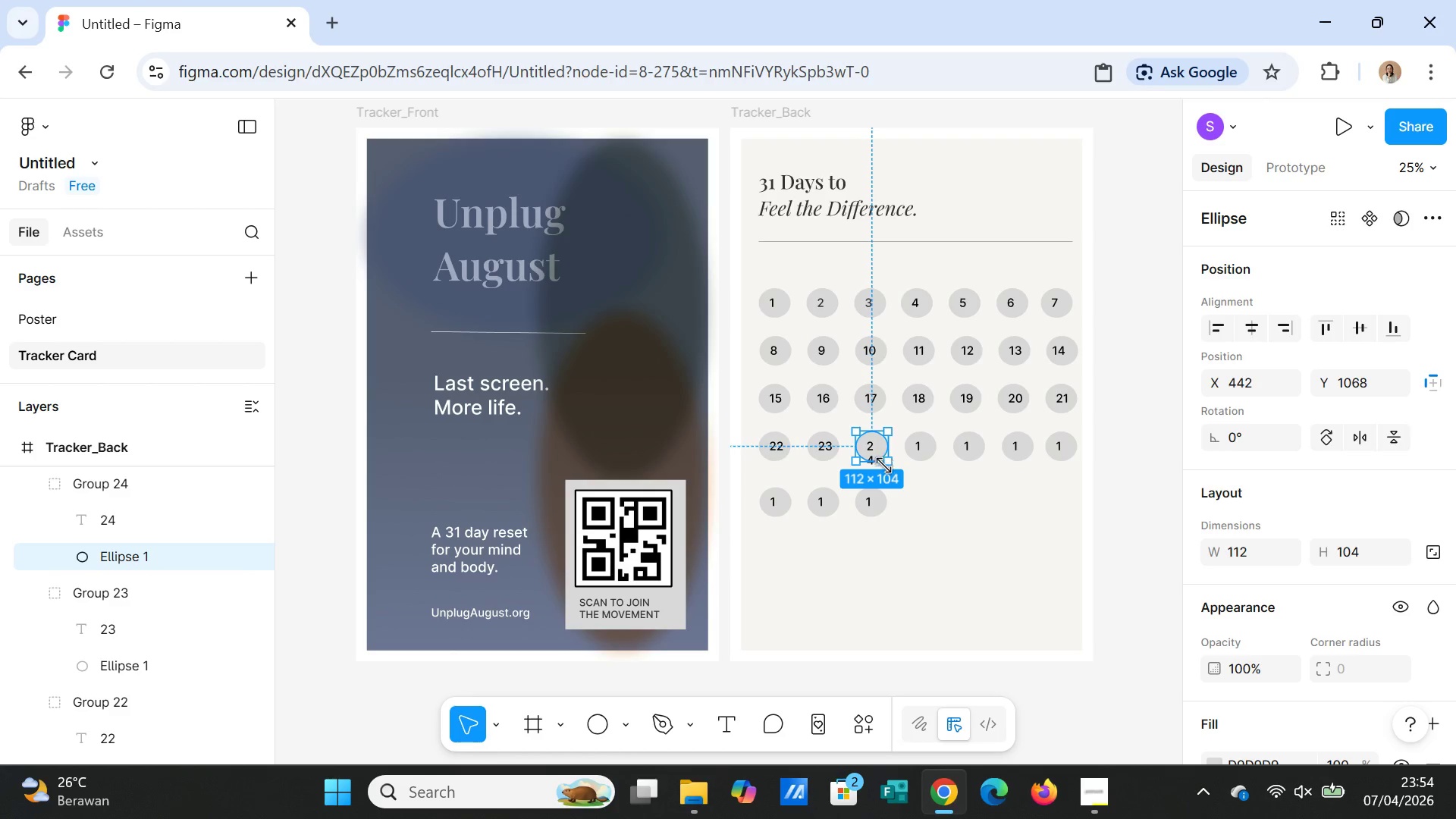 
left_click([891, 479])
 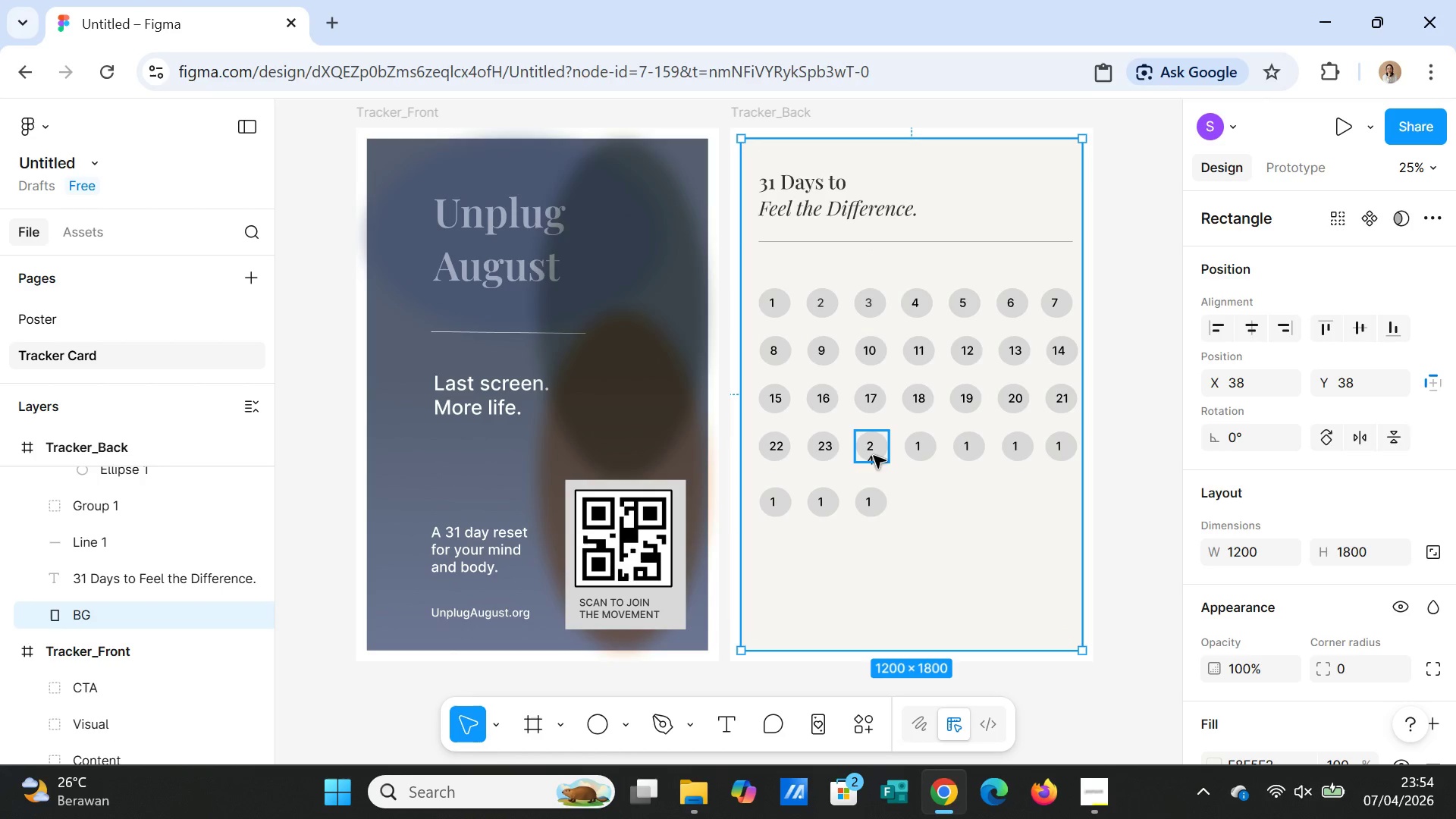 
double_click([874, 456])
 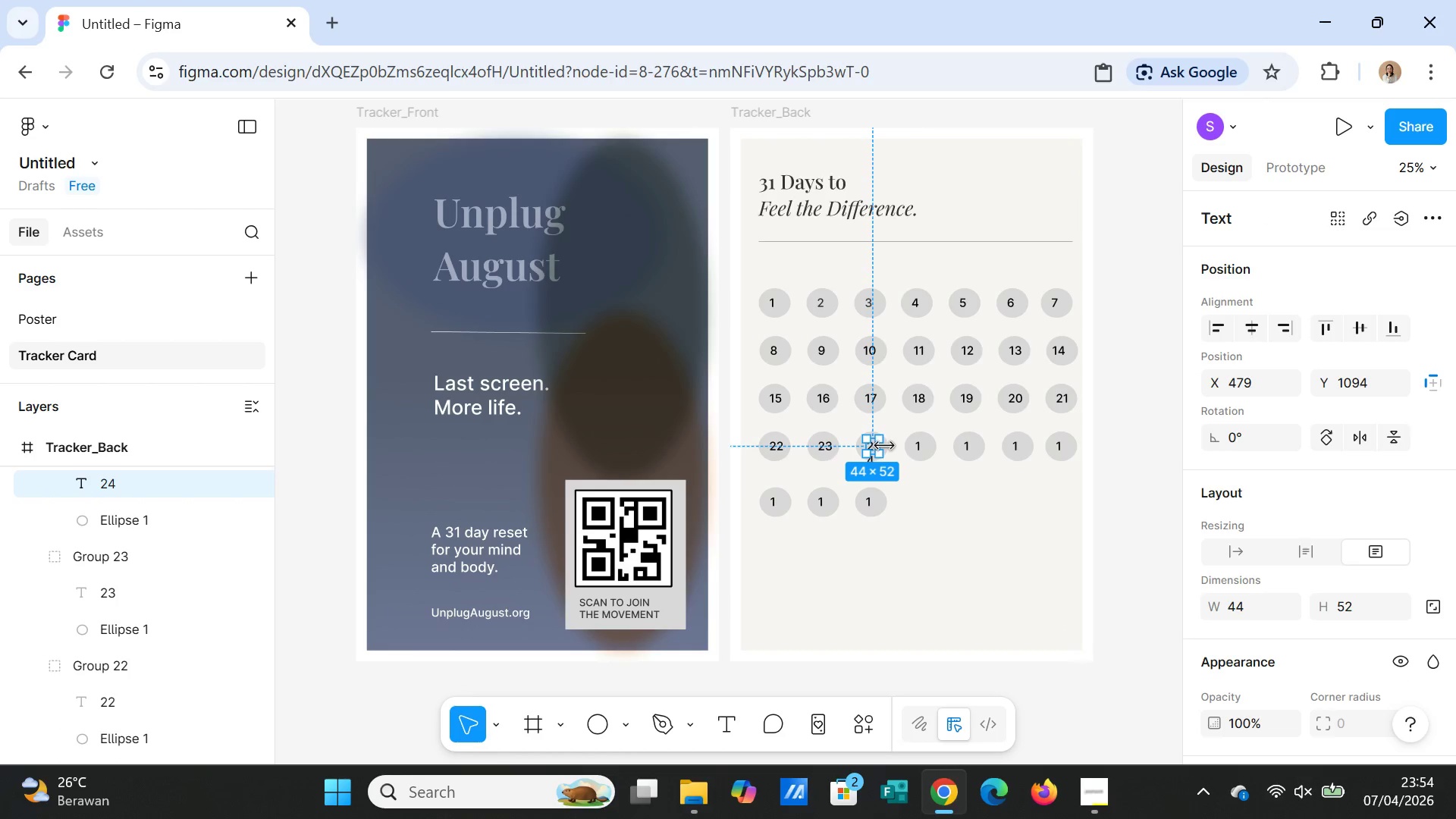 
left_click_drag(start_coordinate=[884, 446], to_coordinate=[891, 447])
 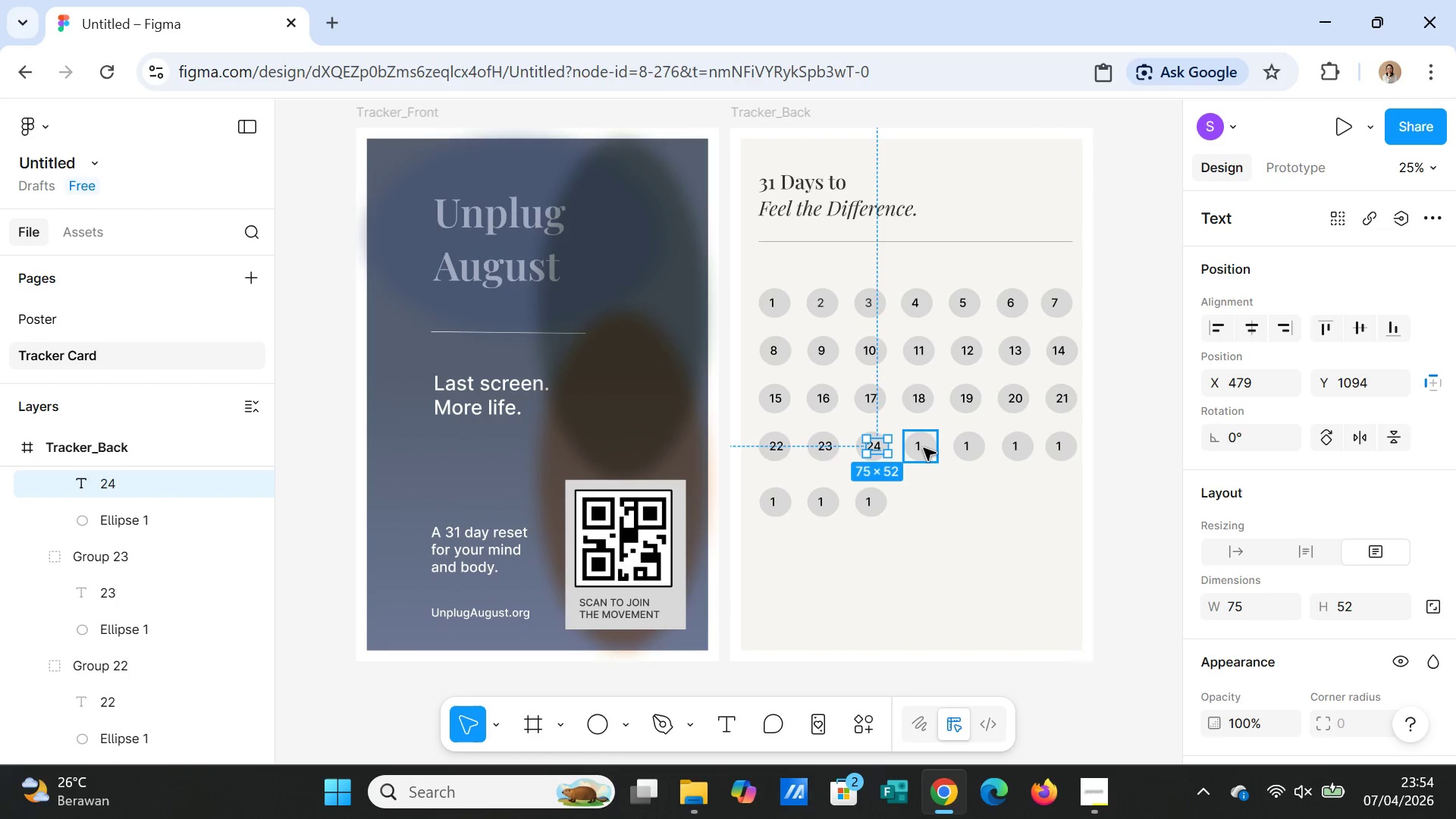 
double_click([924, 448])
 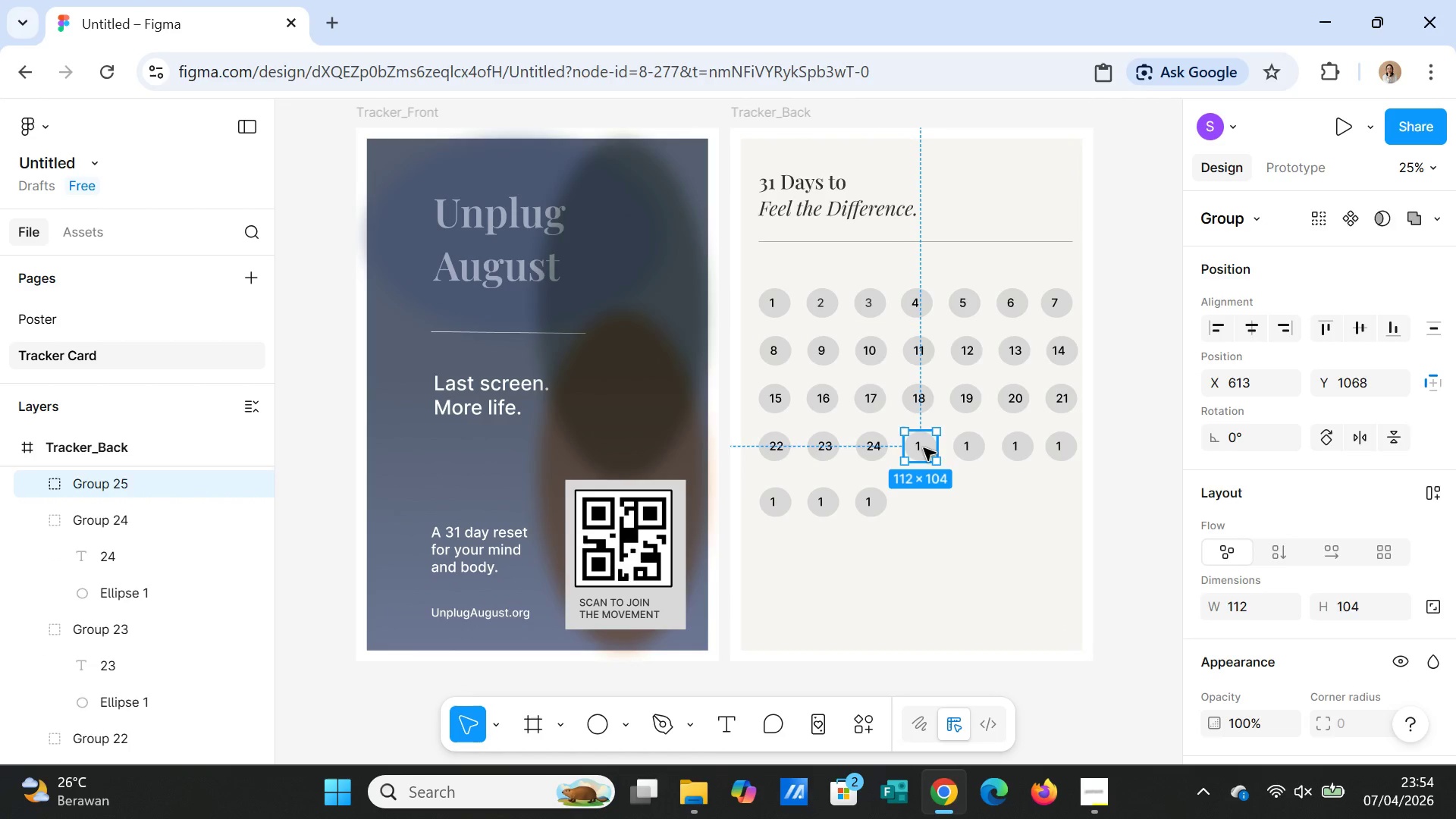 
triple_click([924, 448])
 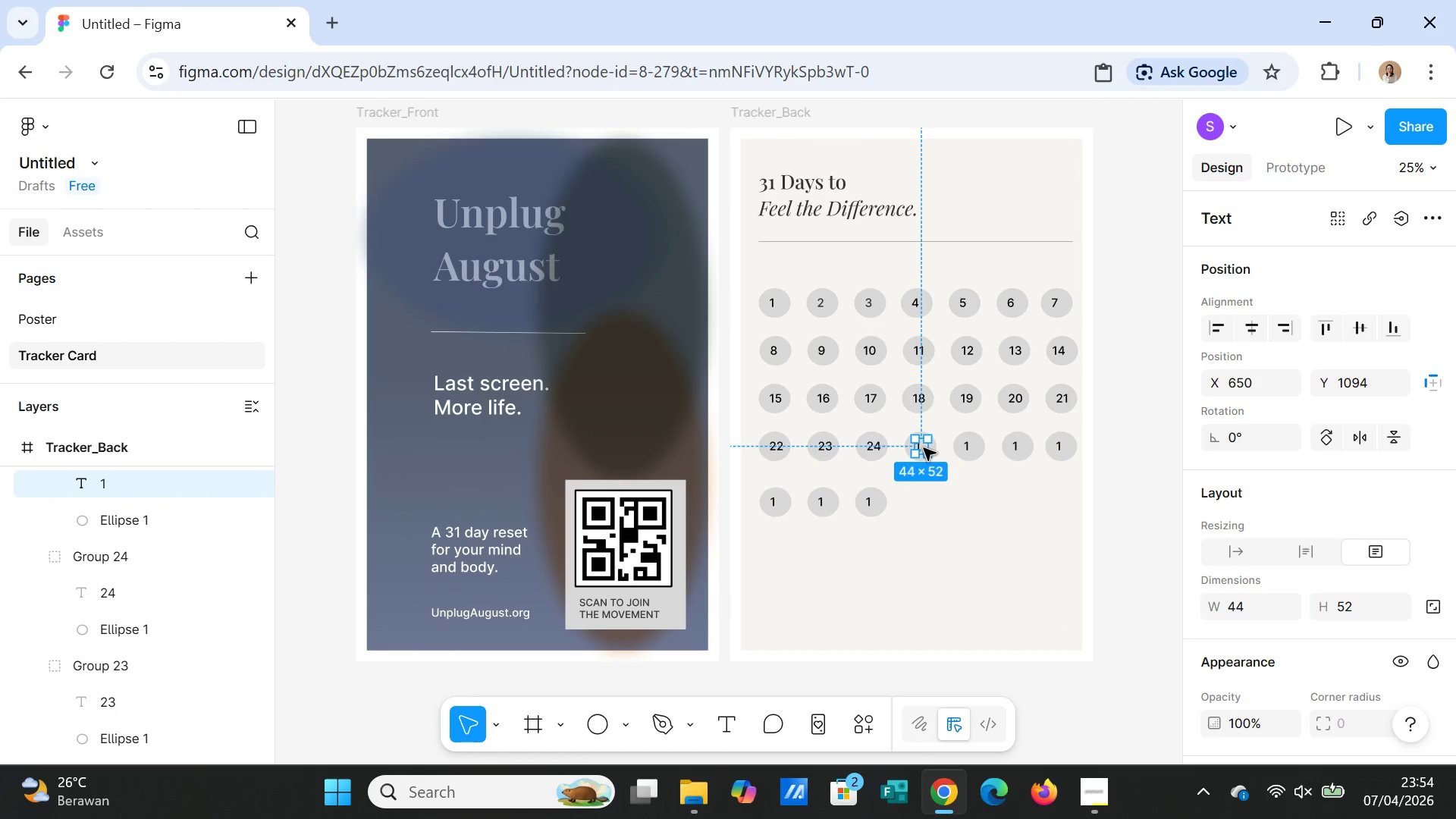 
double_click([924, 448])
 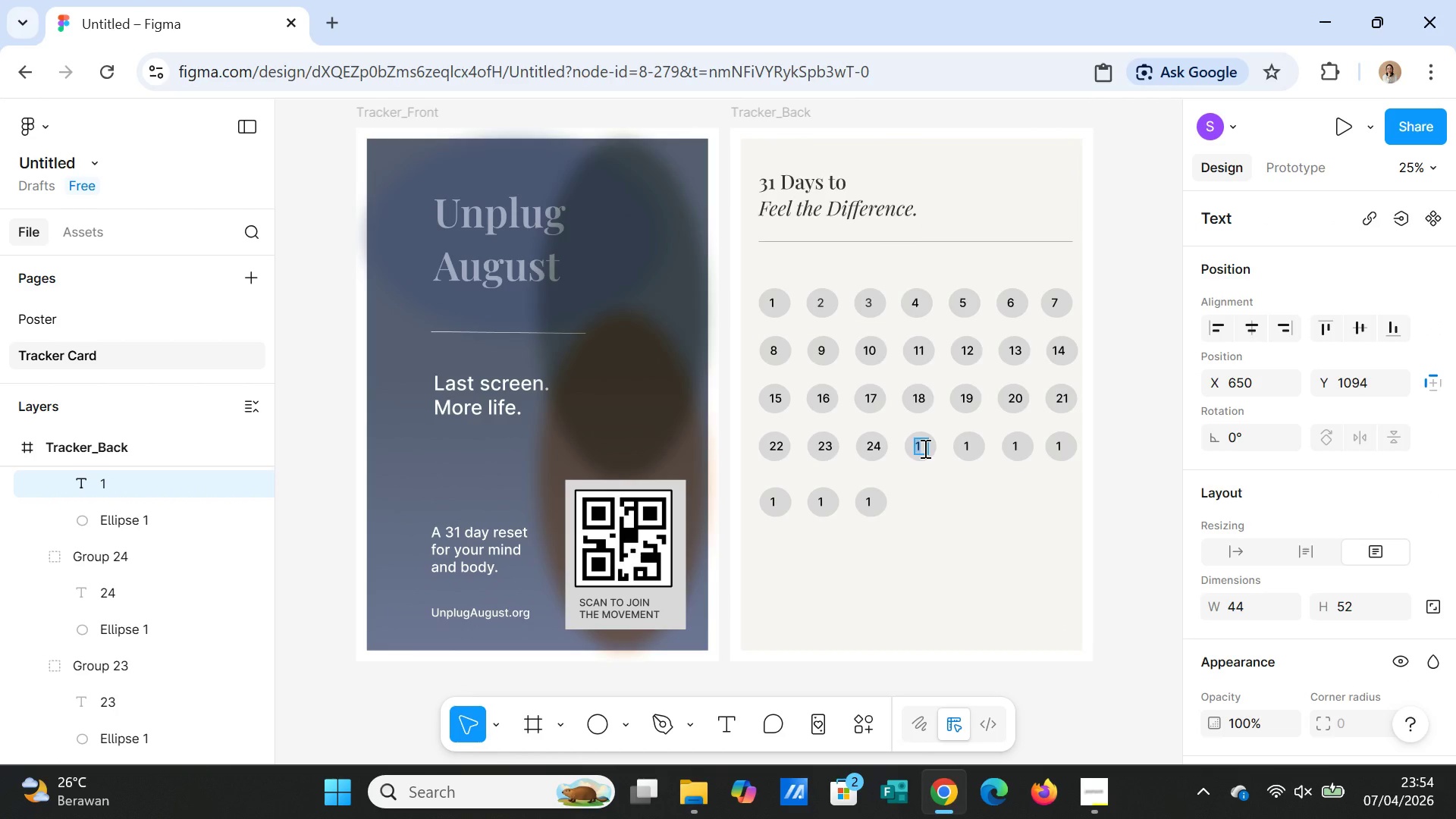 
type(25)
 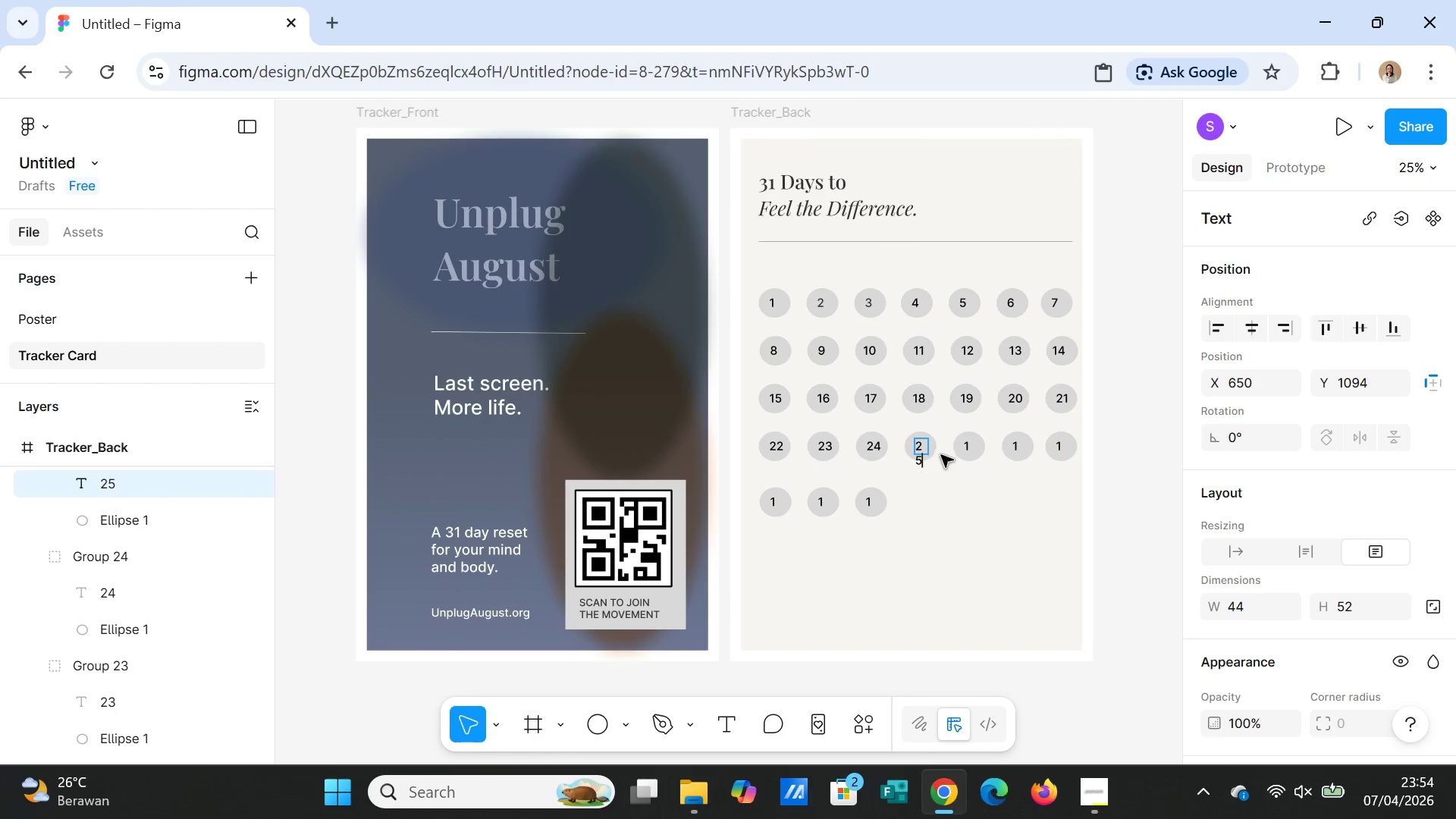 
left_click([940, 472])
 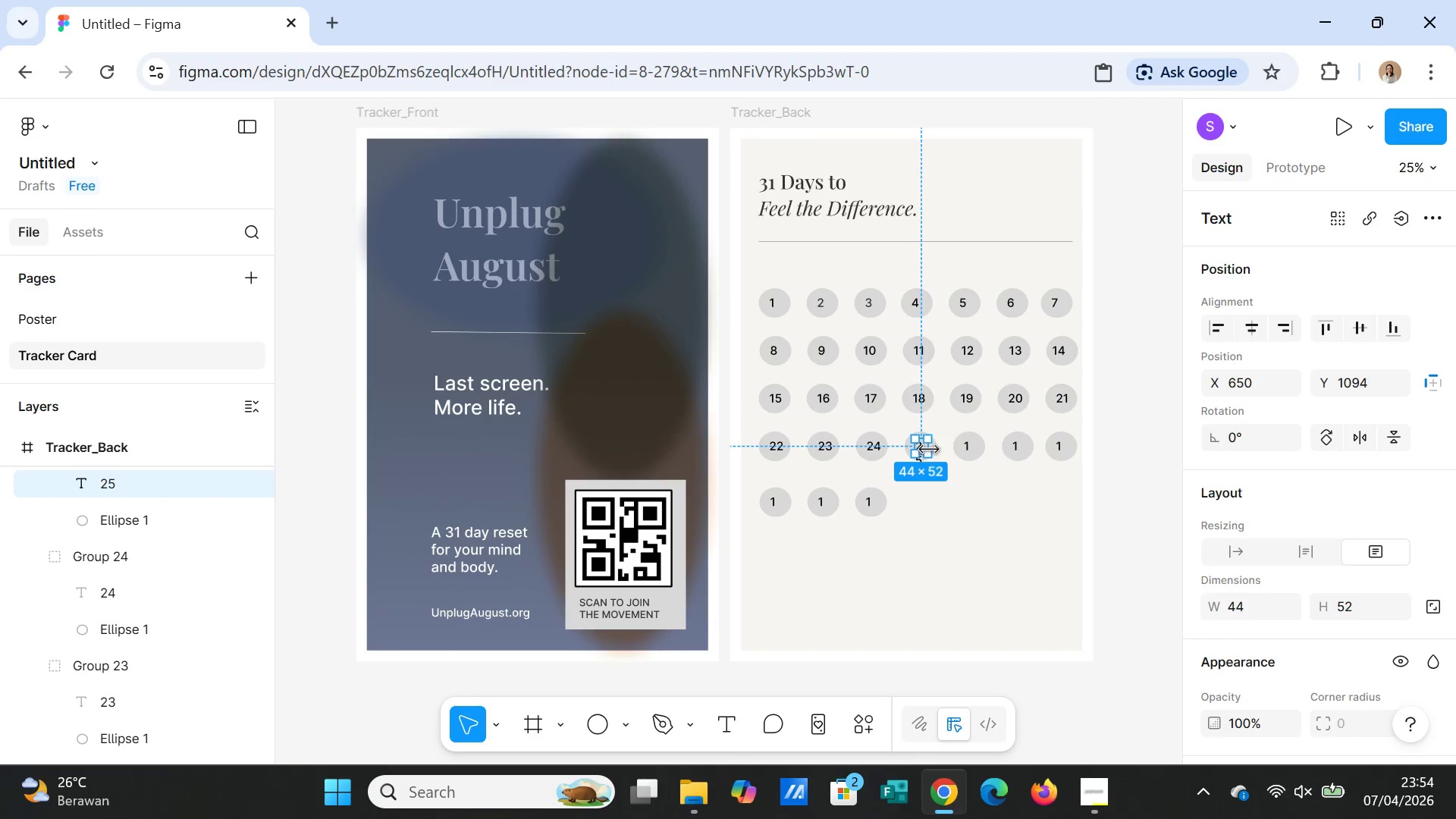 
left_click_drag(start_coordinate=[929, 450], to_coordinate=[937, 447])
 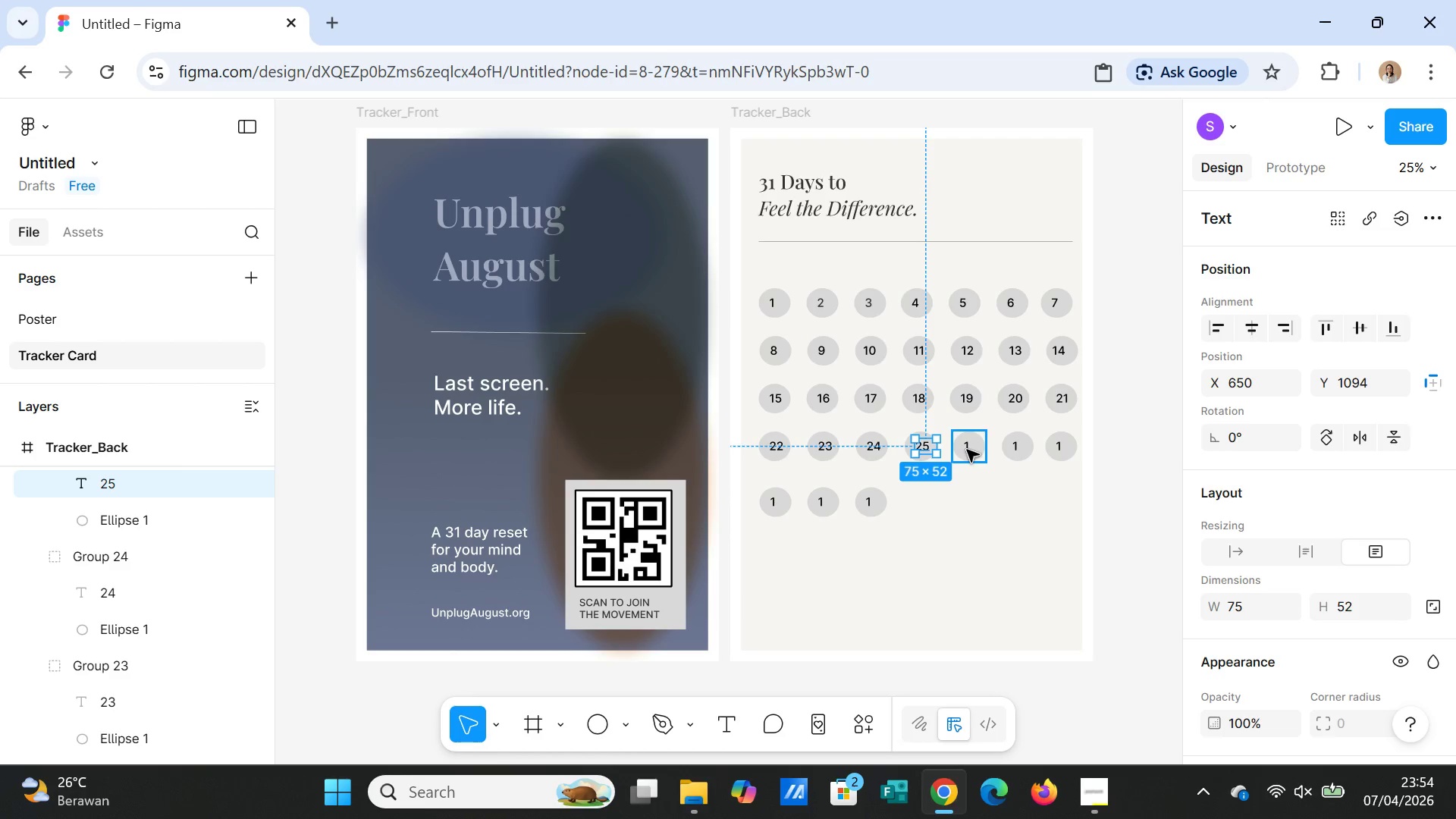 
double_click([967, 450])
 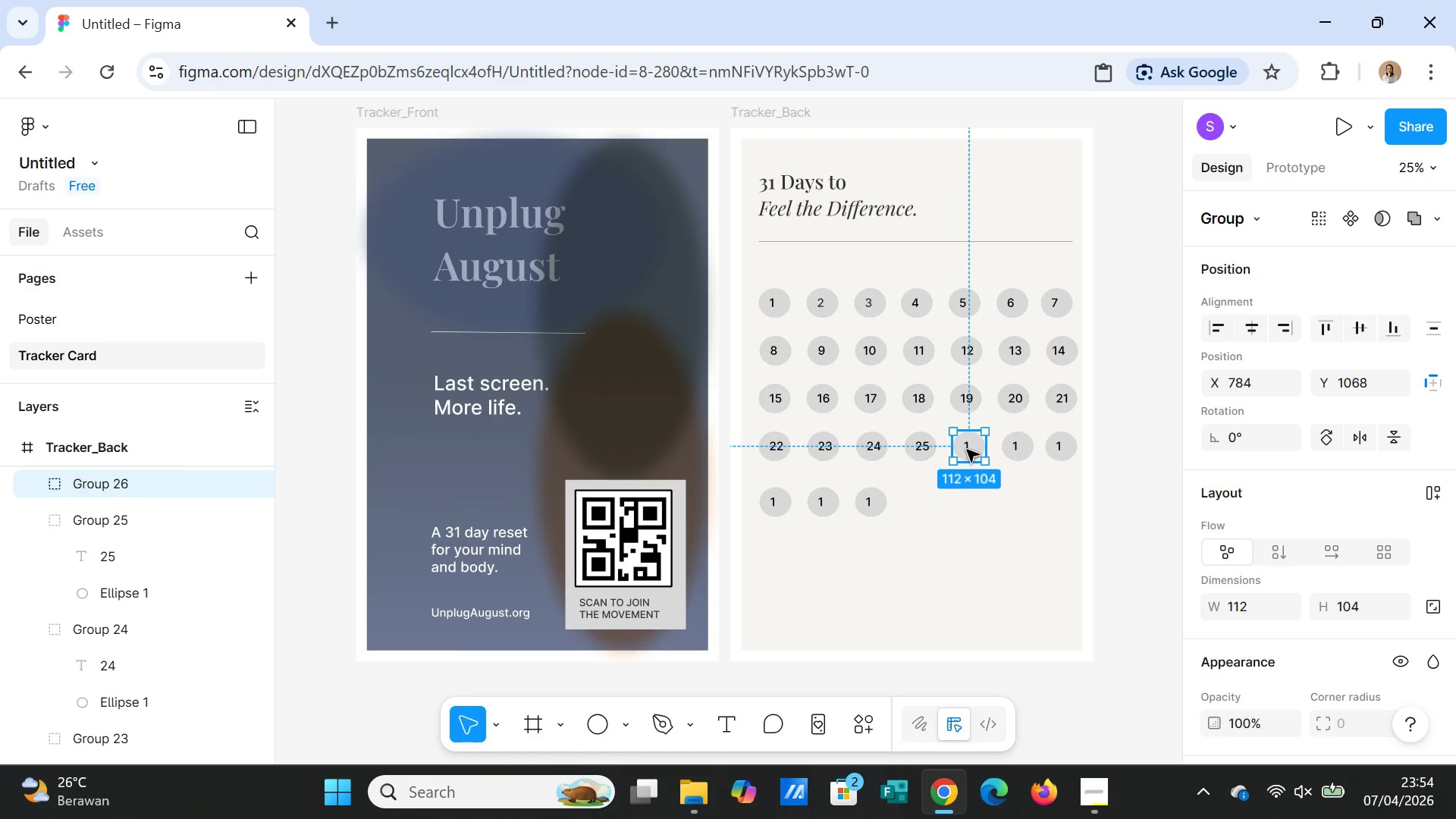 
triple_click([967, 450])
 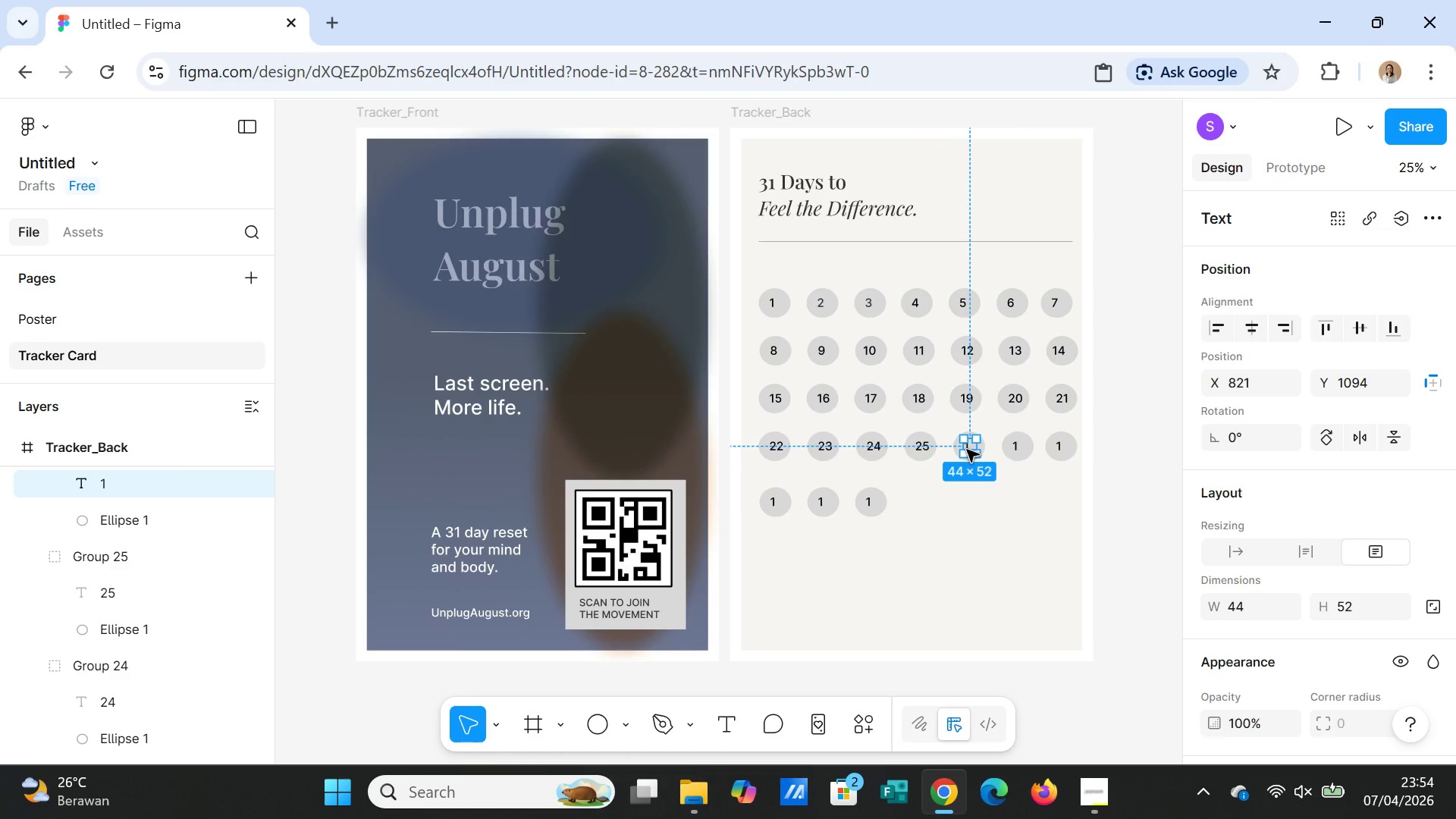 
double_click([967, 450])
 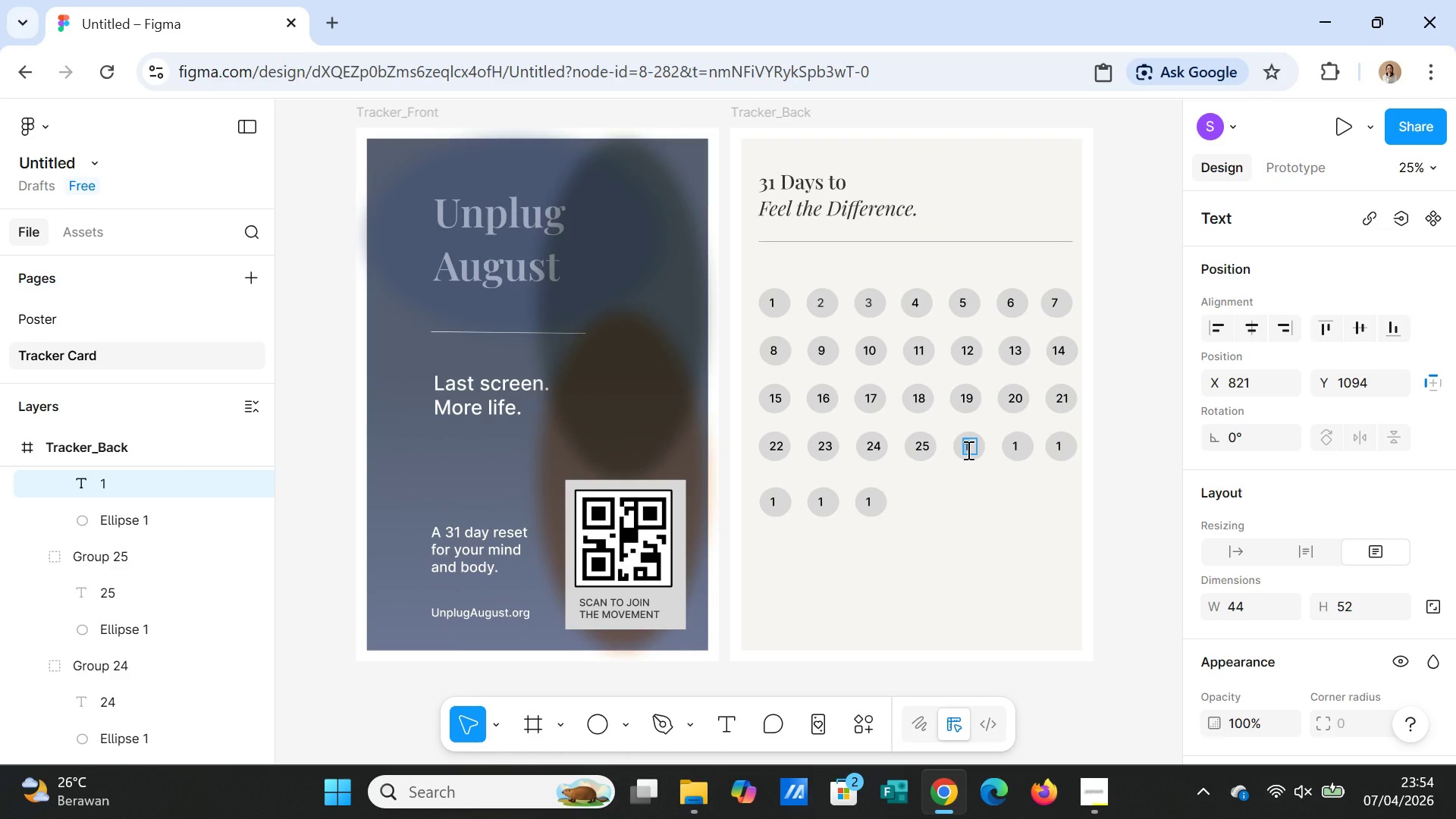 
type(25)
key(Backspace)
type(6)
 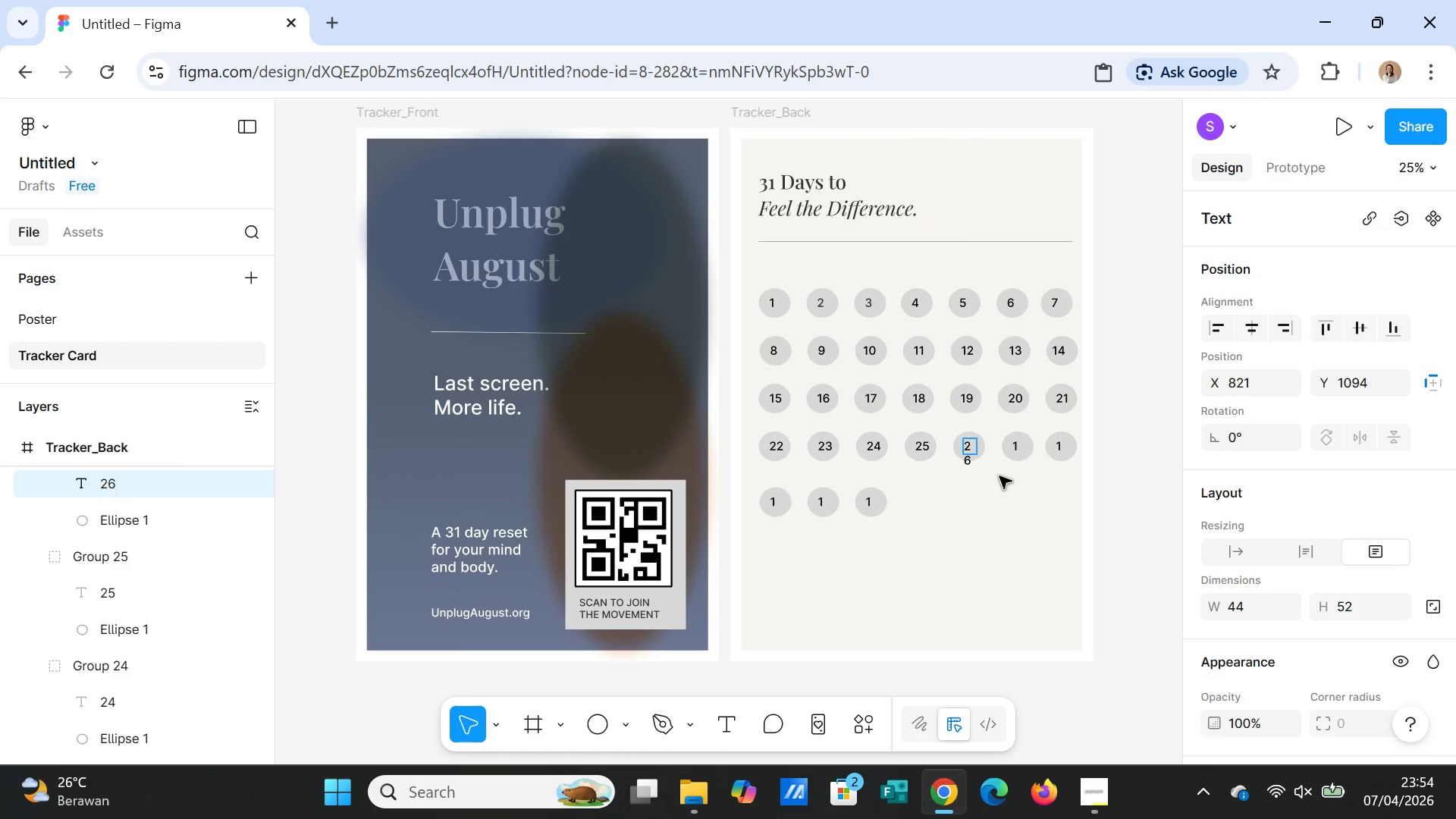 
left_click([999, 476])
 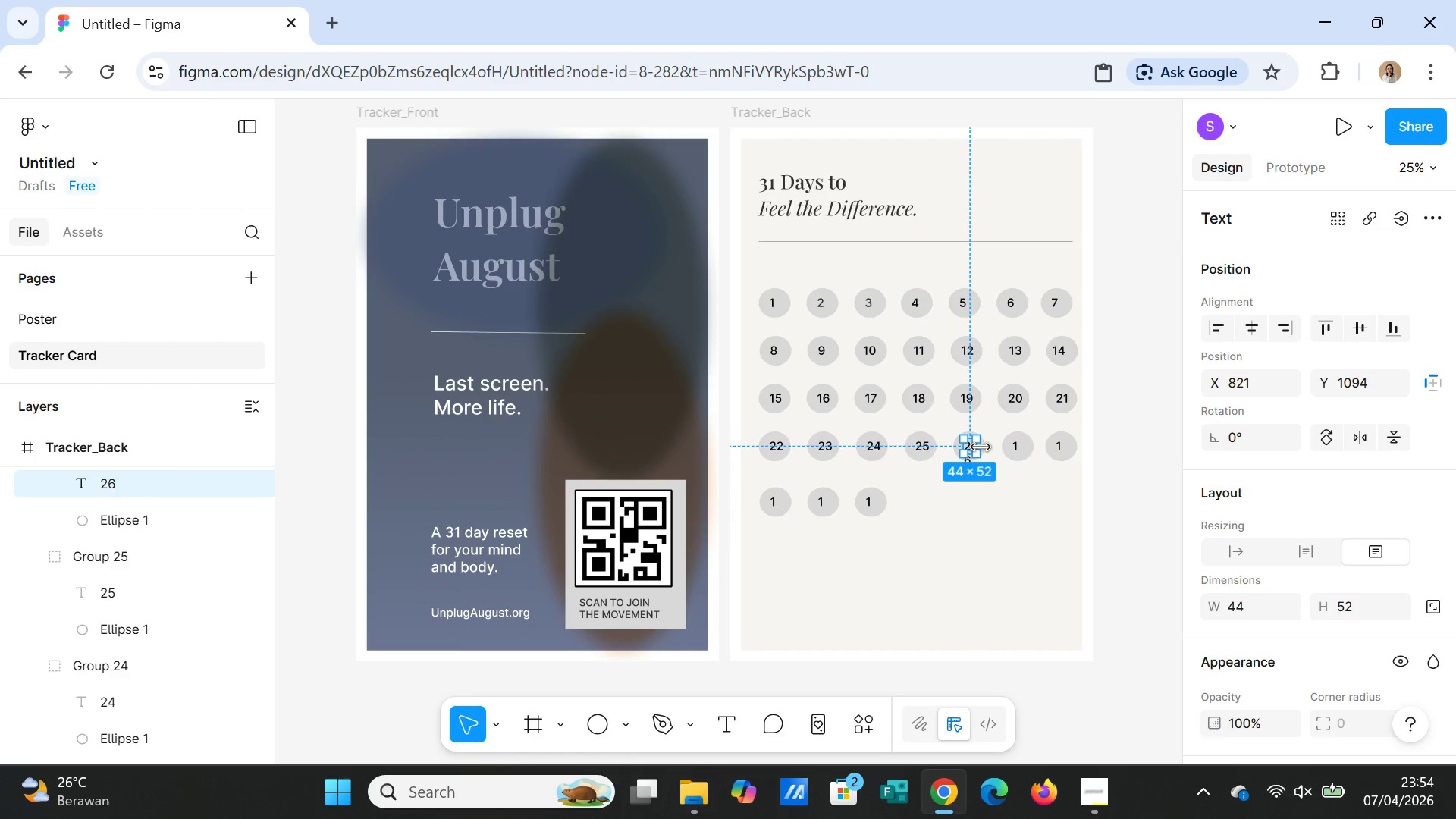 
left_click_drag(start_coordinate=[981, 447], to_coordinate=[987, 444])
 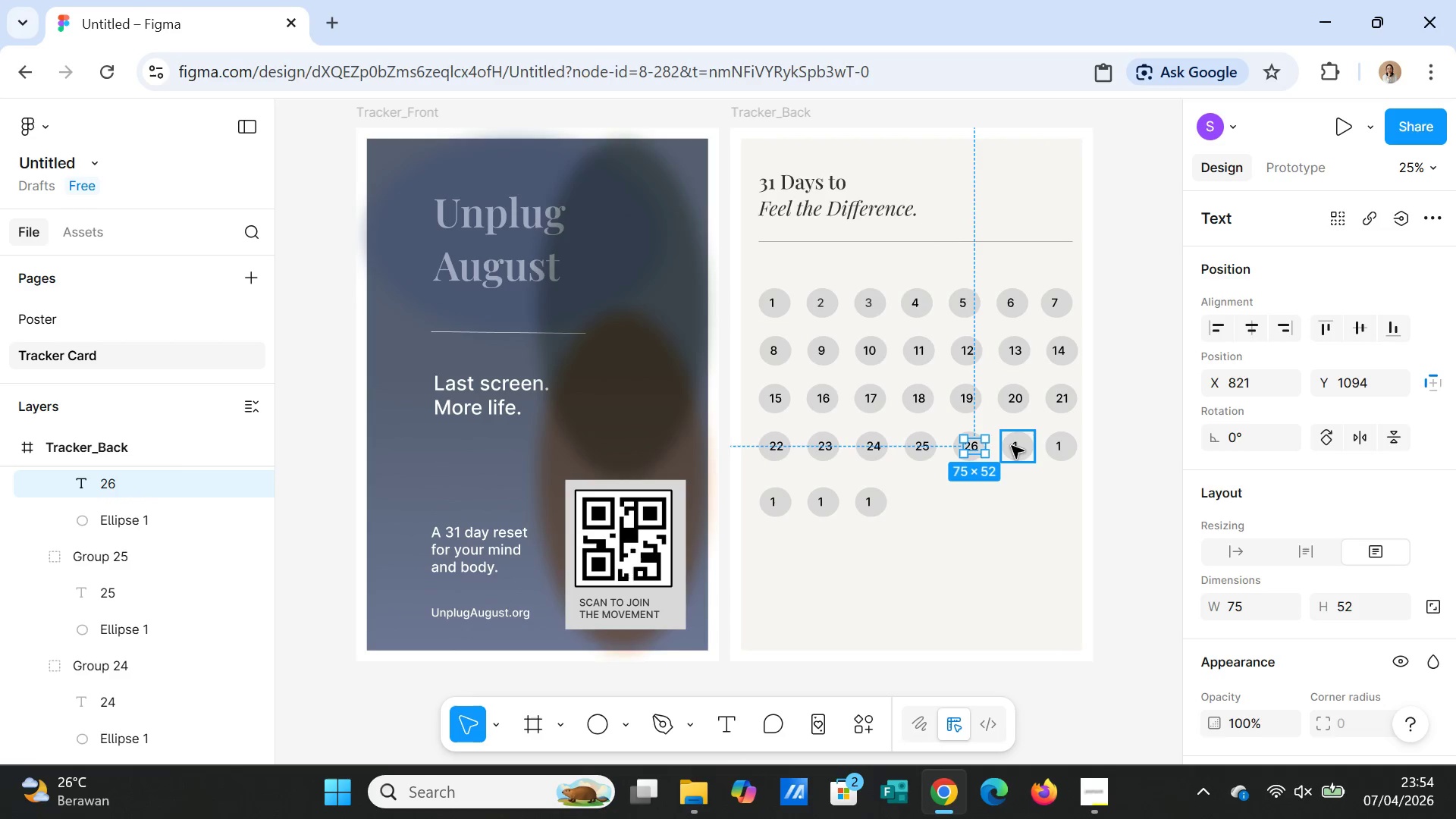 
double_click([1012, 446])
 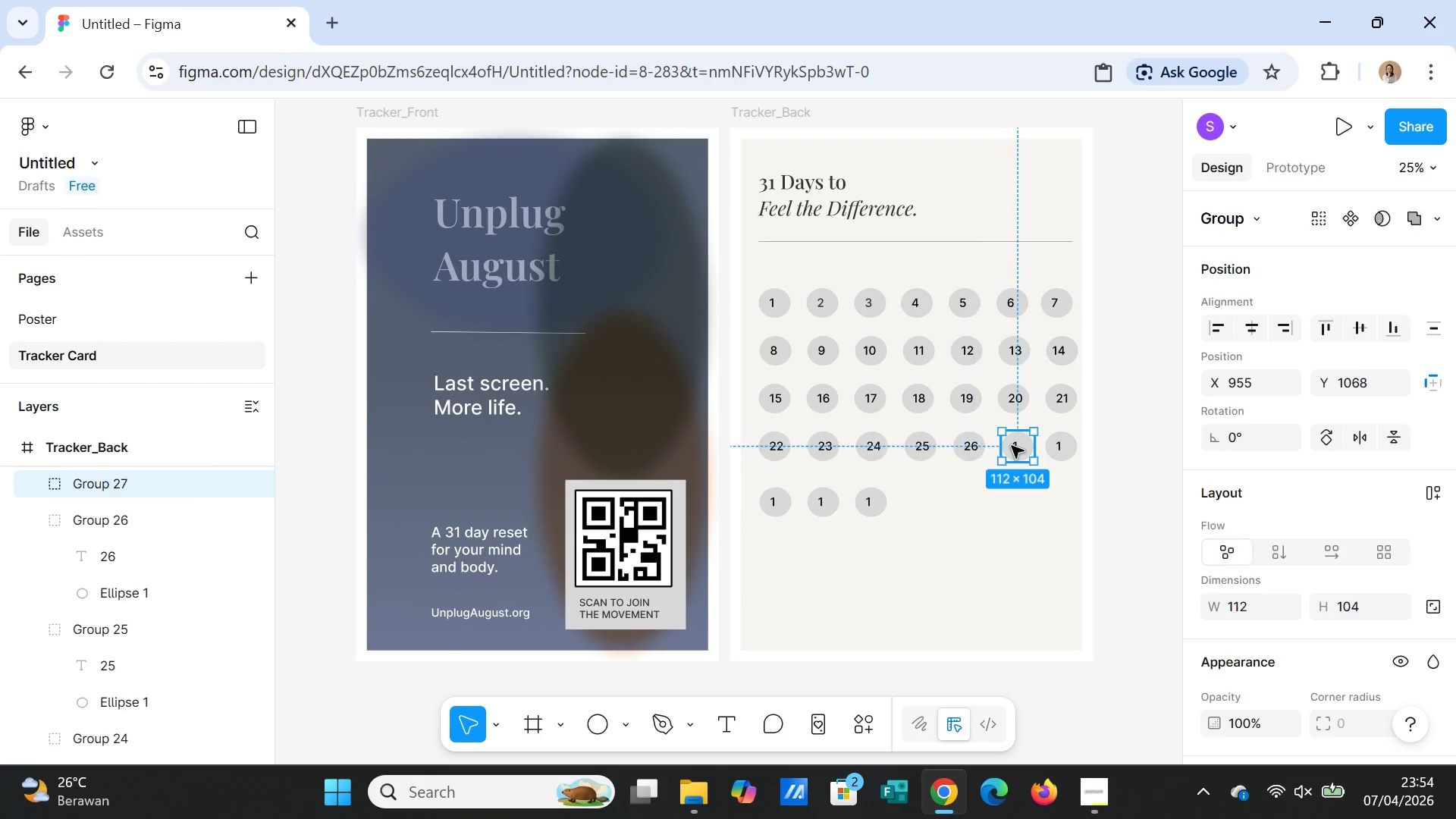 
triple_click([1012, 446])
 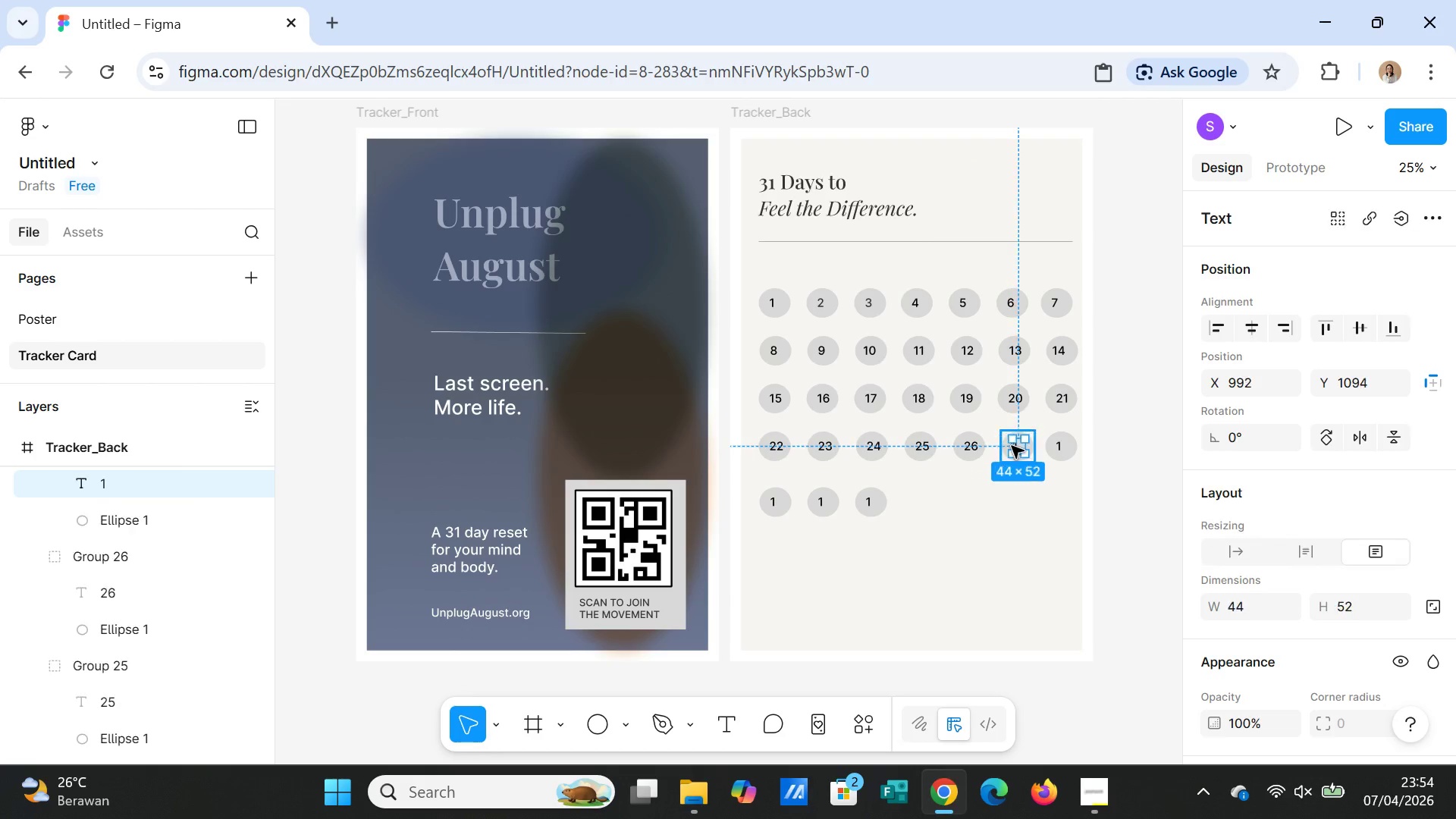 
triple_click([1012, 446])
 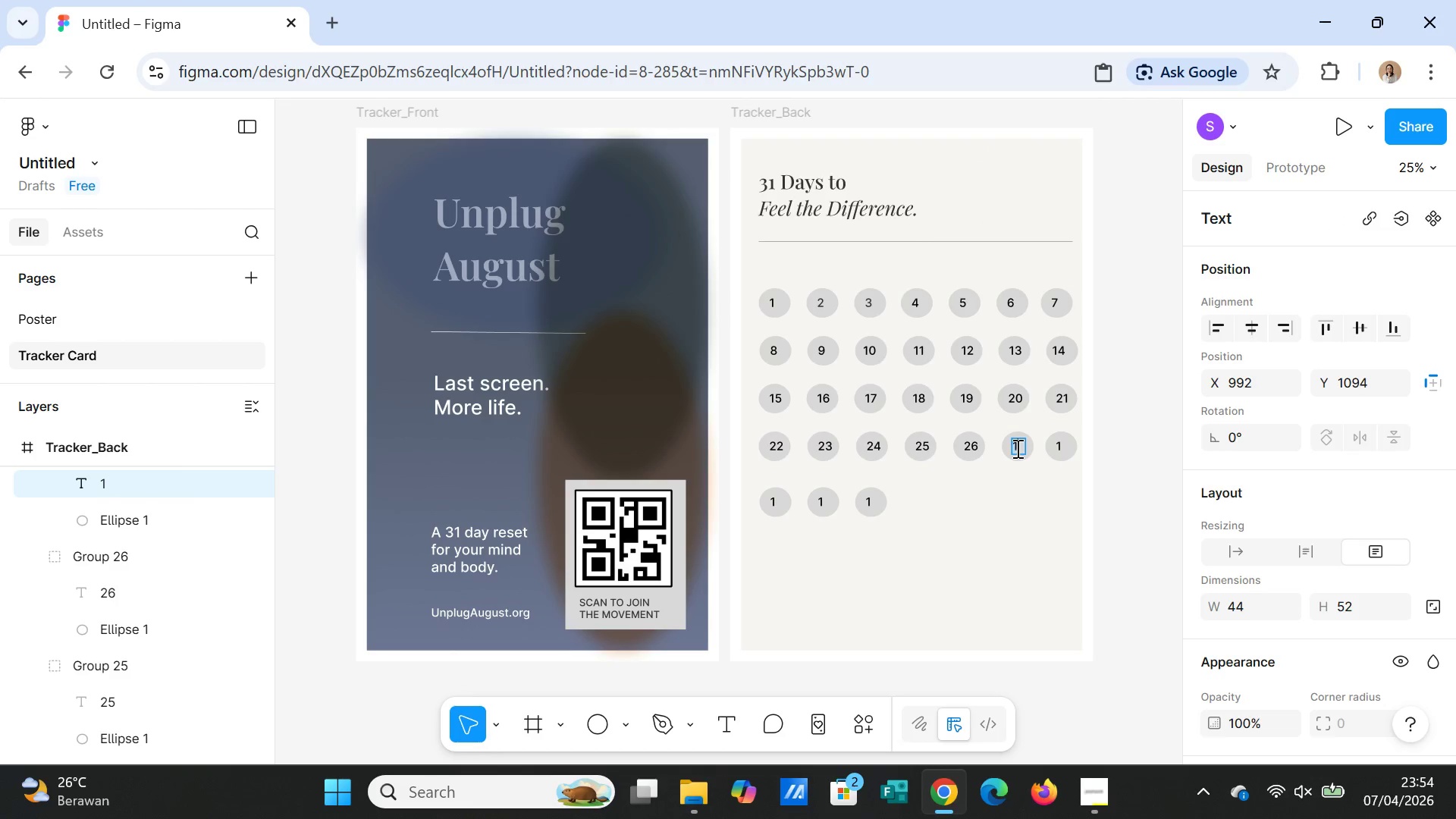 
double_click([1016, 448])
 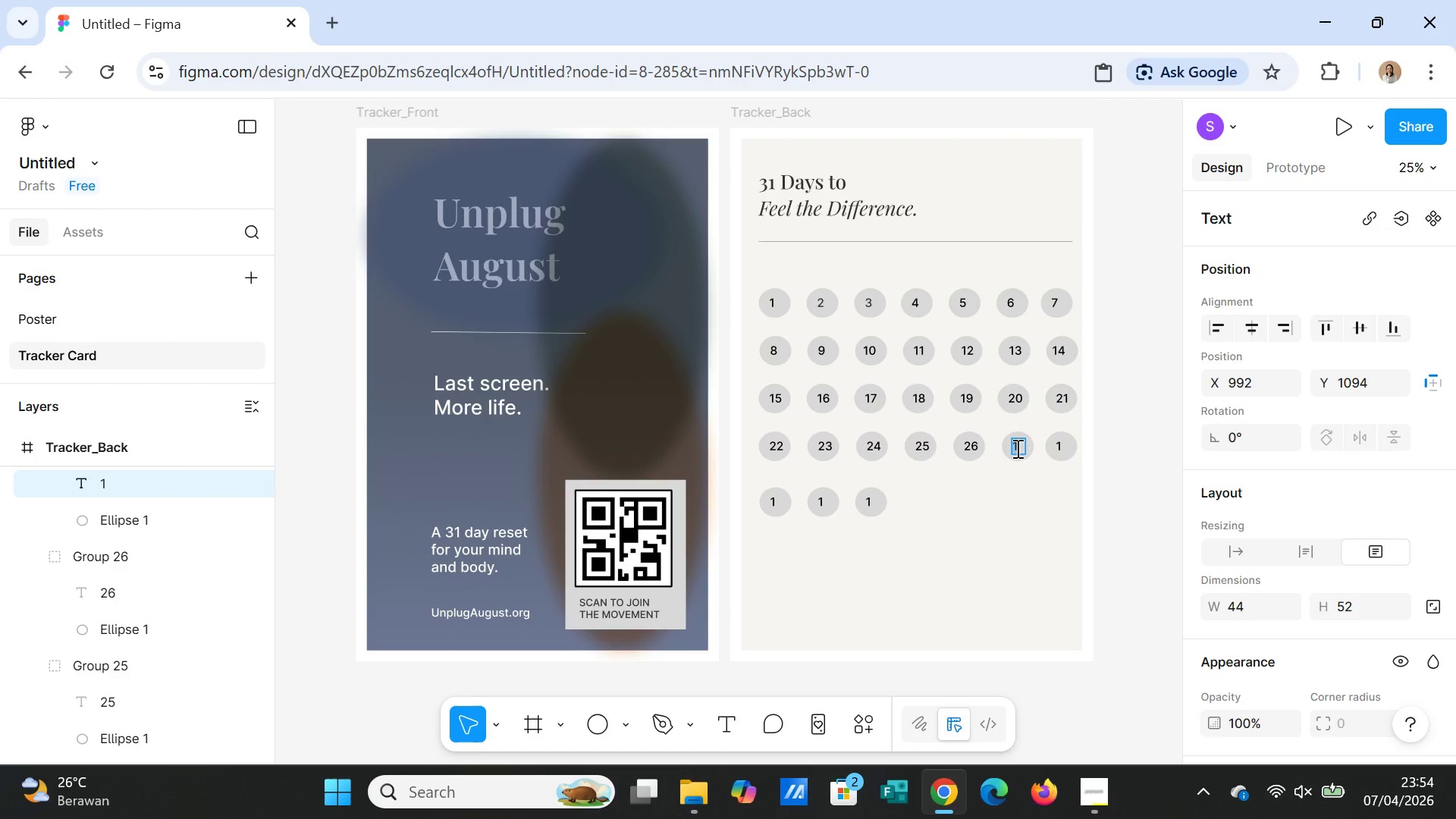 
type(27)
 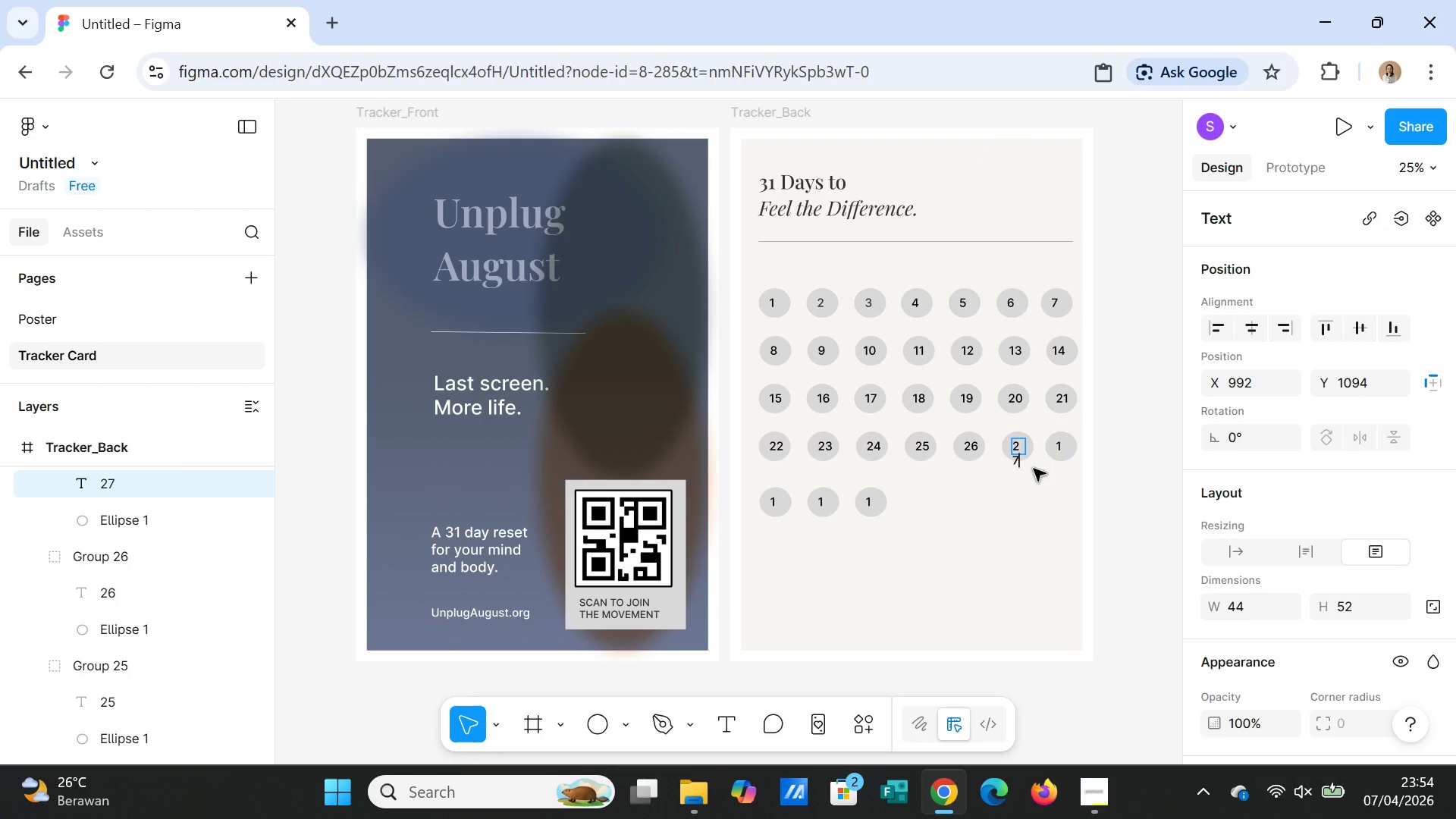 
left_click([1035, 472])
 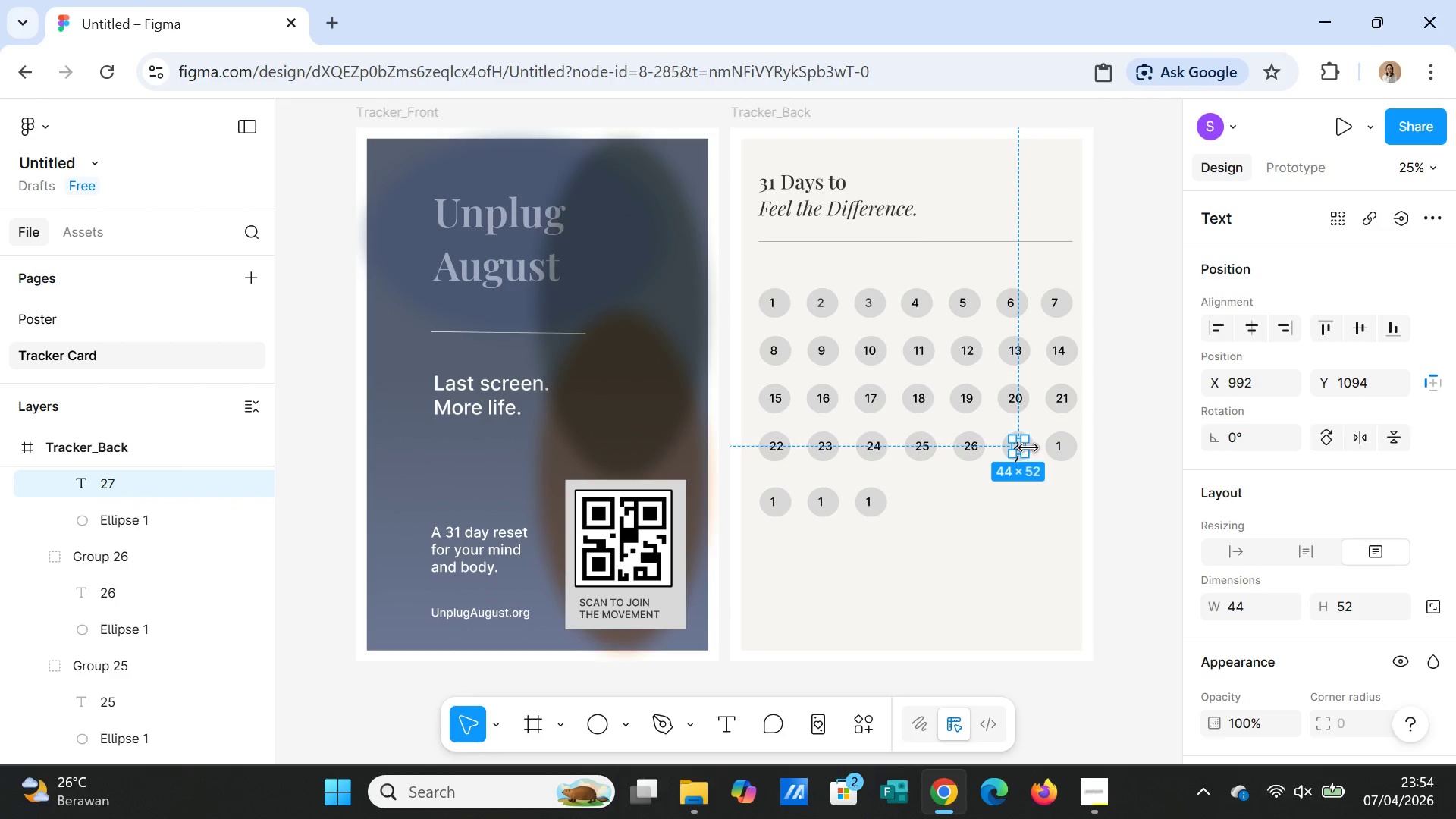 
left_click_drag(start_coordinate=[1028, 447], to_coordinate=[1033, 448])
 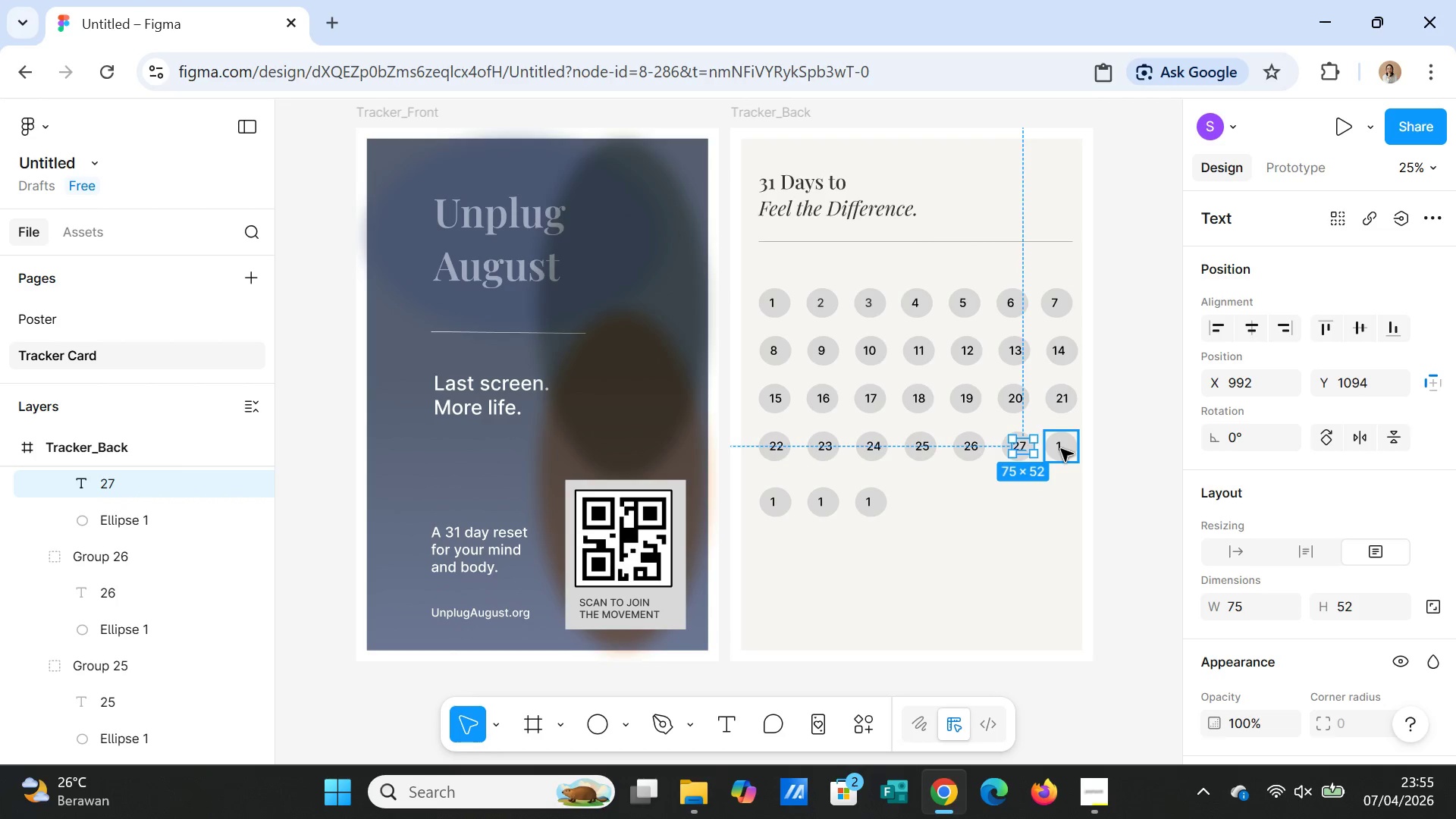 
double_click([1061, 449])
 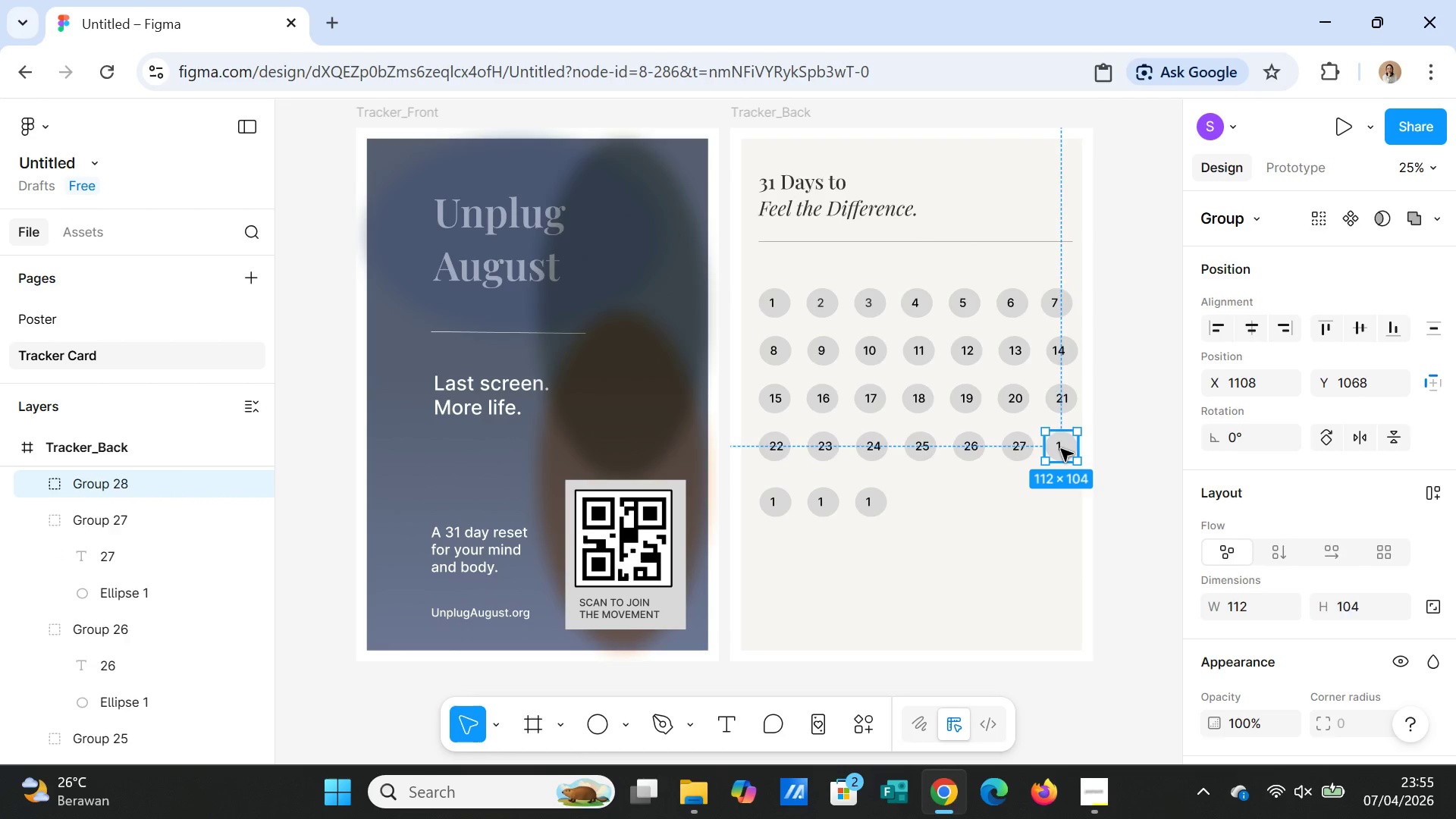 
triple_click([1061, 449])
 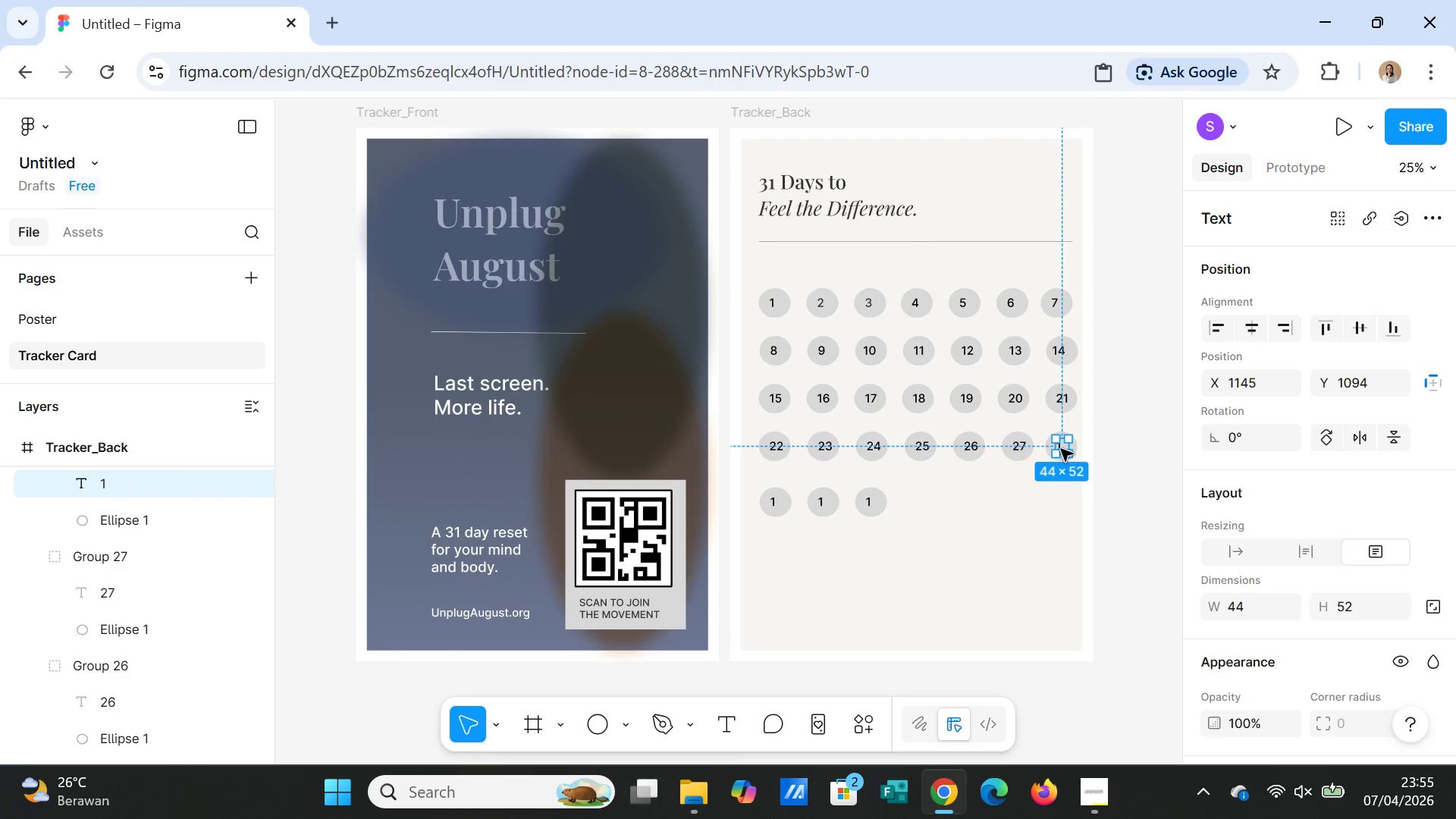 
double_click([1061, 449])
 